 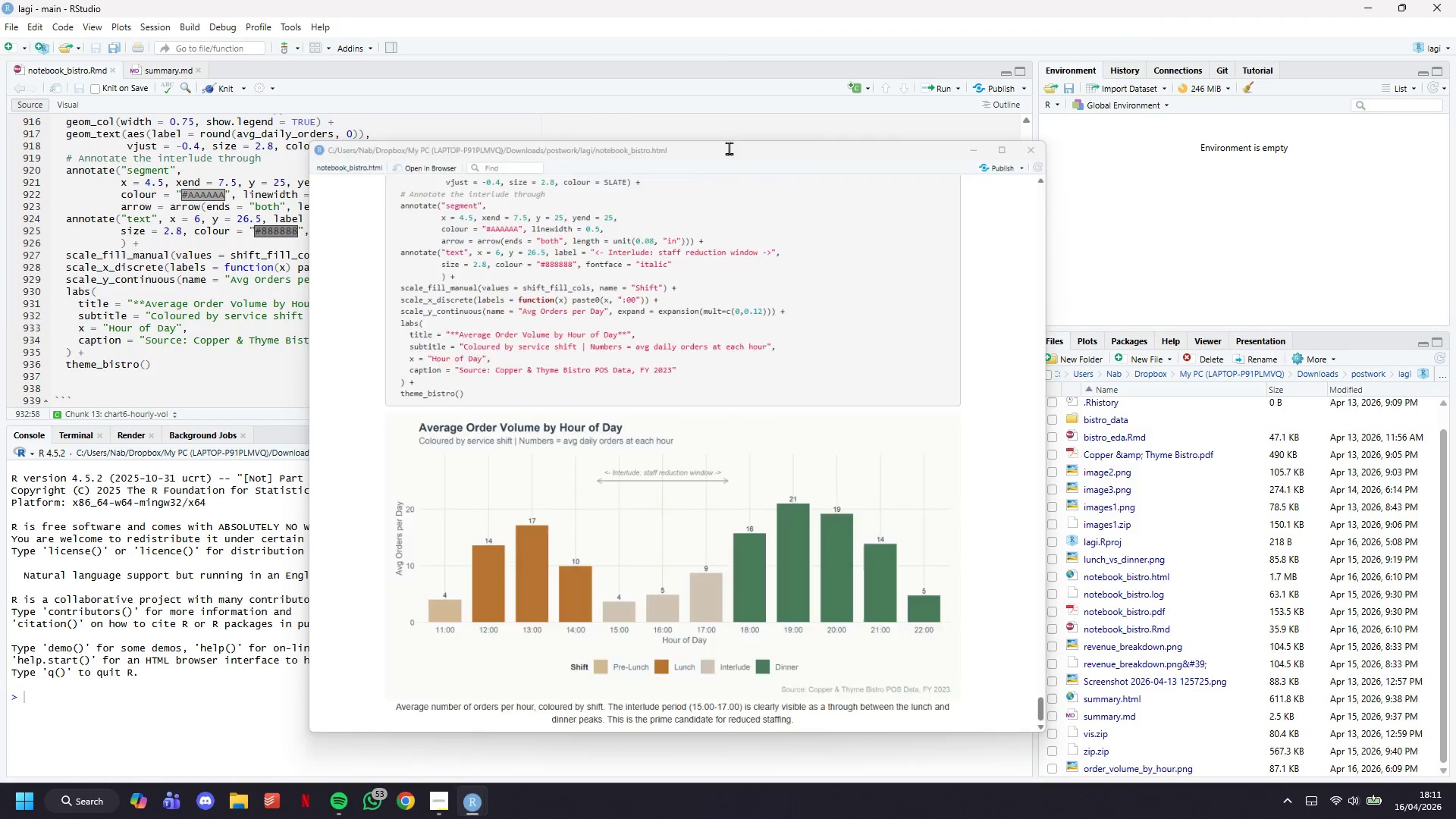 
scroll: coordinate [204, 309], scroll_direction: down, amount: 5.0
 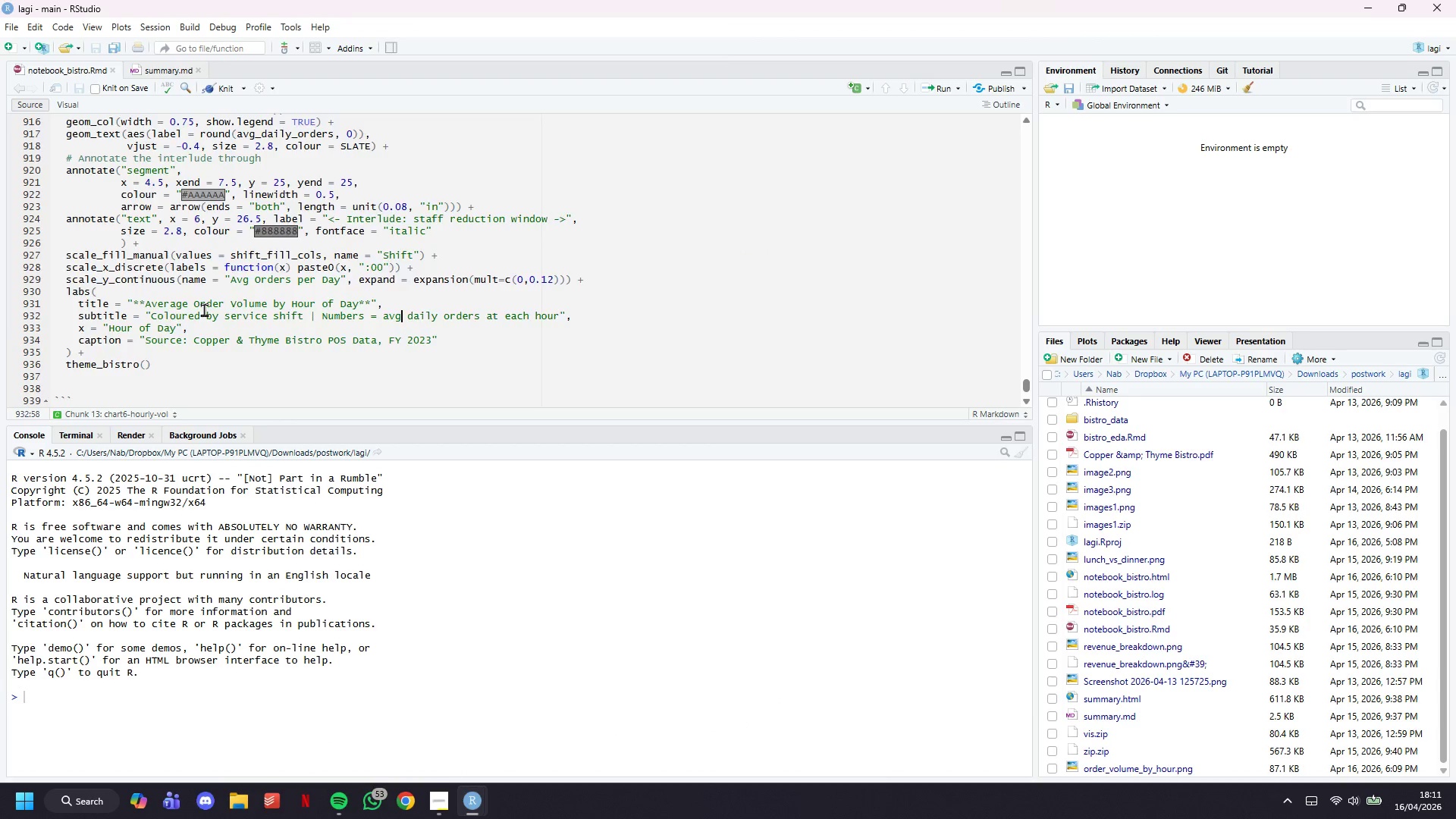 
left_click([123, 337])
 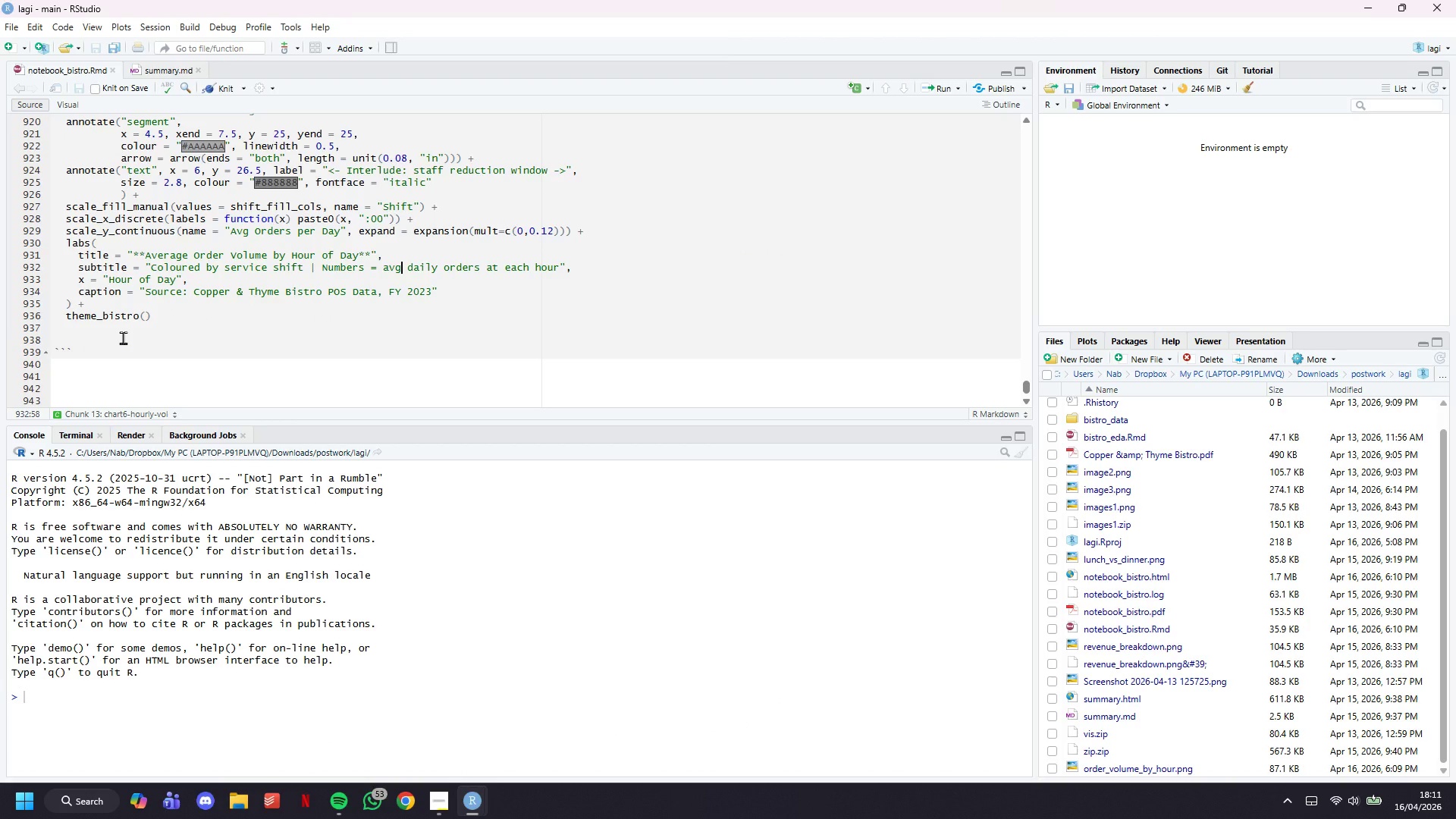 
key(Backspace)
 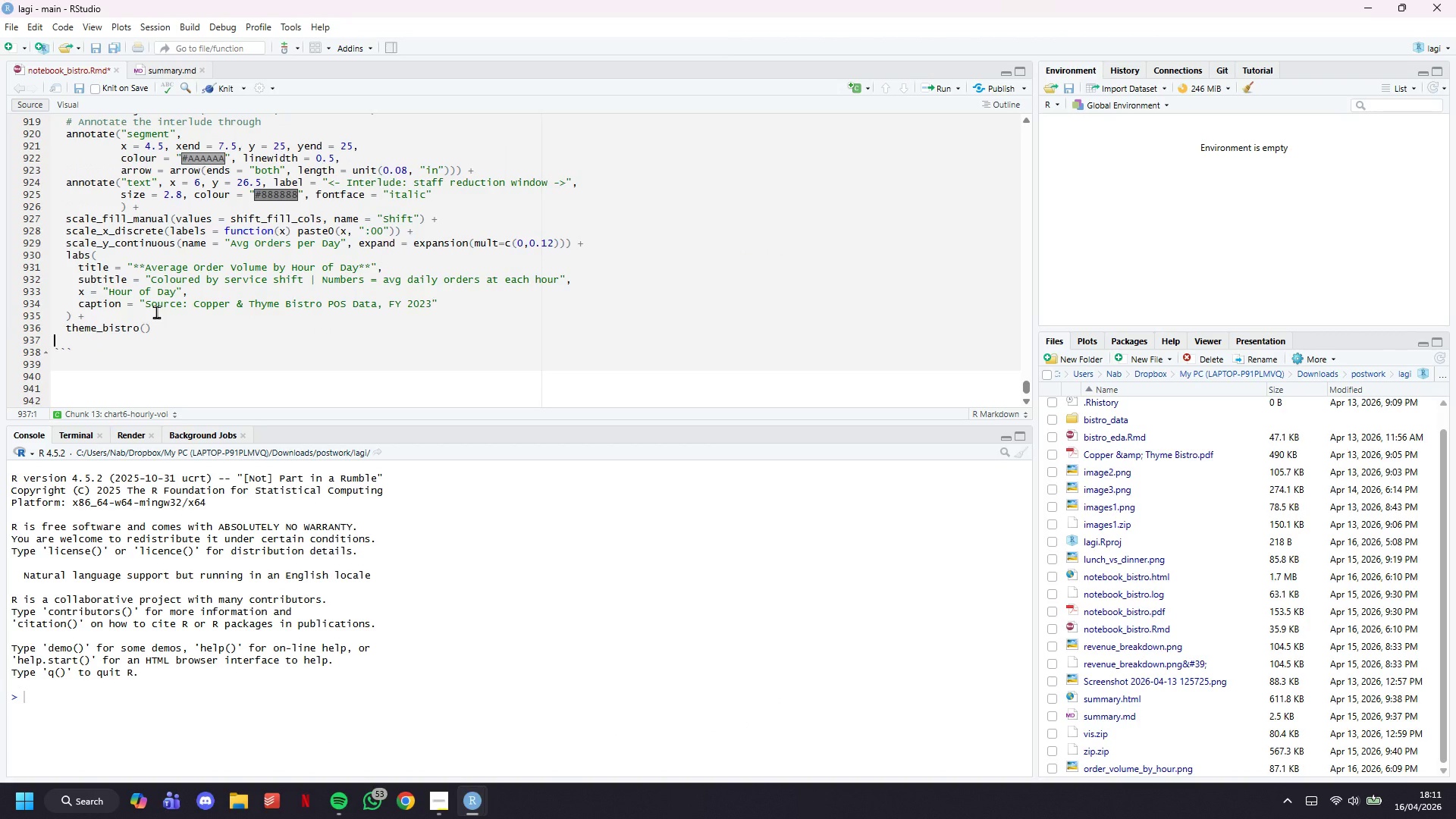 
key(Backspace)
 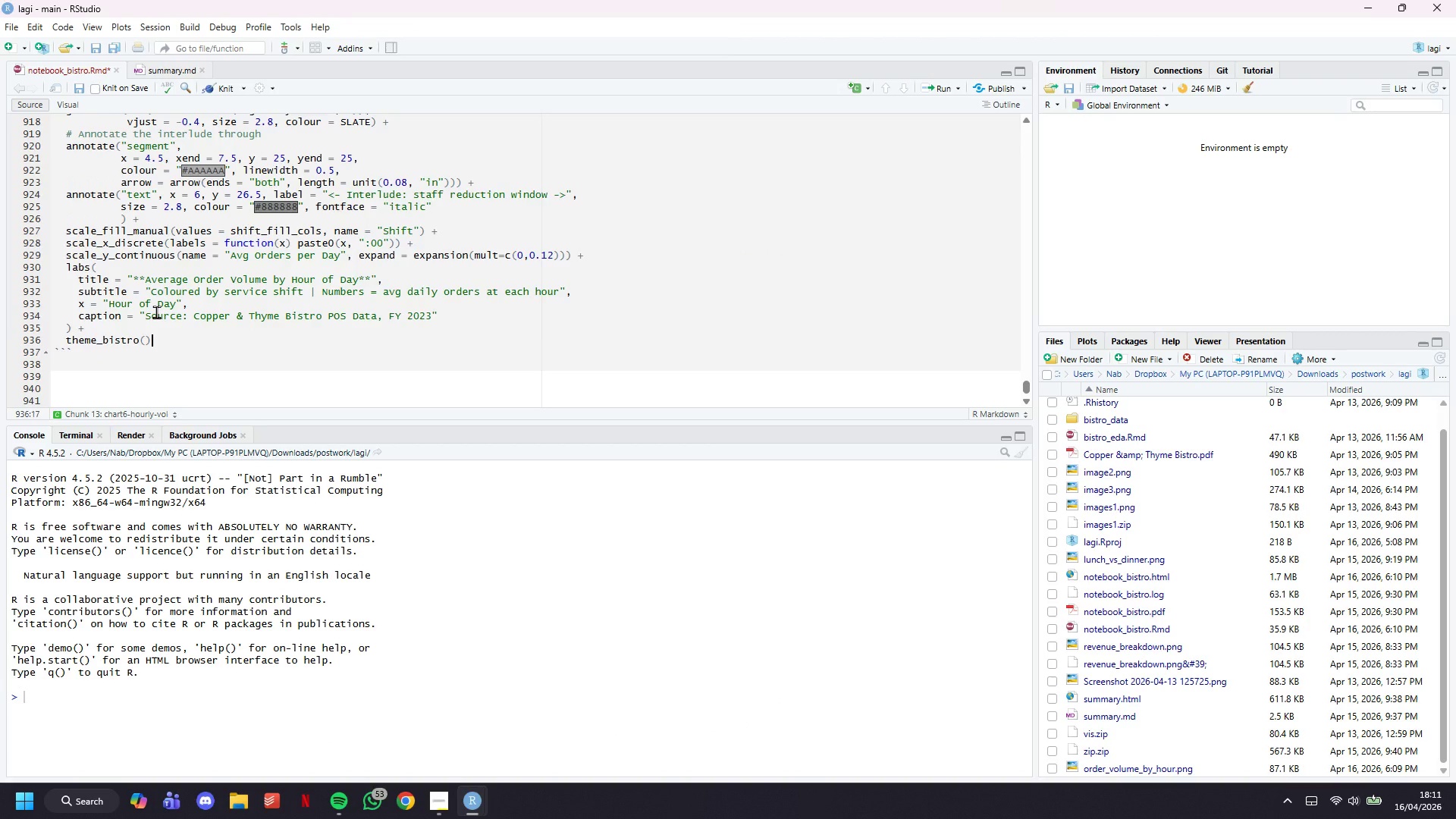 
key(ArrowDown)
 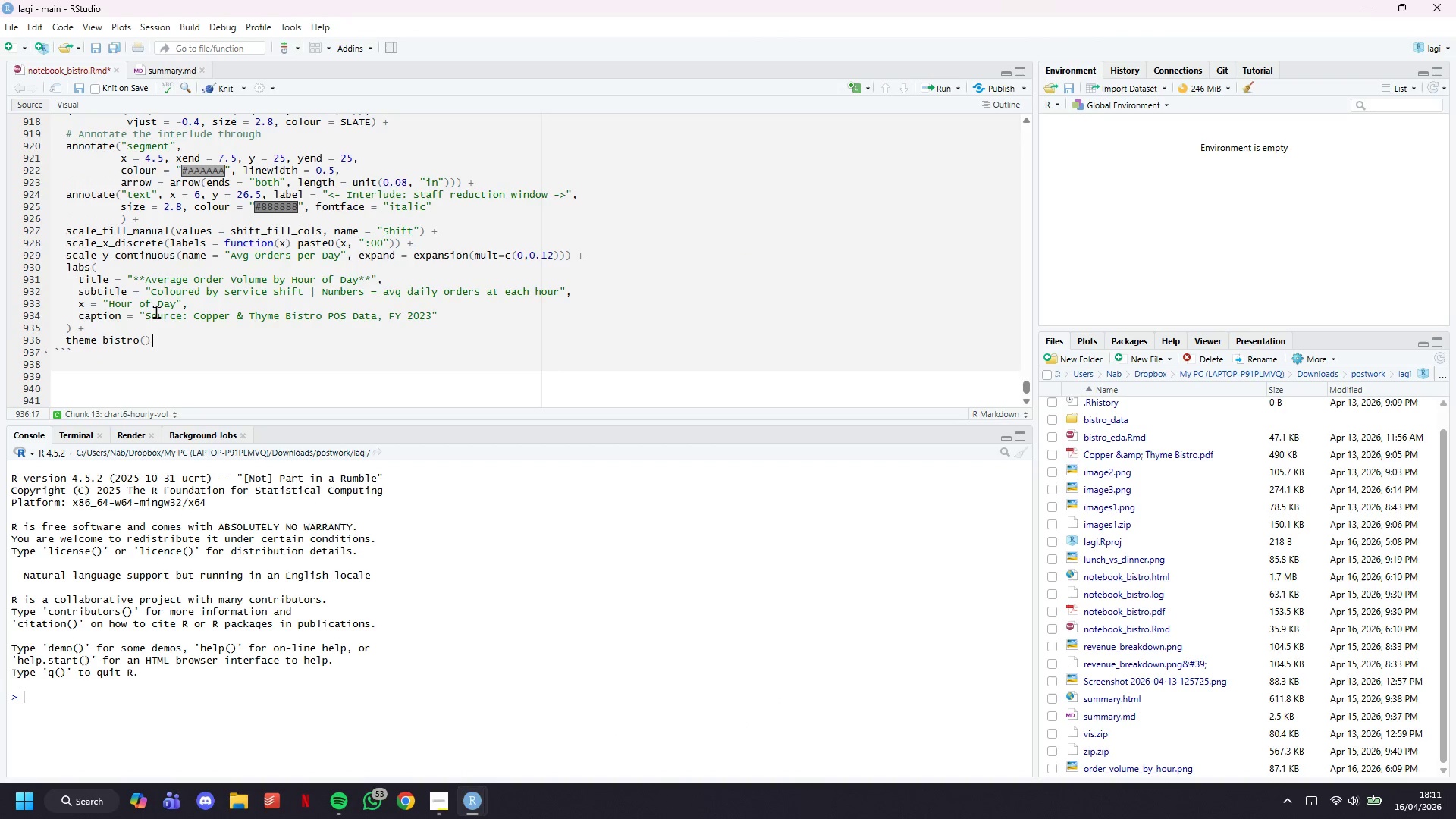 
key(Enter)
 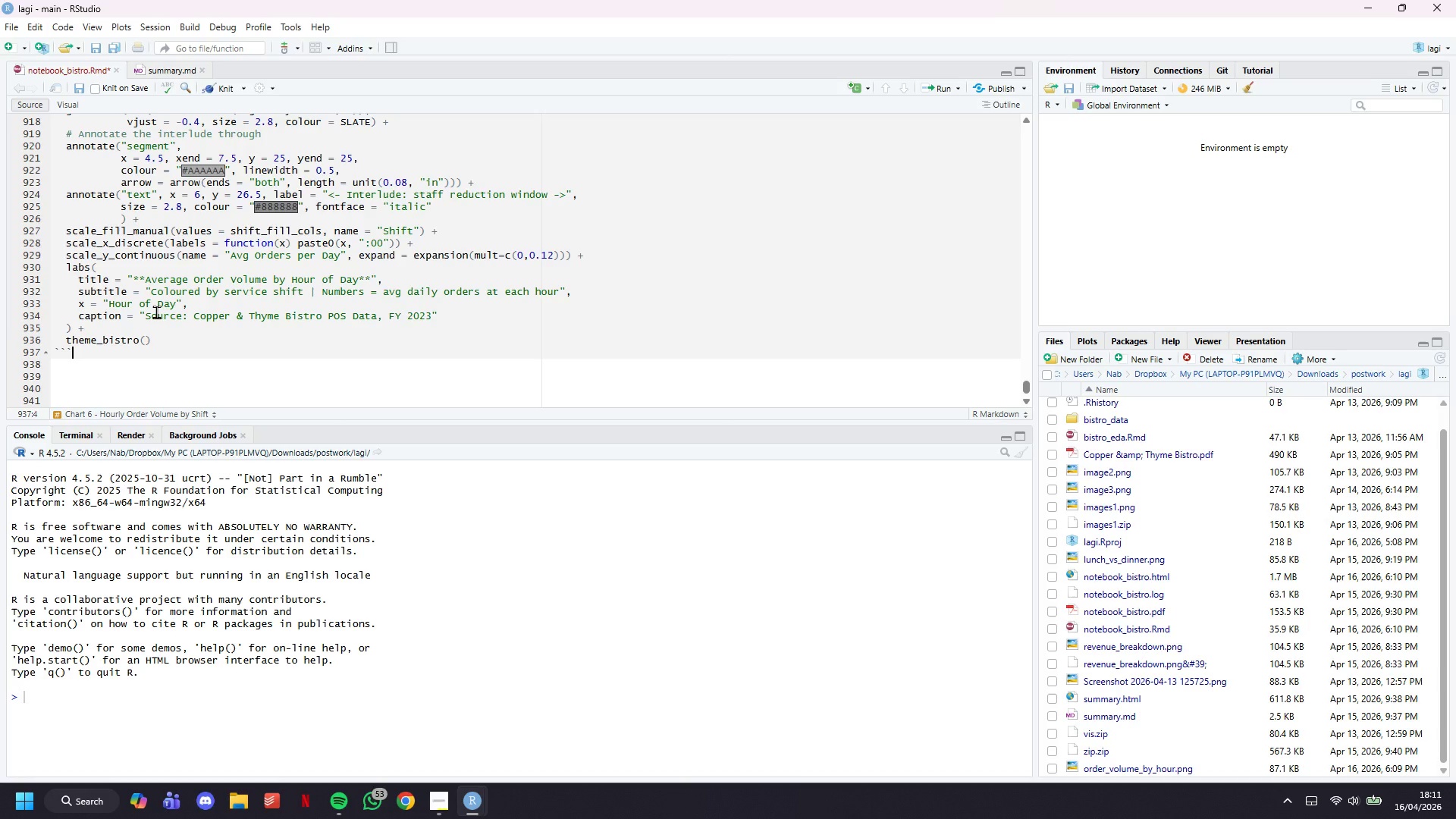 
key(Enter)
 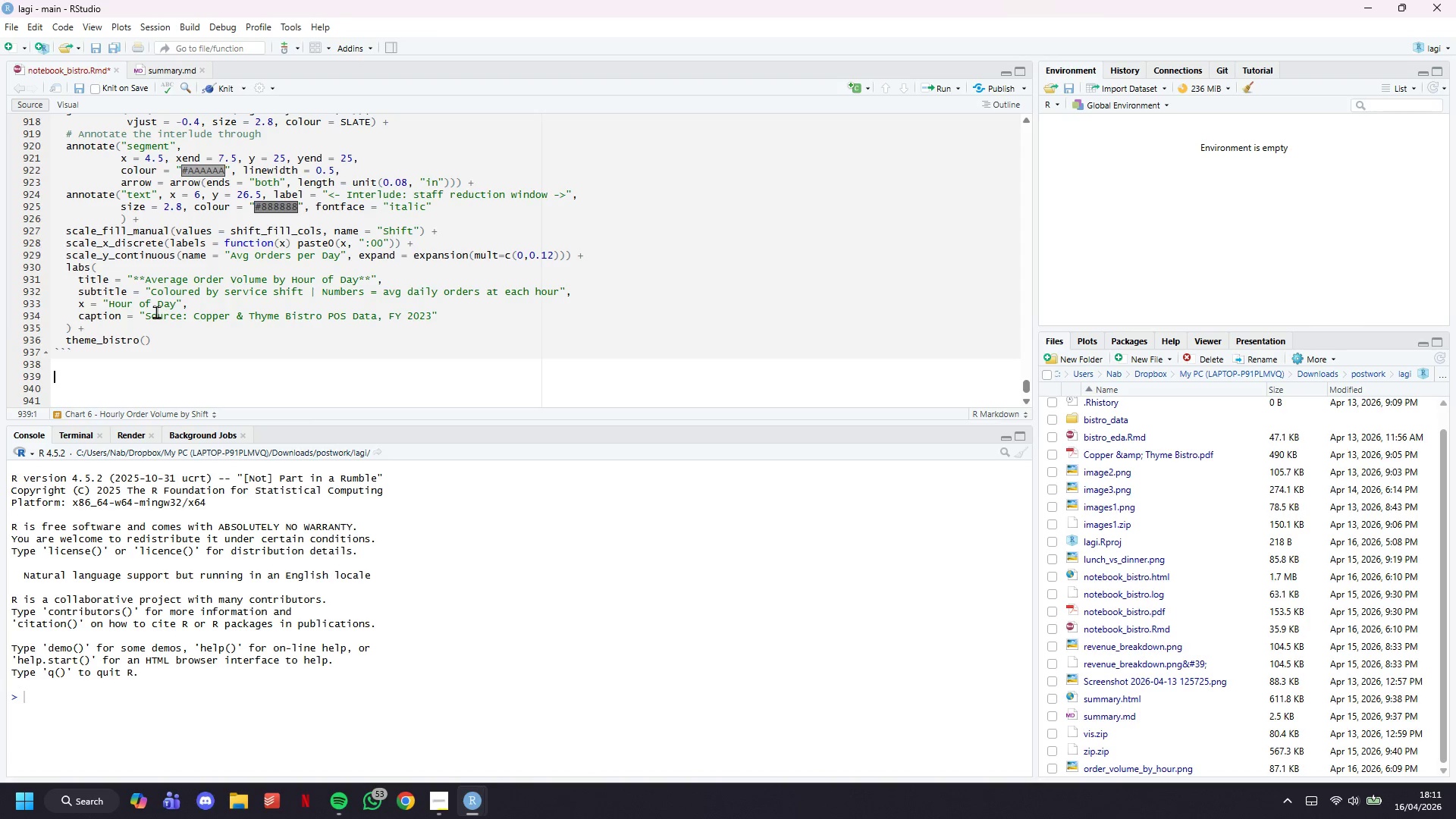 
type(\newpage)
 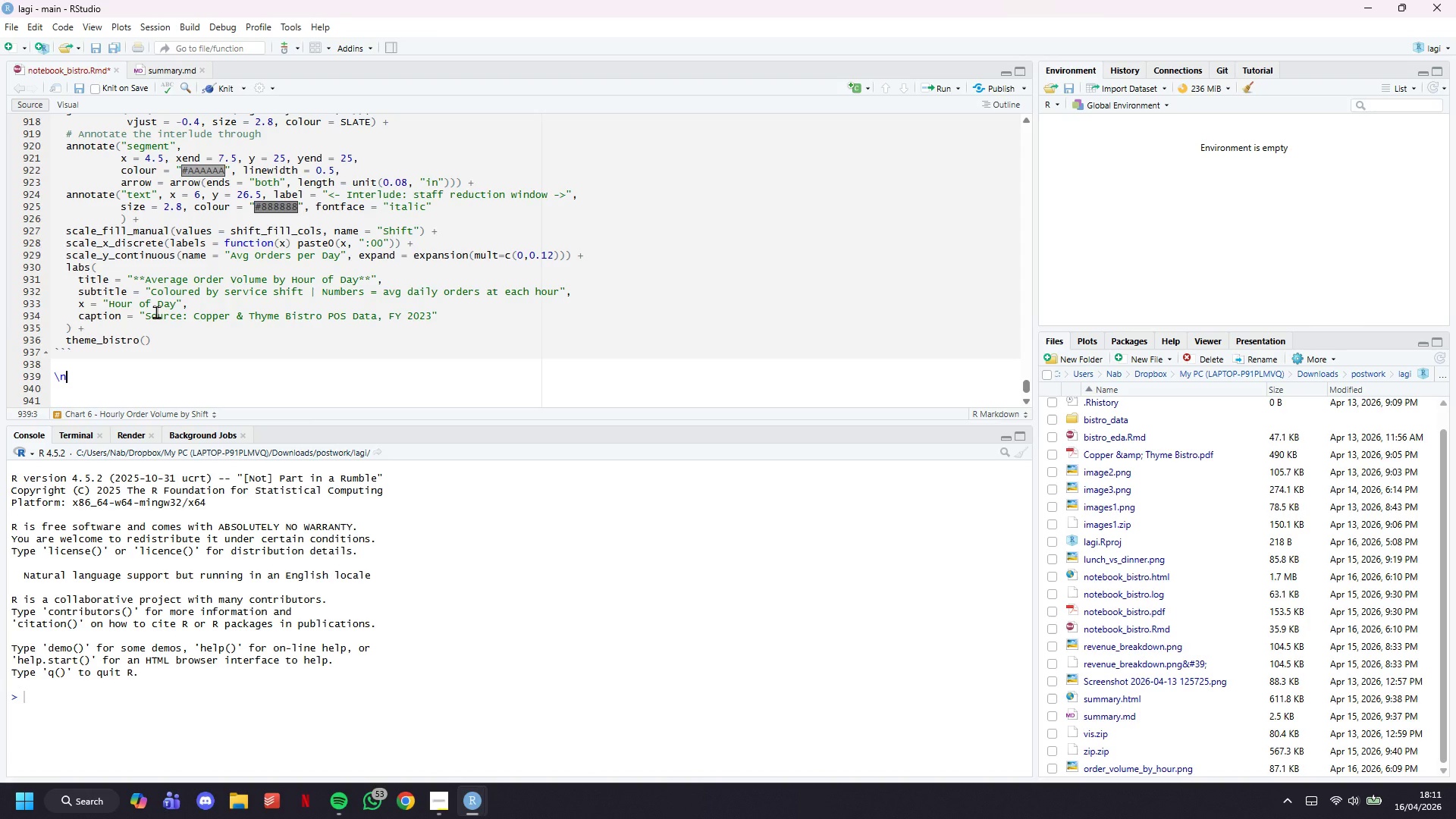 
key(Enter)
 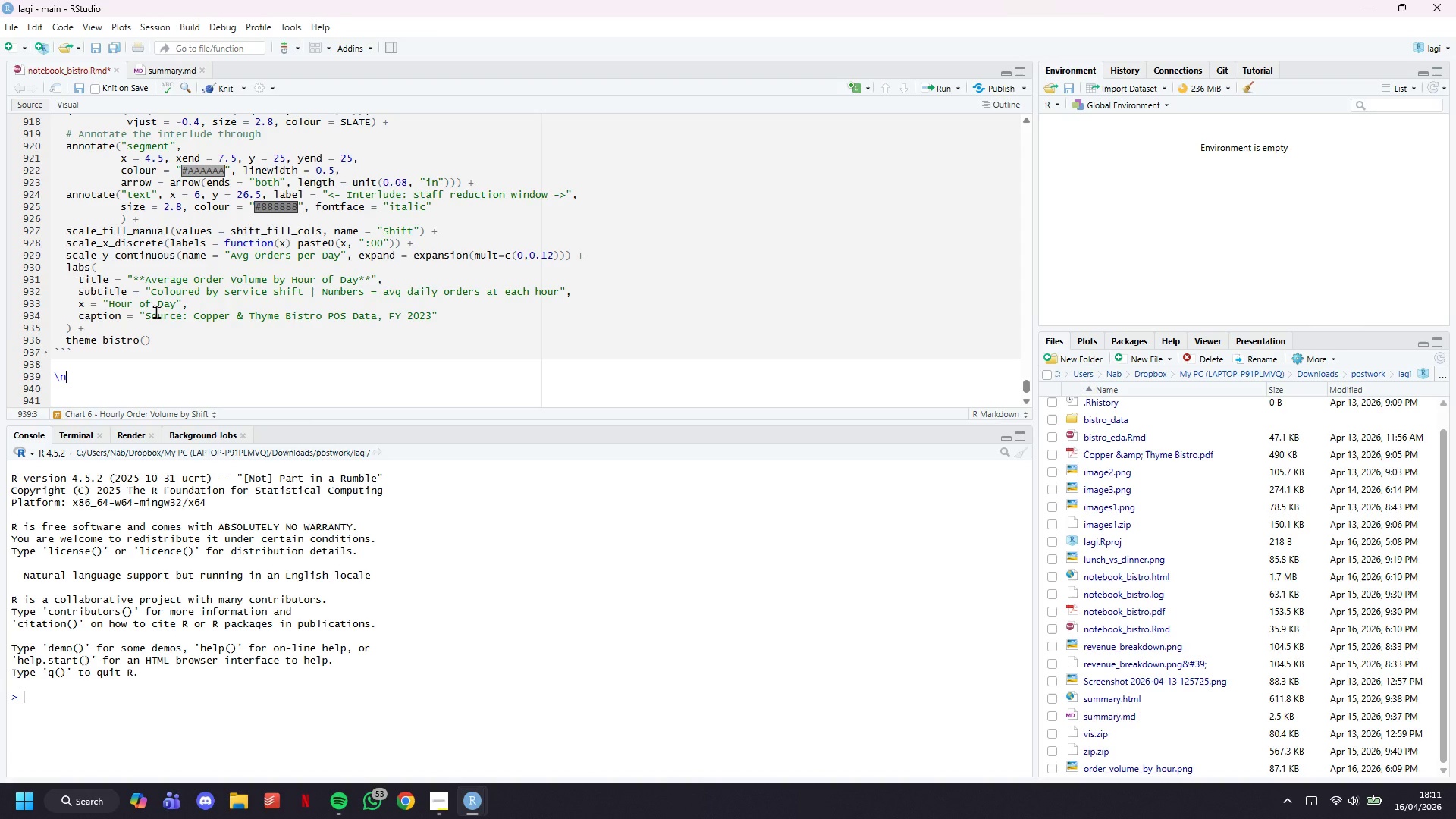 
key(Enter)
 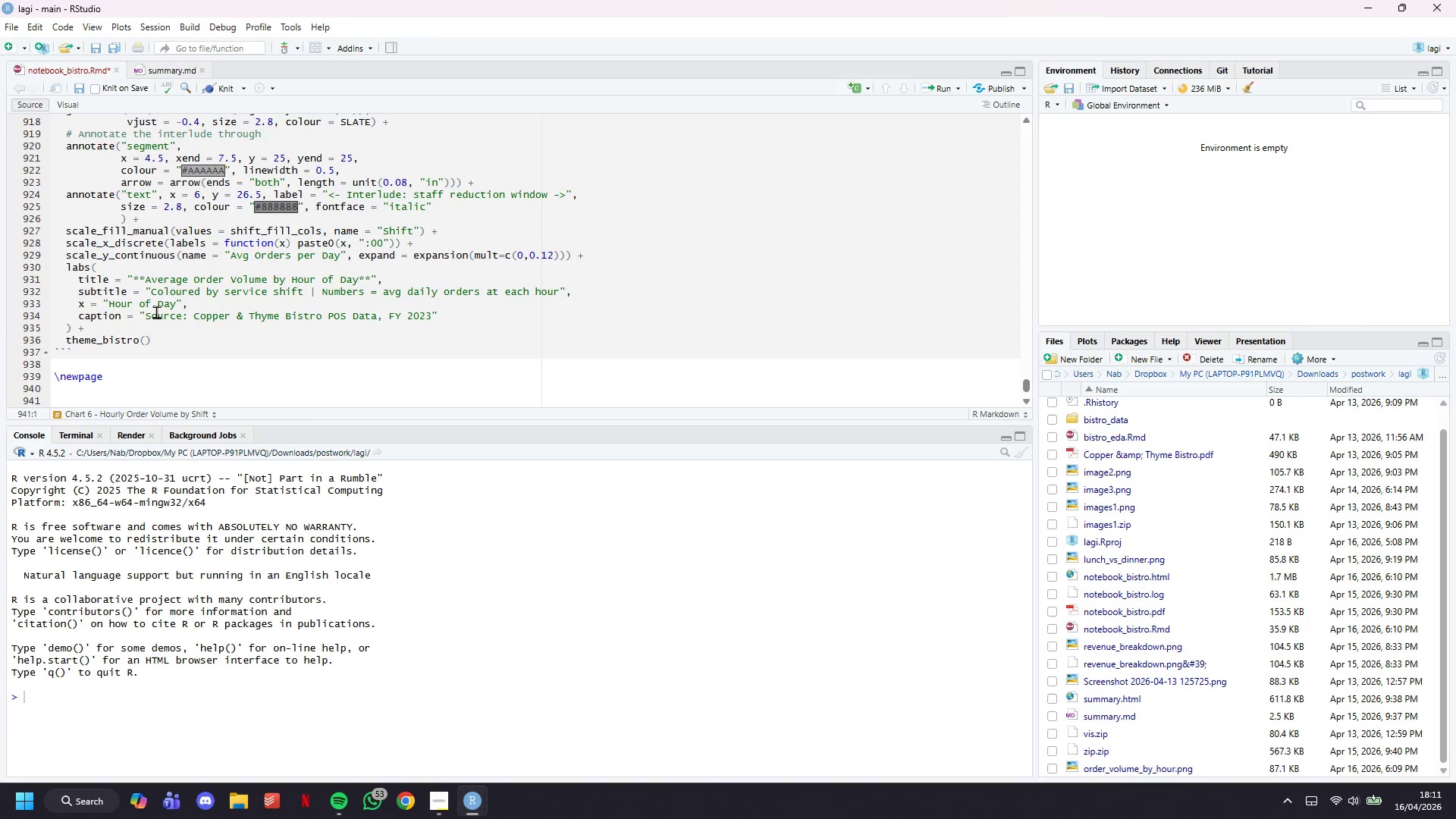 
type(# Top & Bottom Performing Windows)
 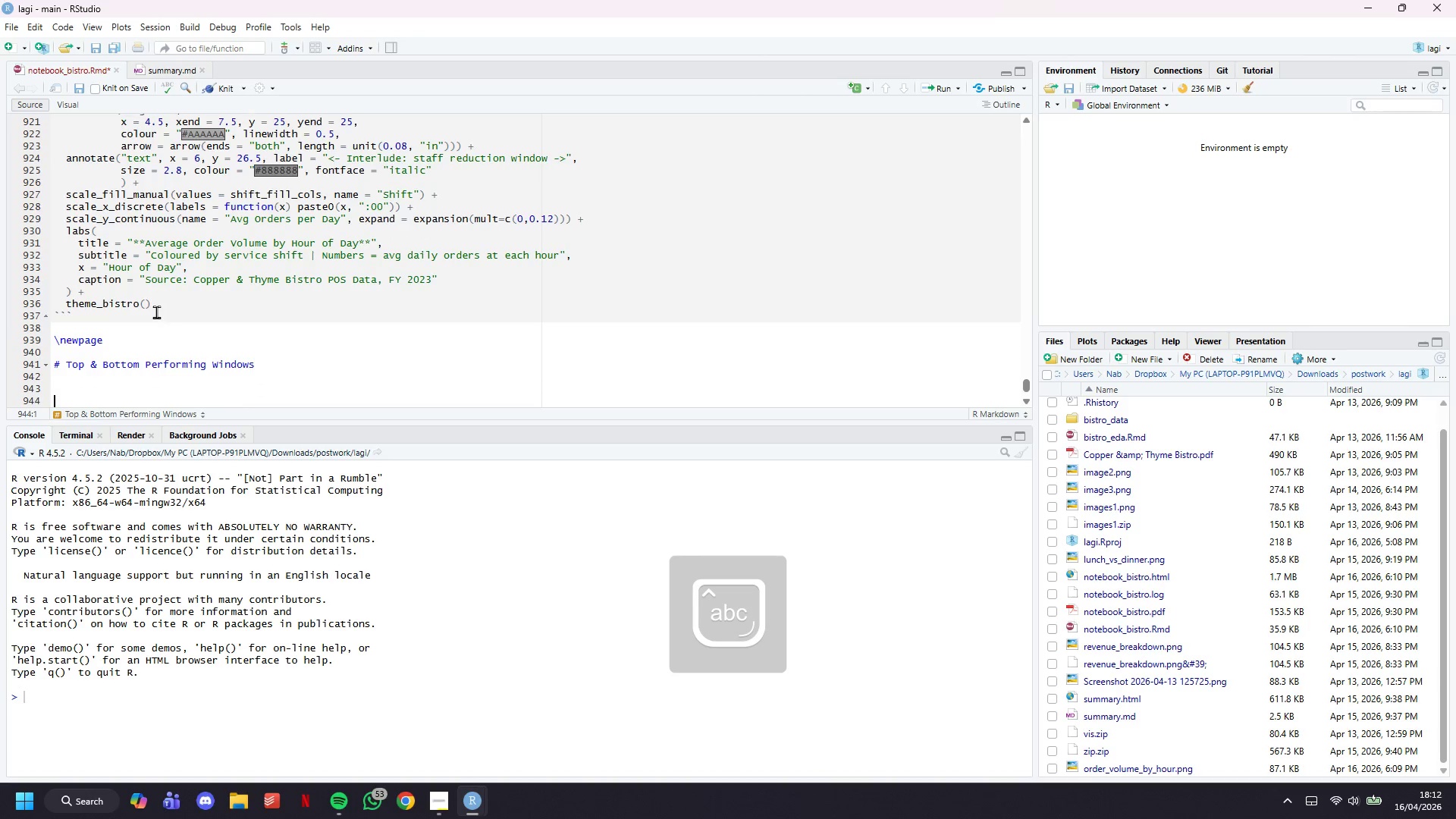 
 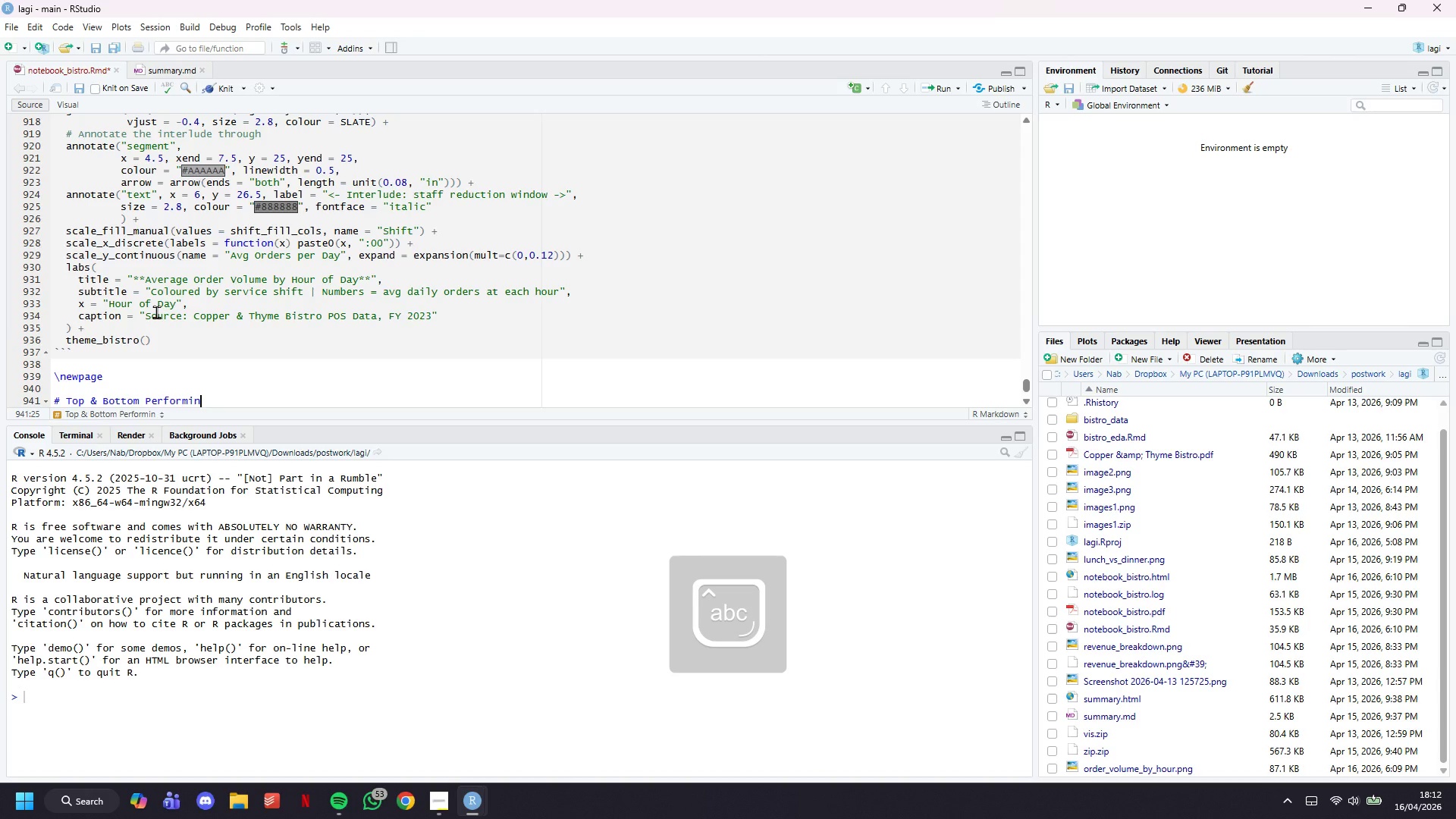 
key(Enter)
 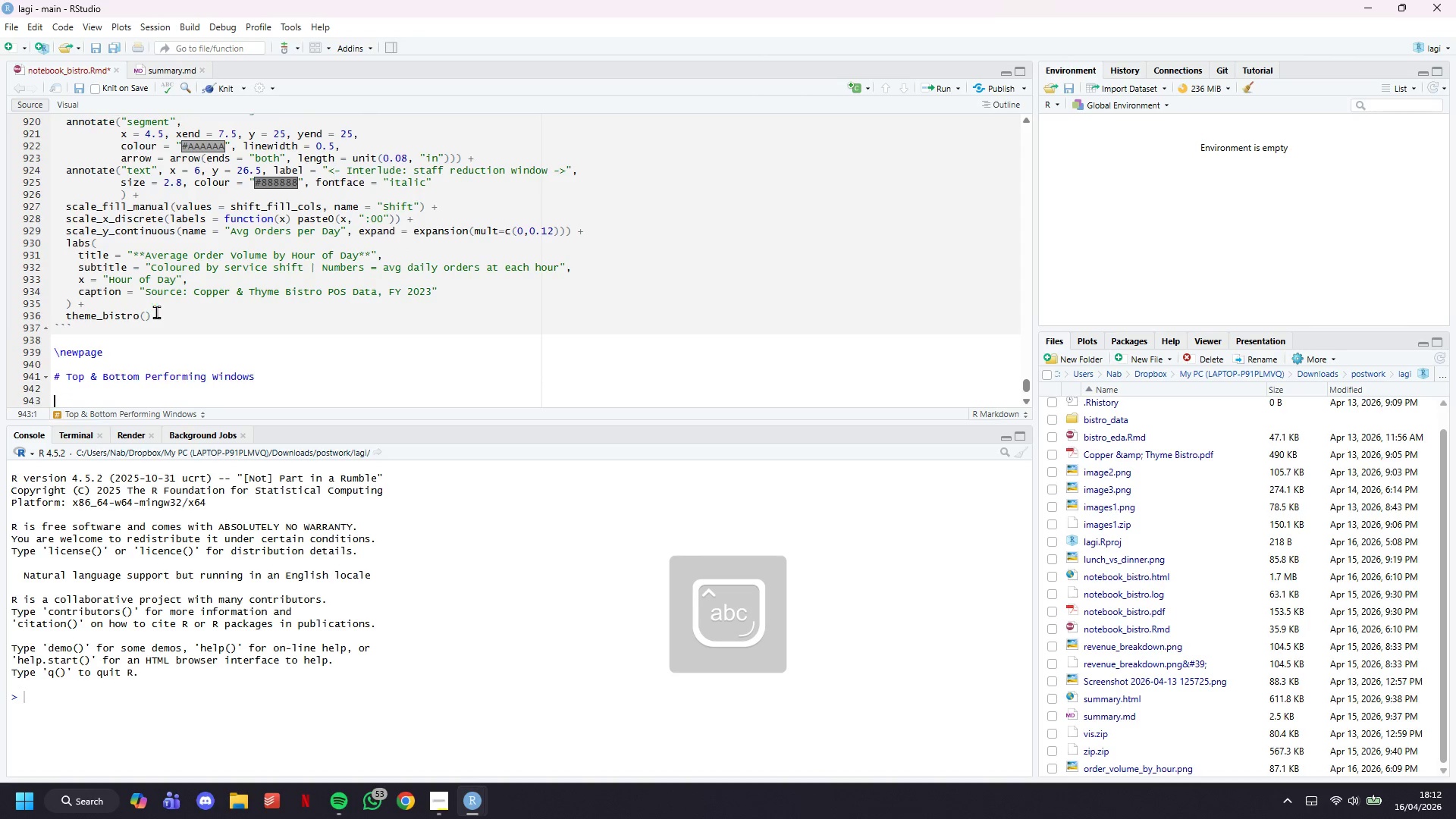 
key(Enter)
 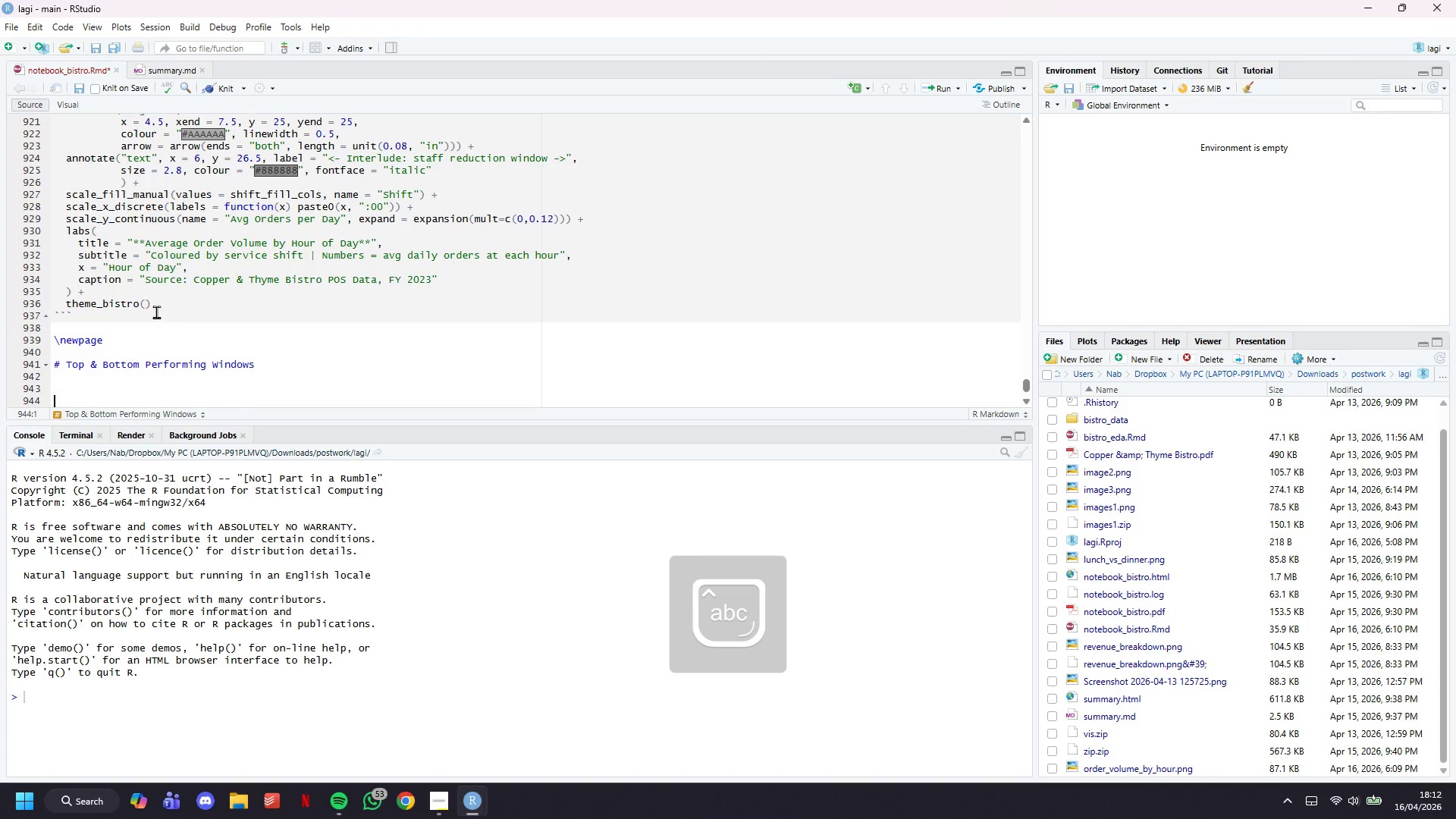 
key(Enter)
 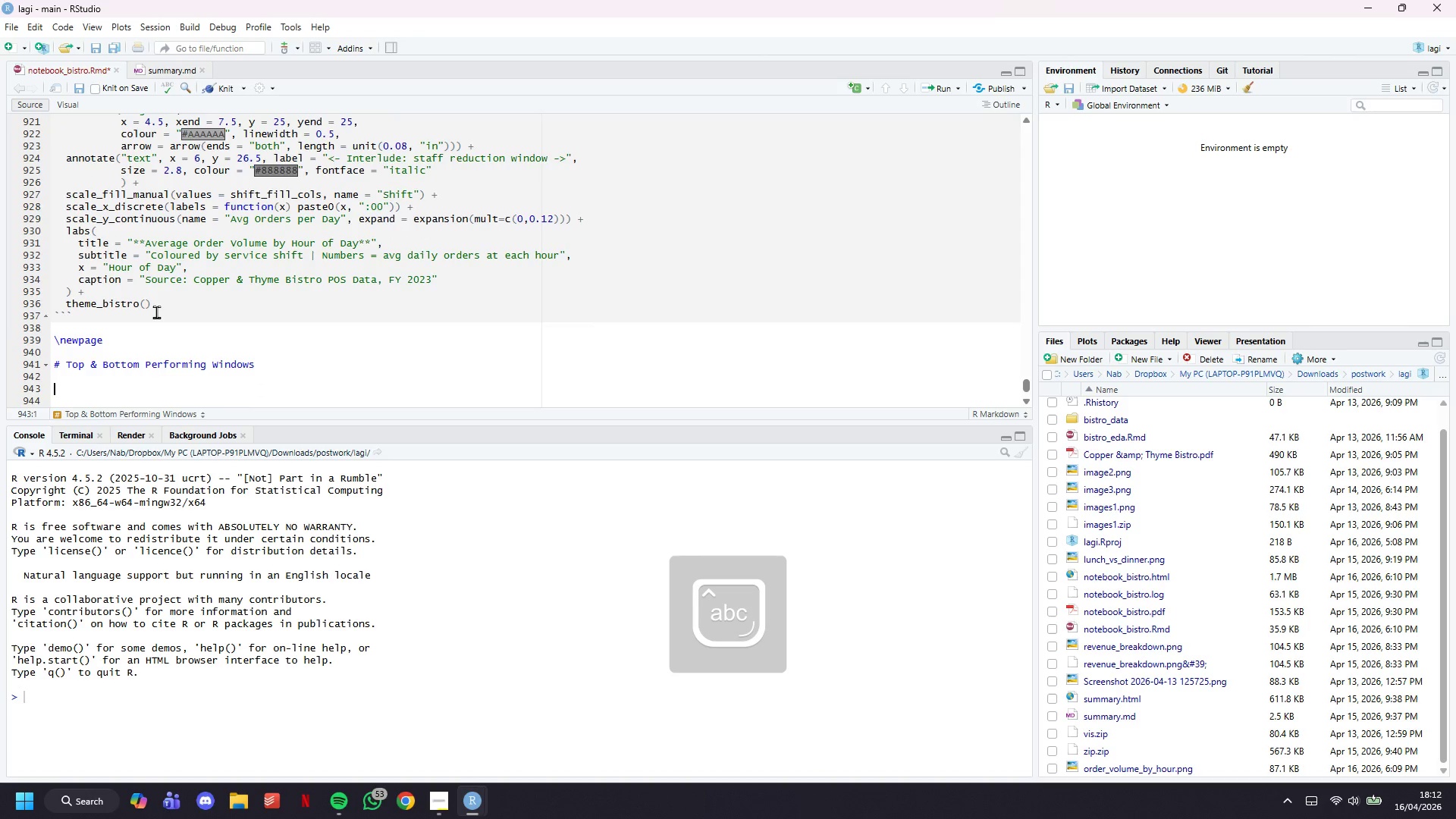 
key(ArrowUp)
 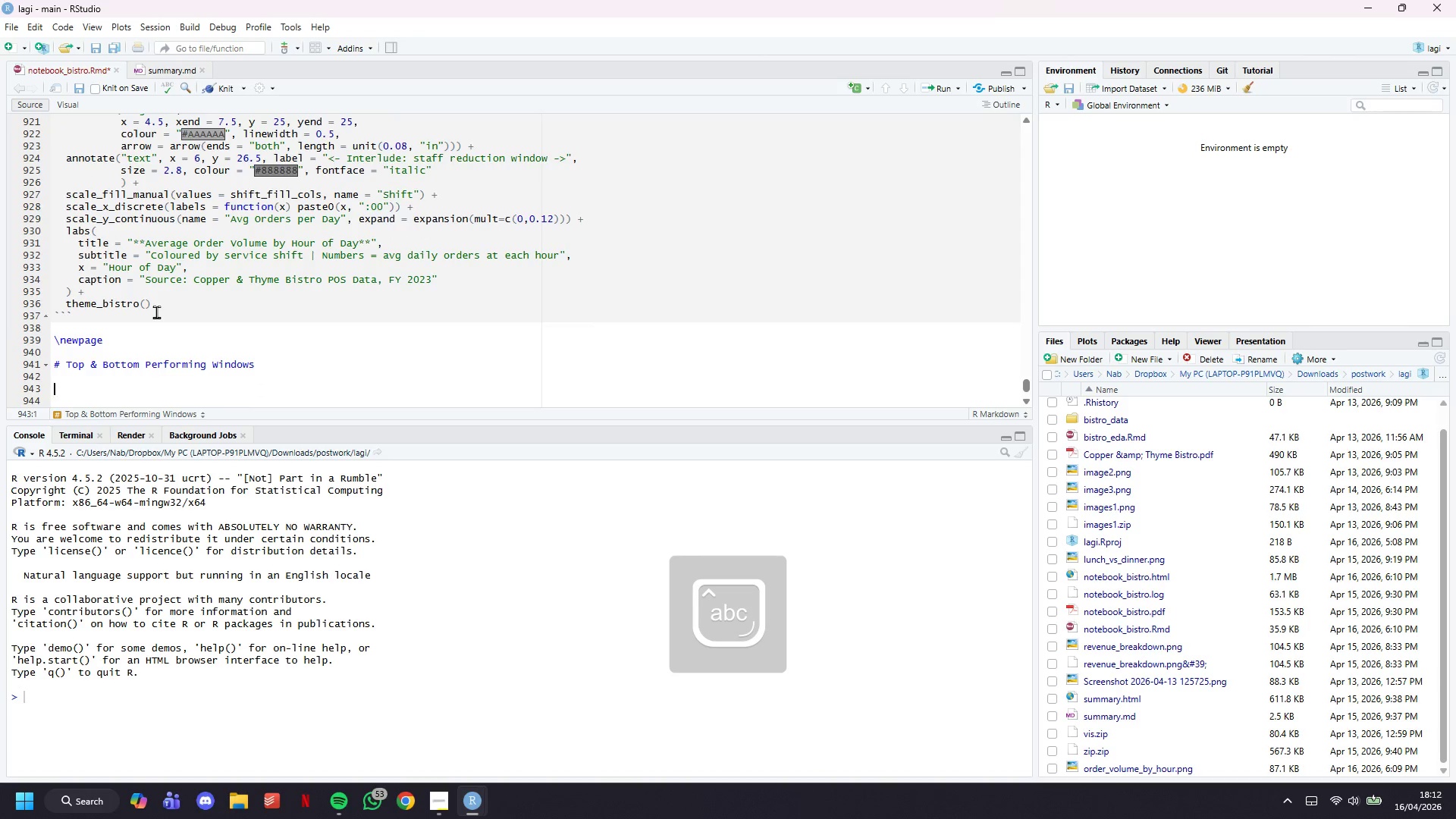 
key(Backquote)
 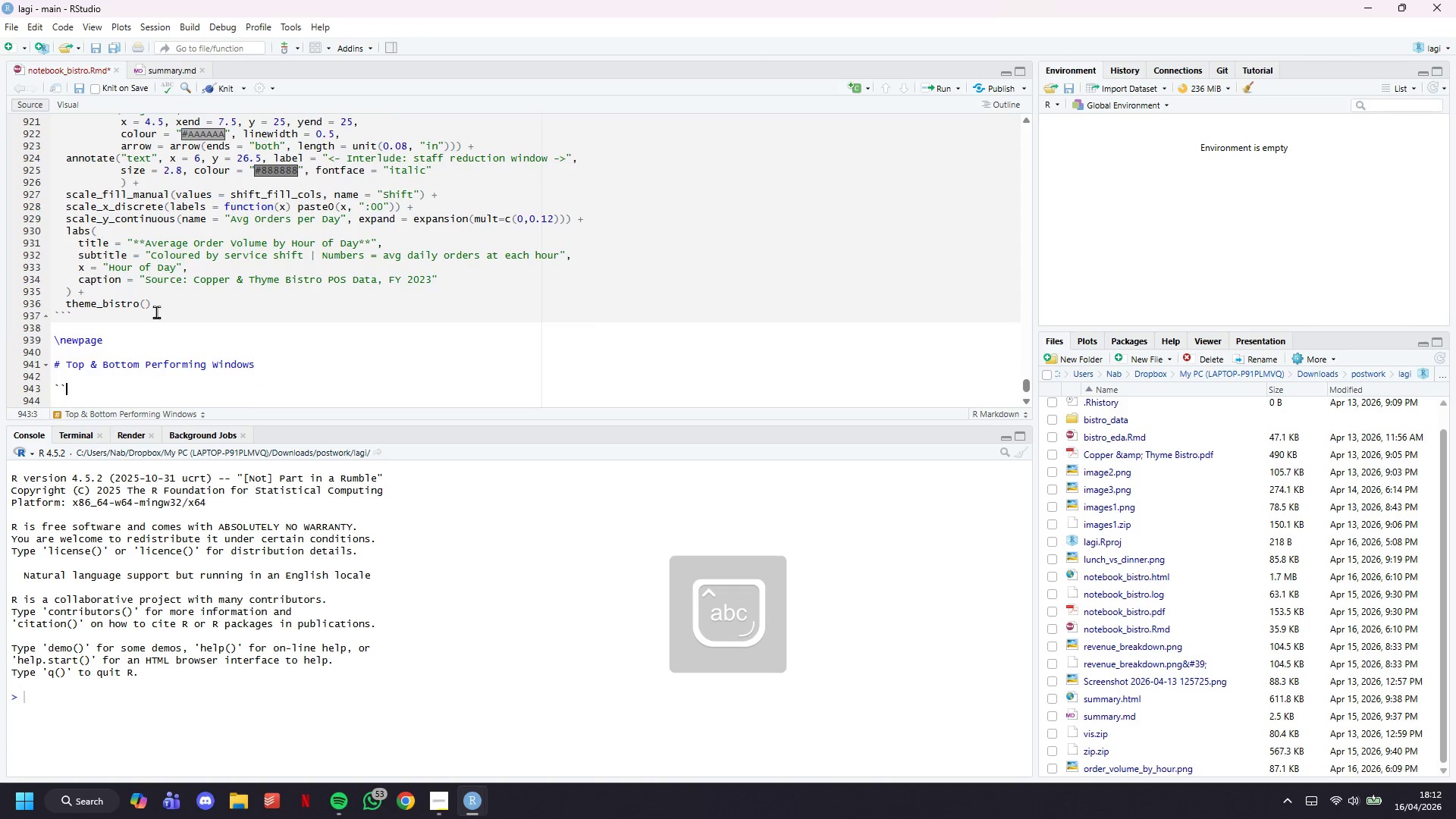 
key(Backquote)
 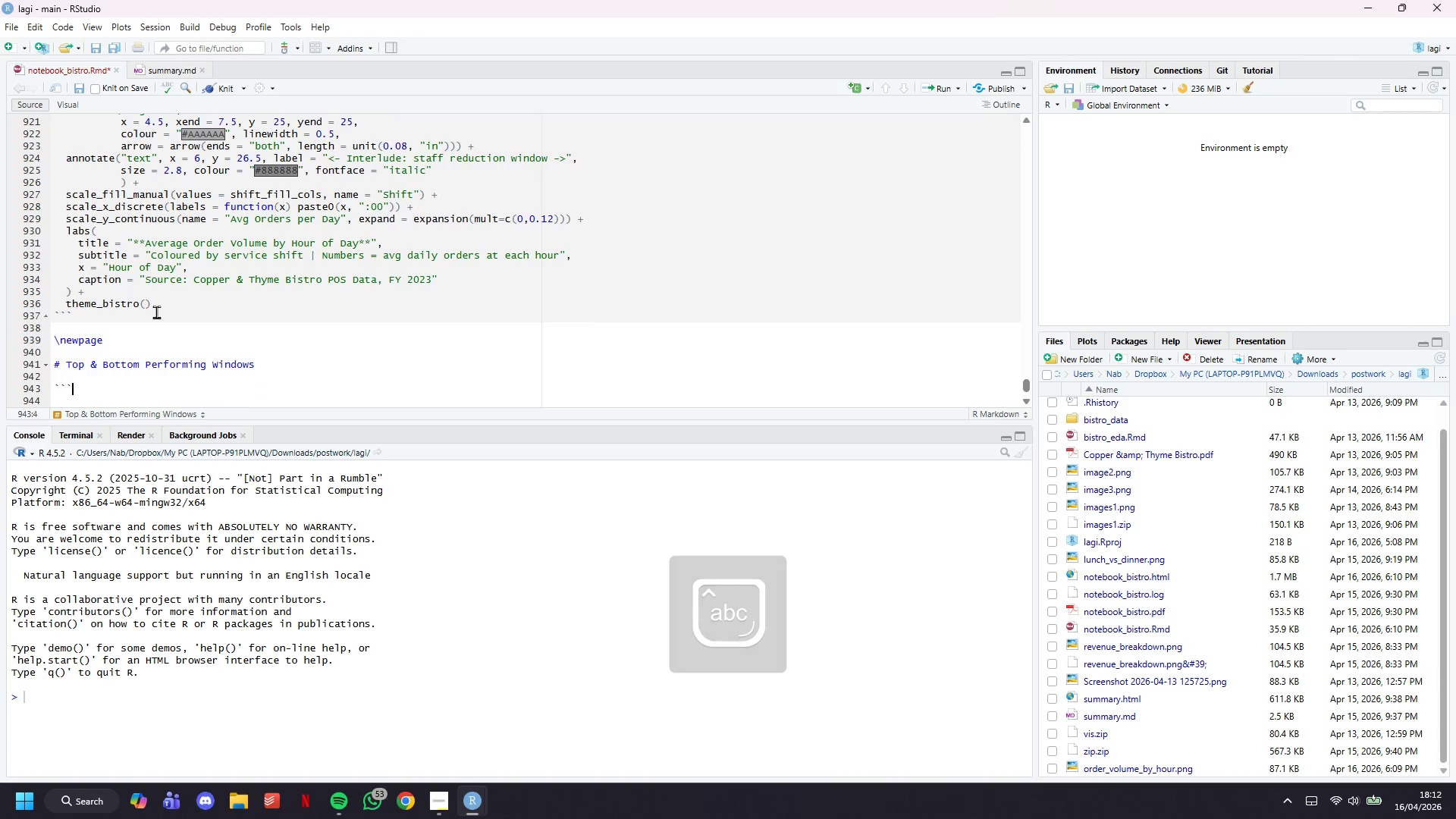 
key(Backquote)
 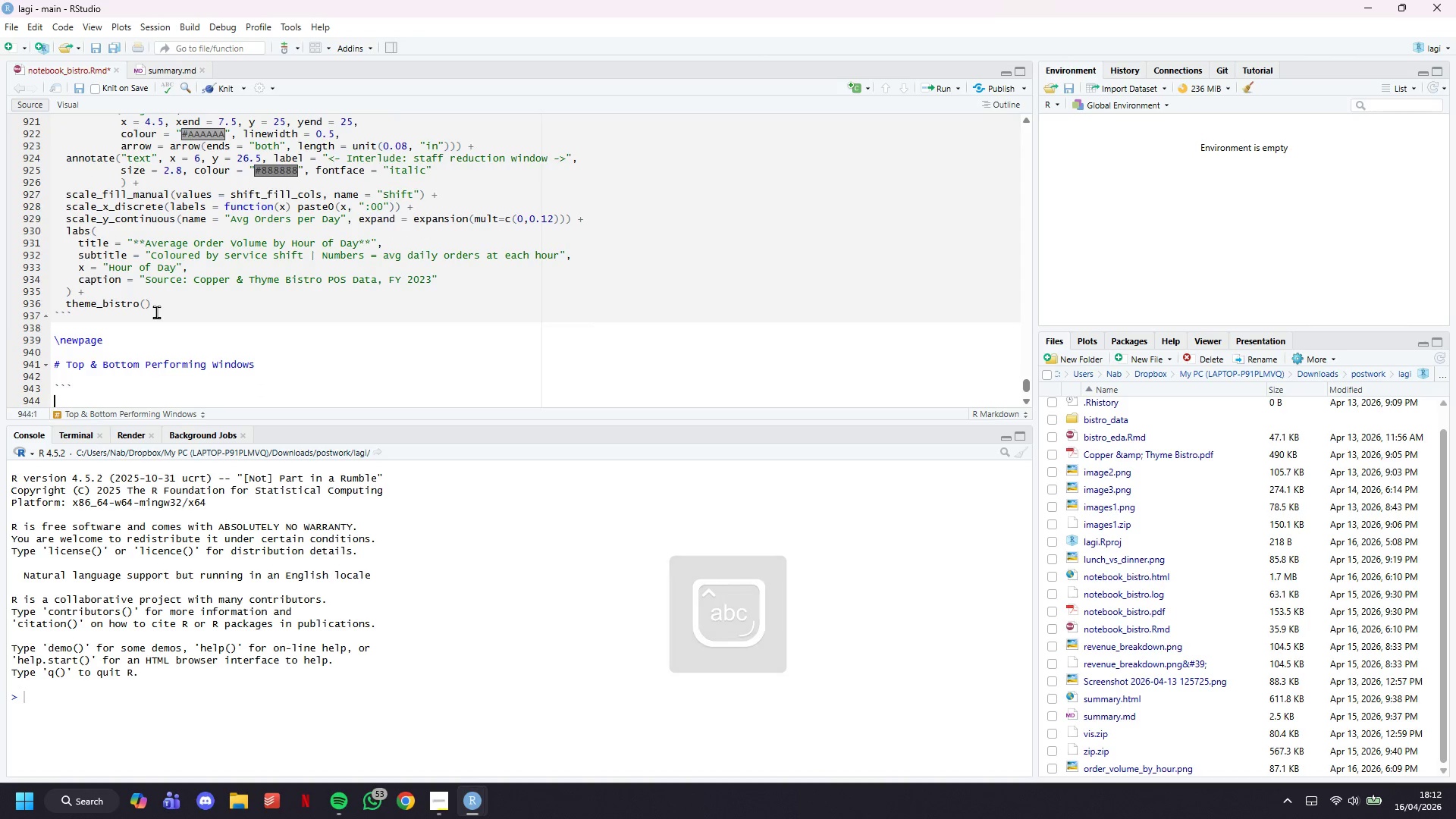 
key(Enter)
 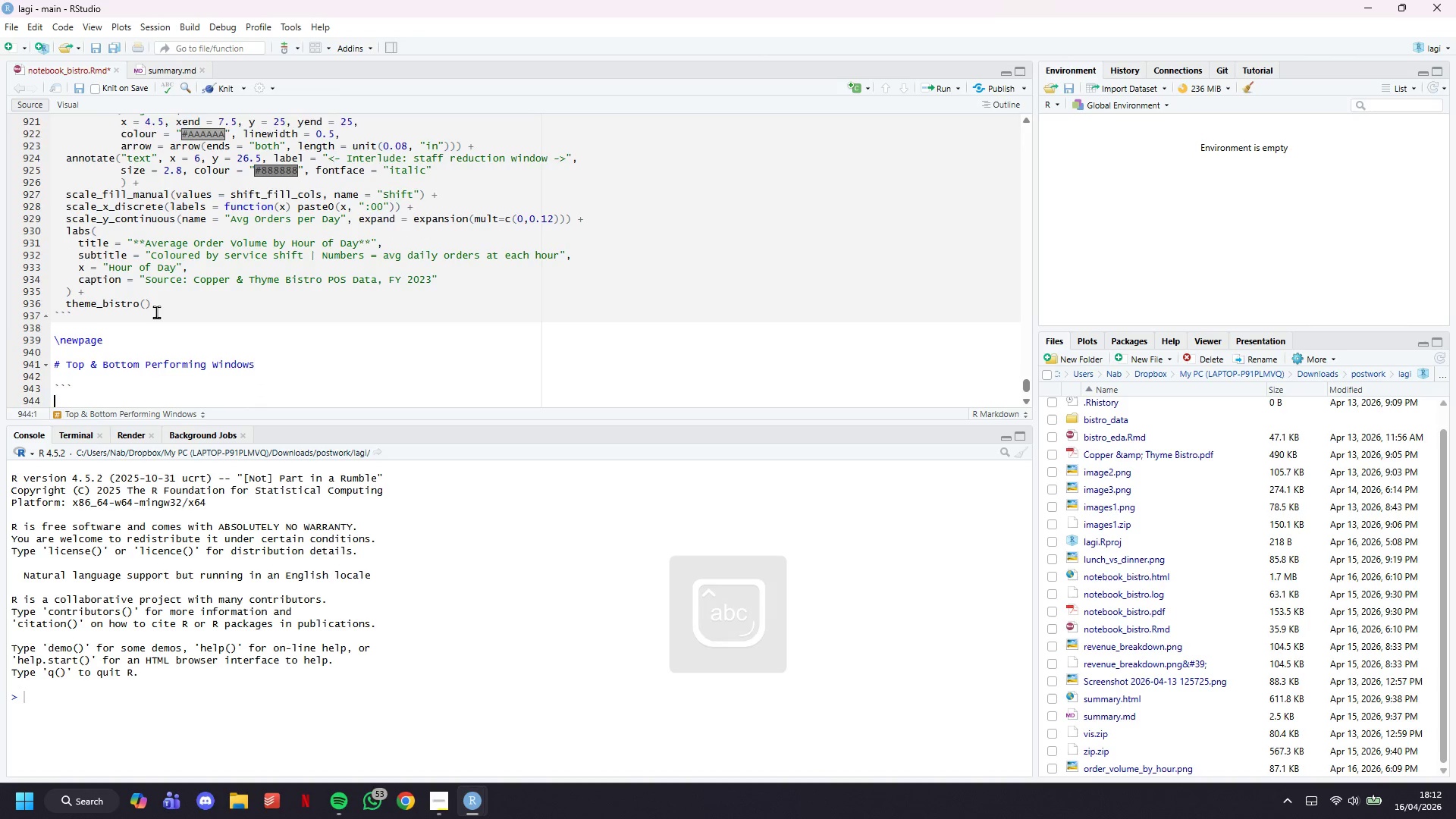 
key(Enter)
 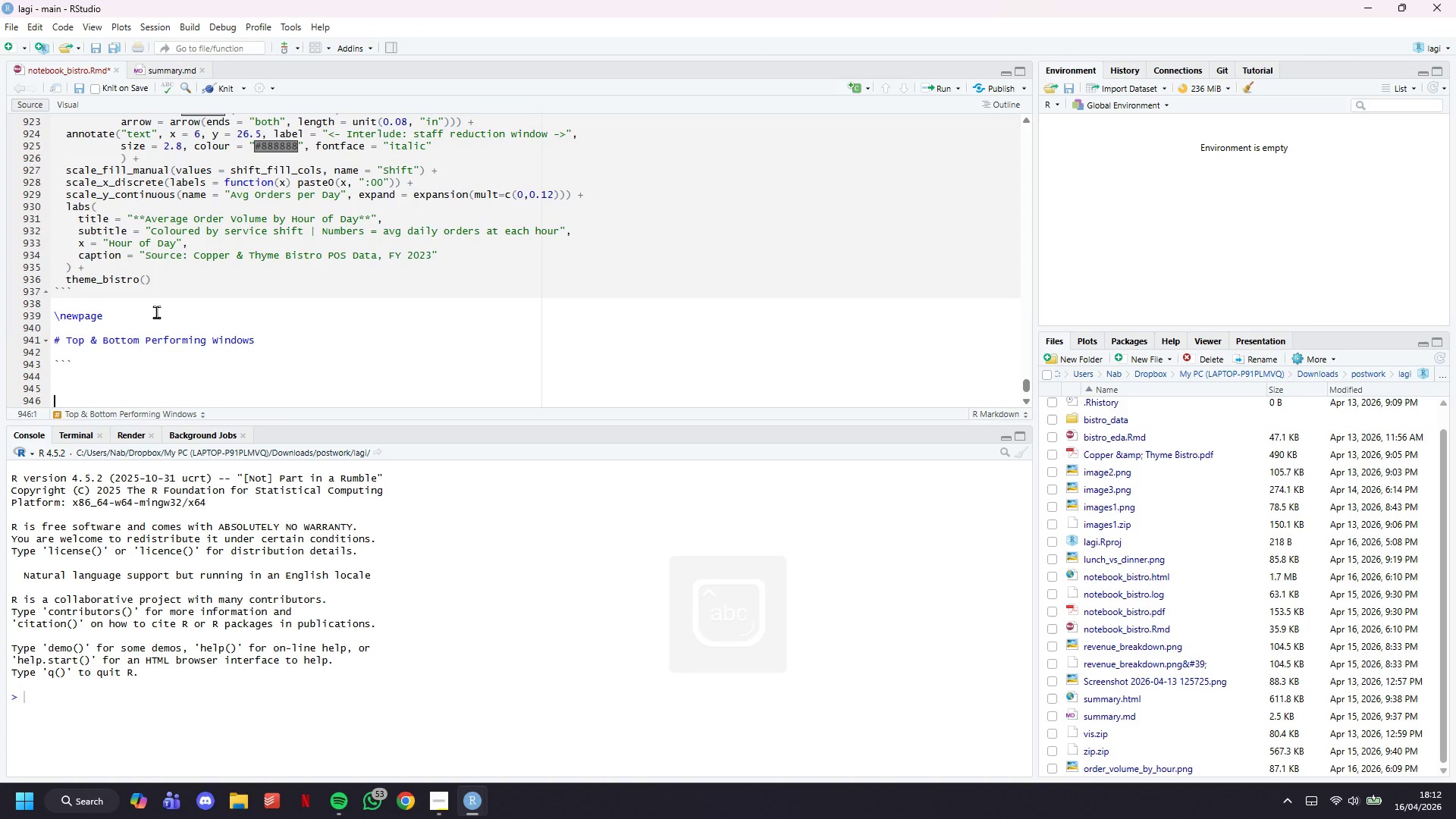 
key(Enter)
 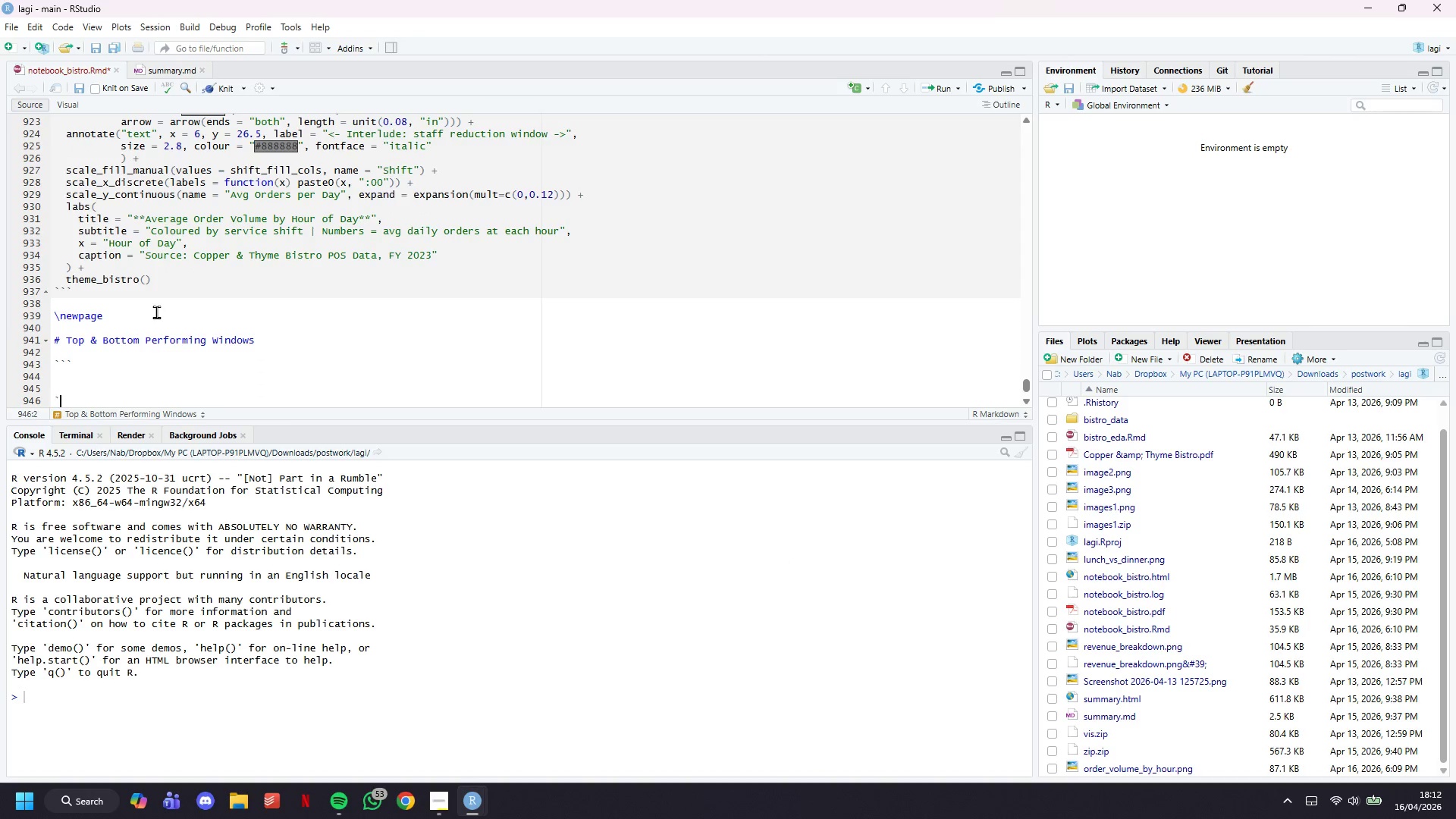 
key(Backquote)
 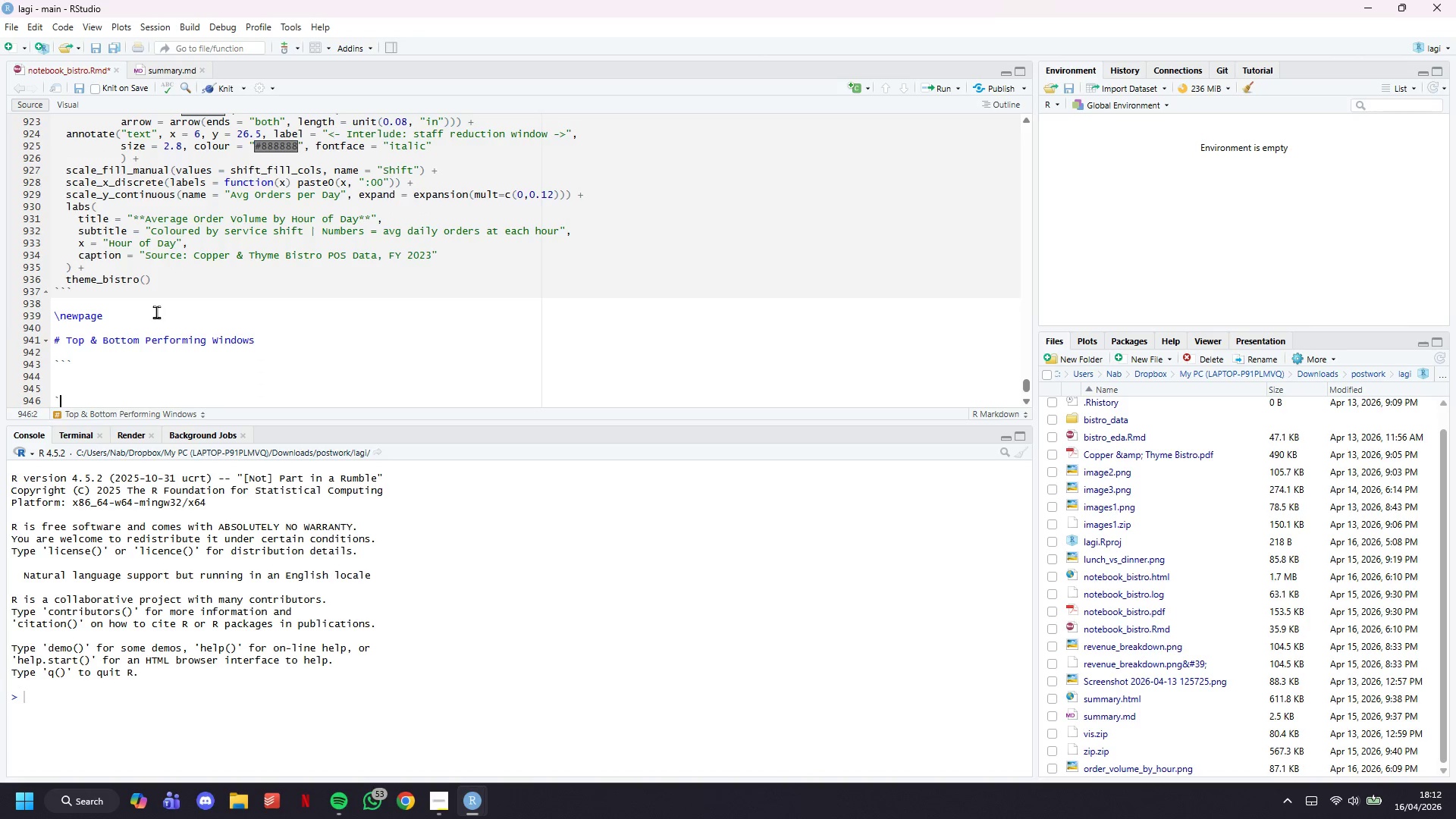 
key(Backquote)
 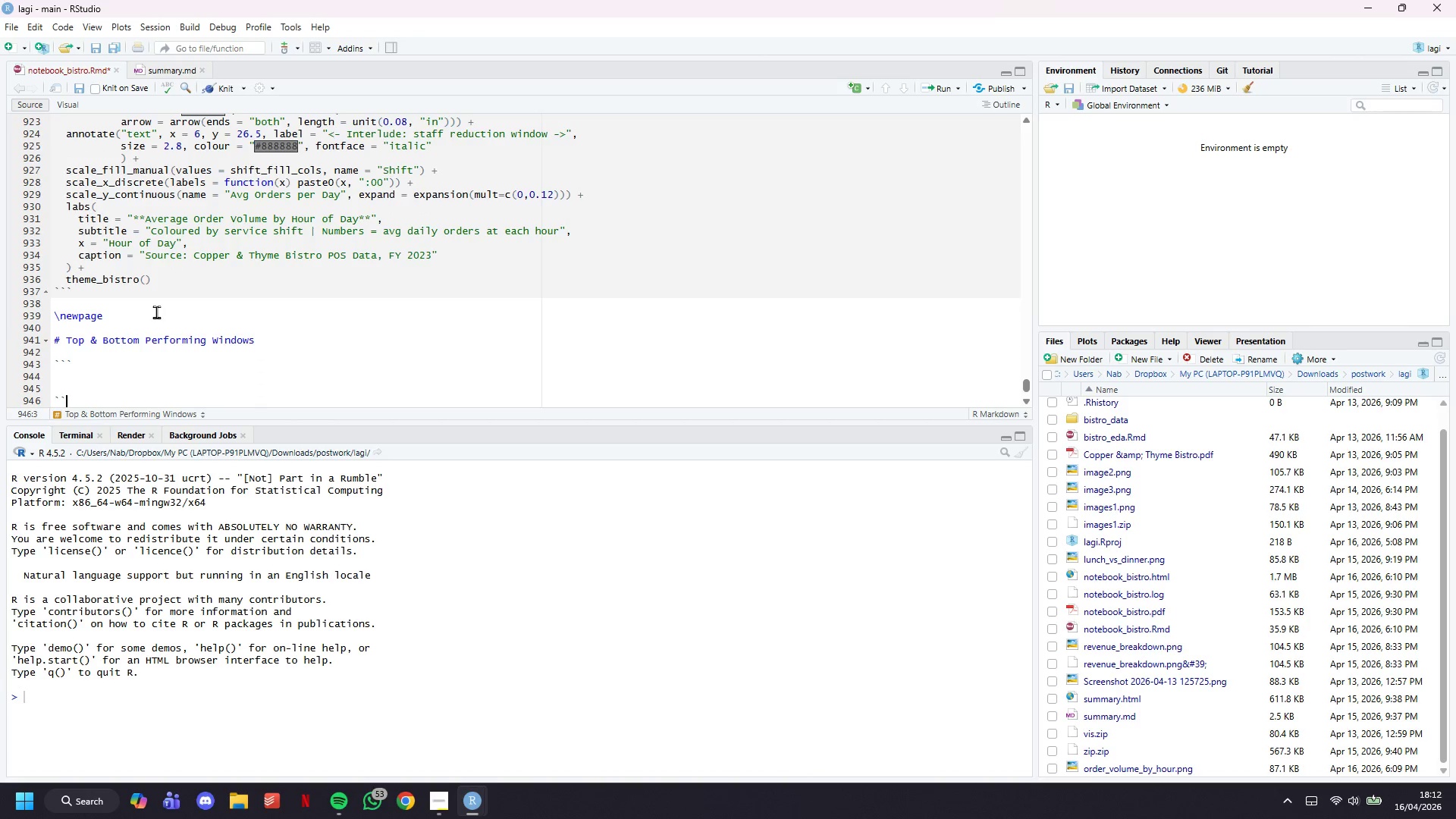 
key(Backquote)
 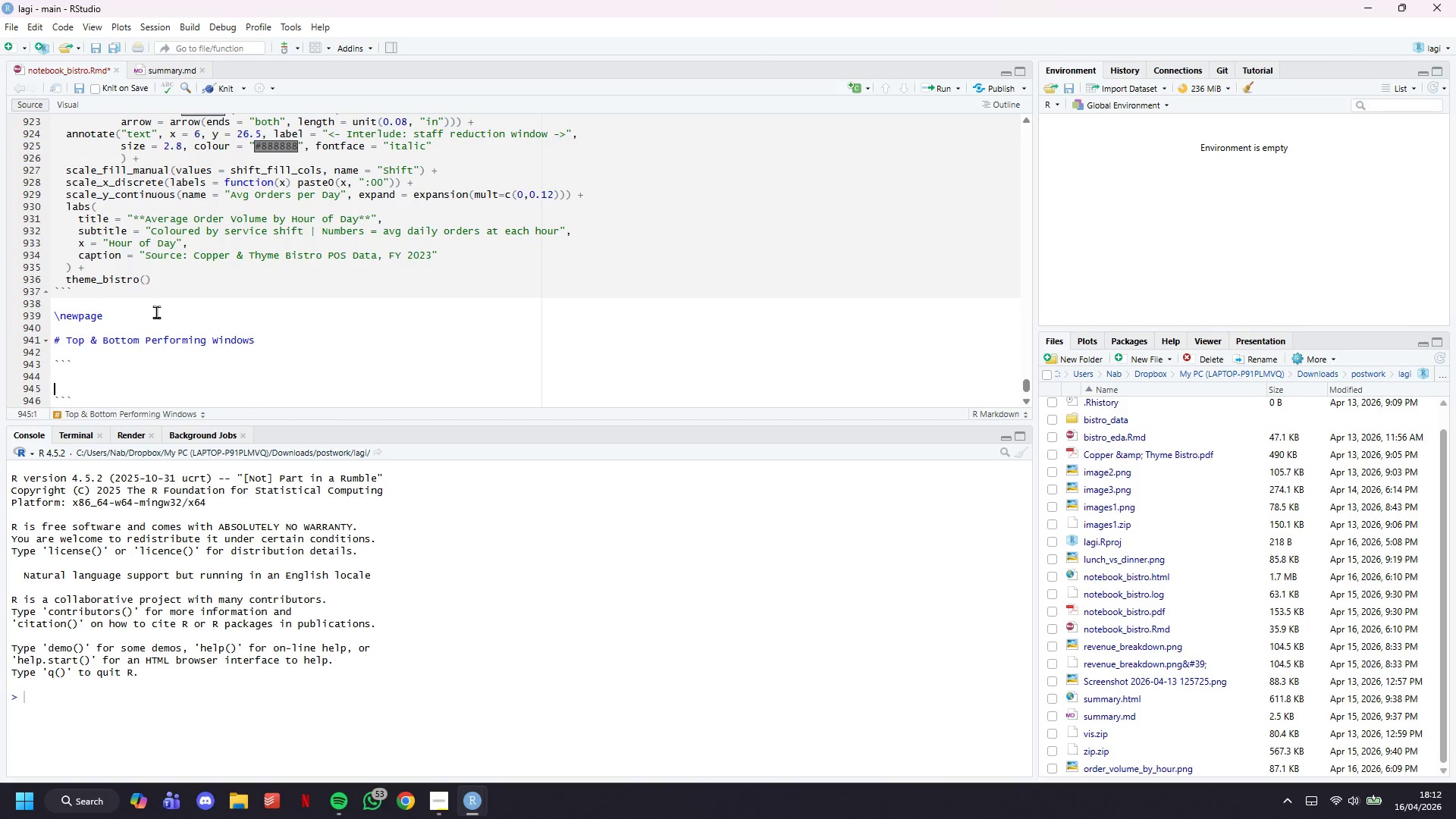 
key(ArrowUp)
 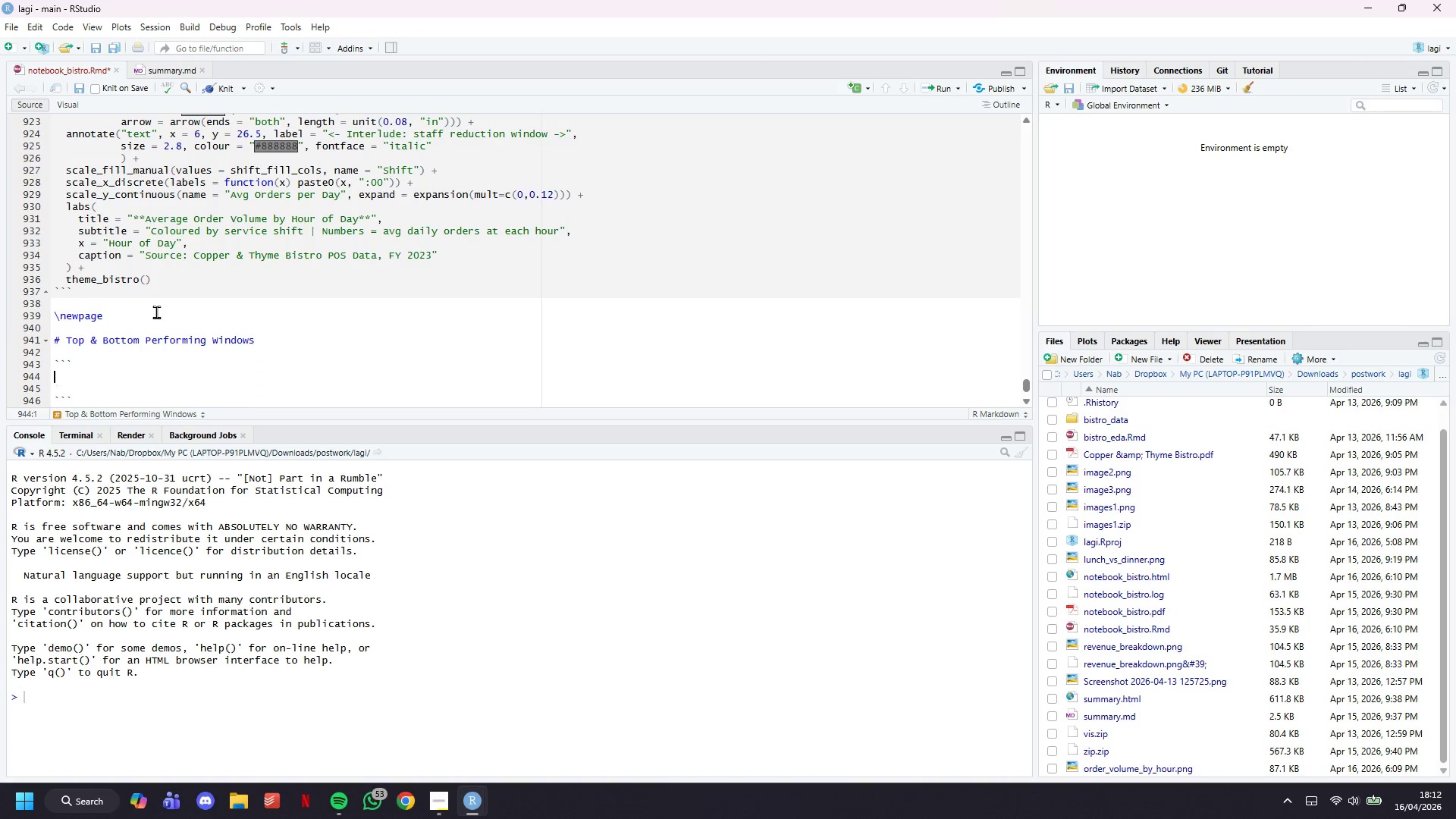 
key(ArrowUp)
 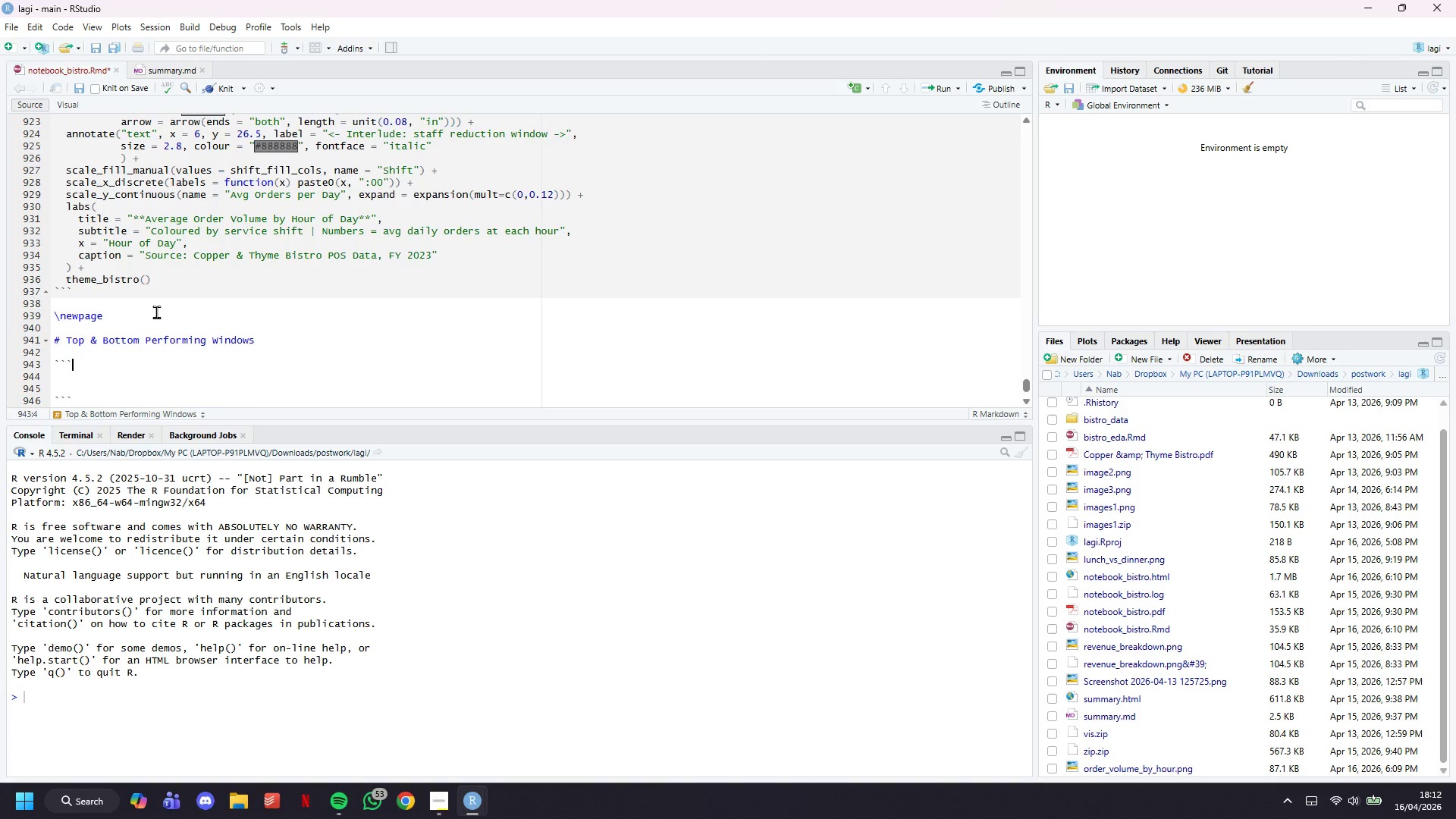 
key(ArrowUp)
 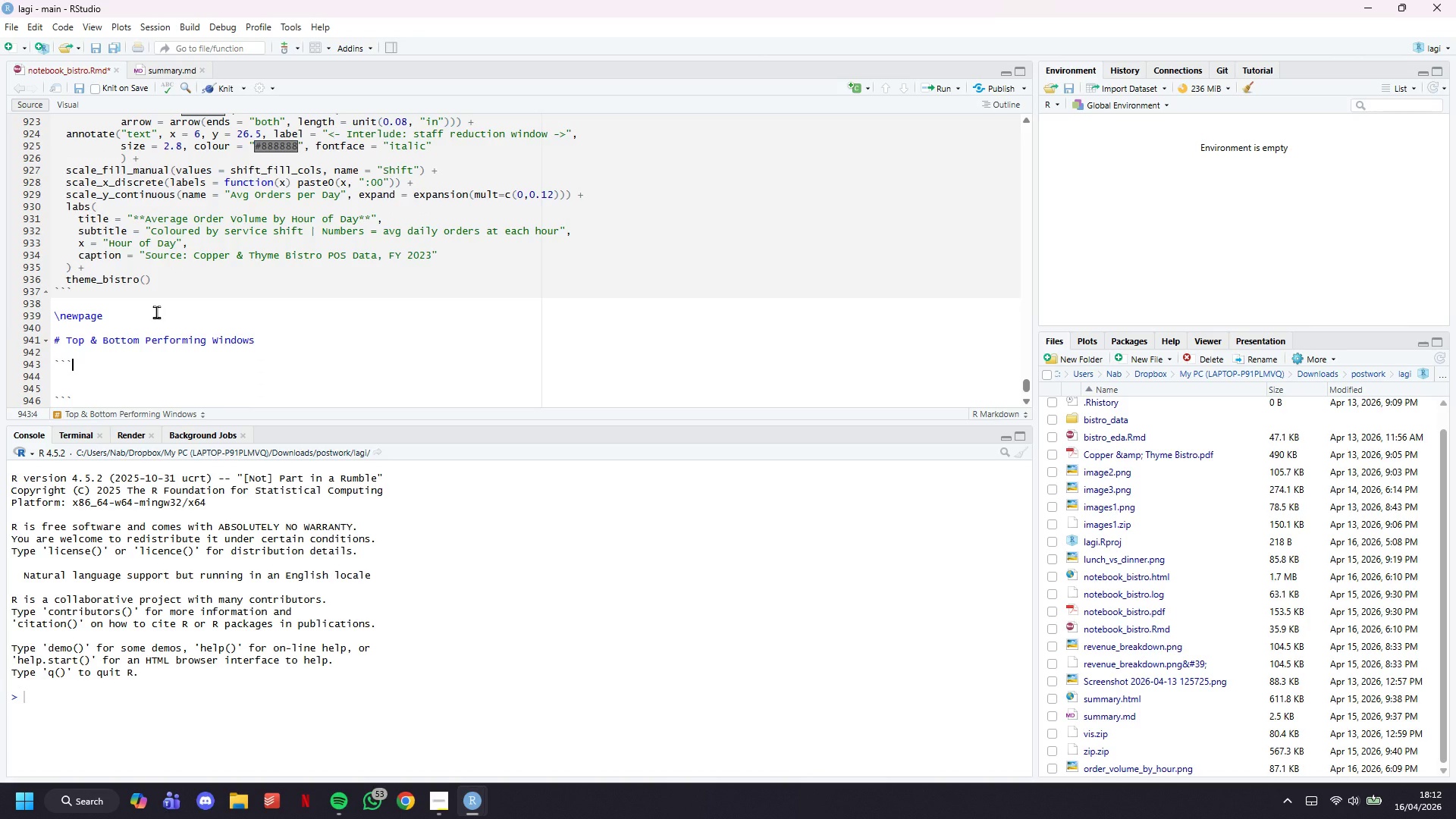 
type({r top-bottom-windows)
 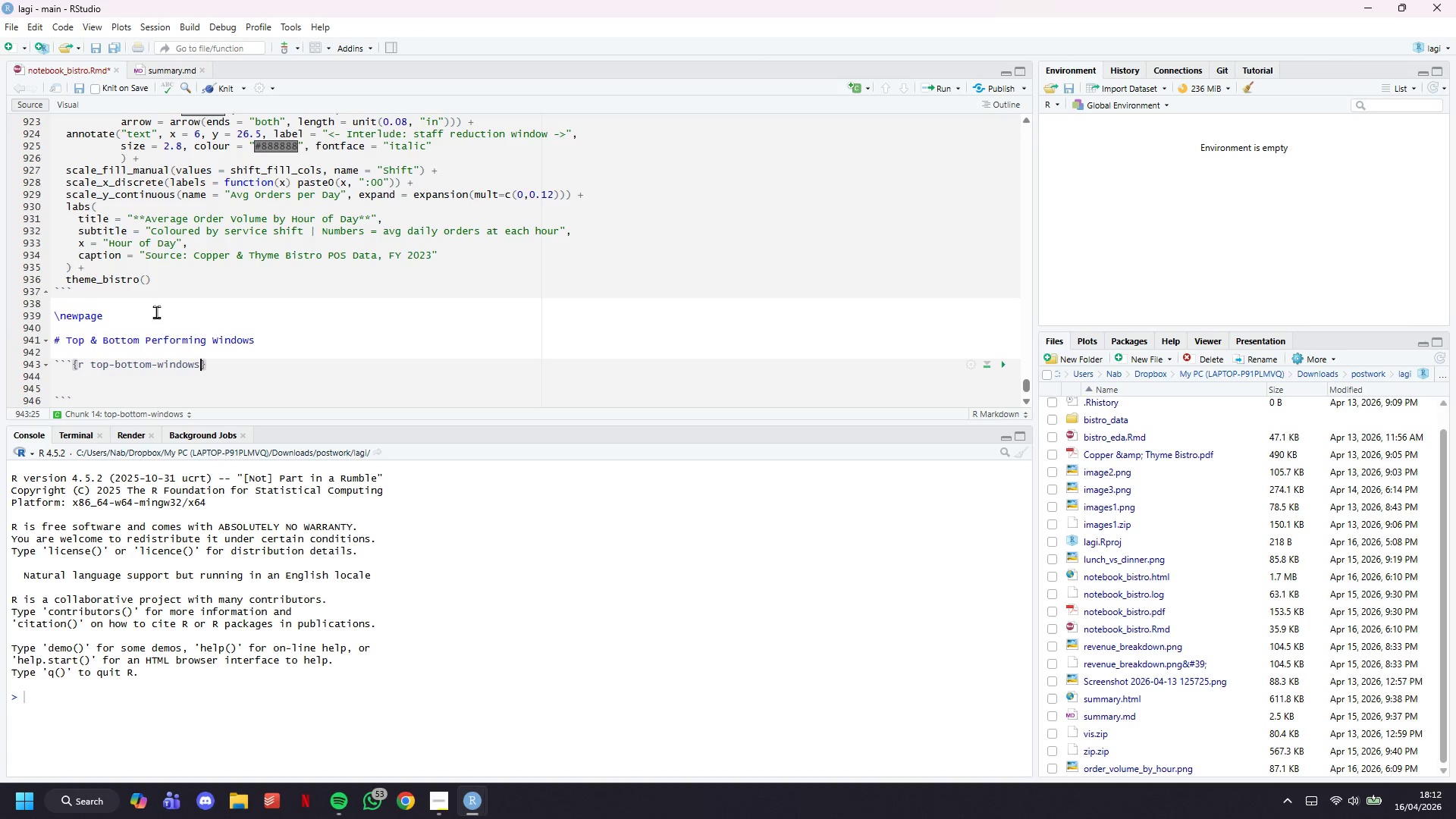 
key(ArrowRight)
 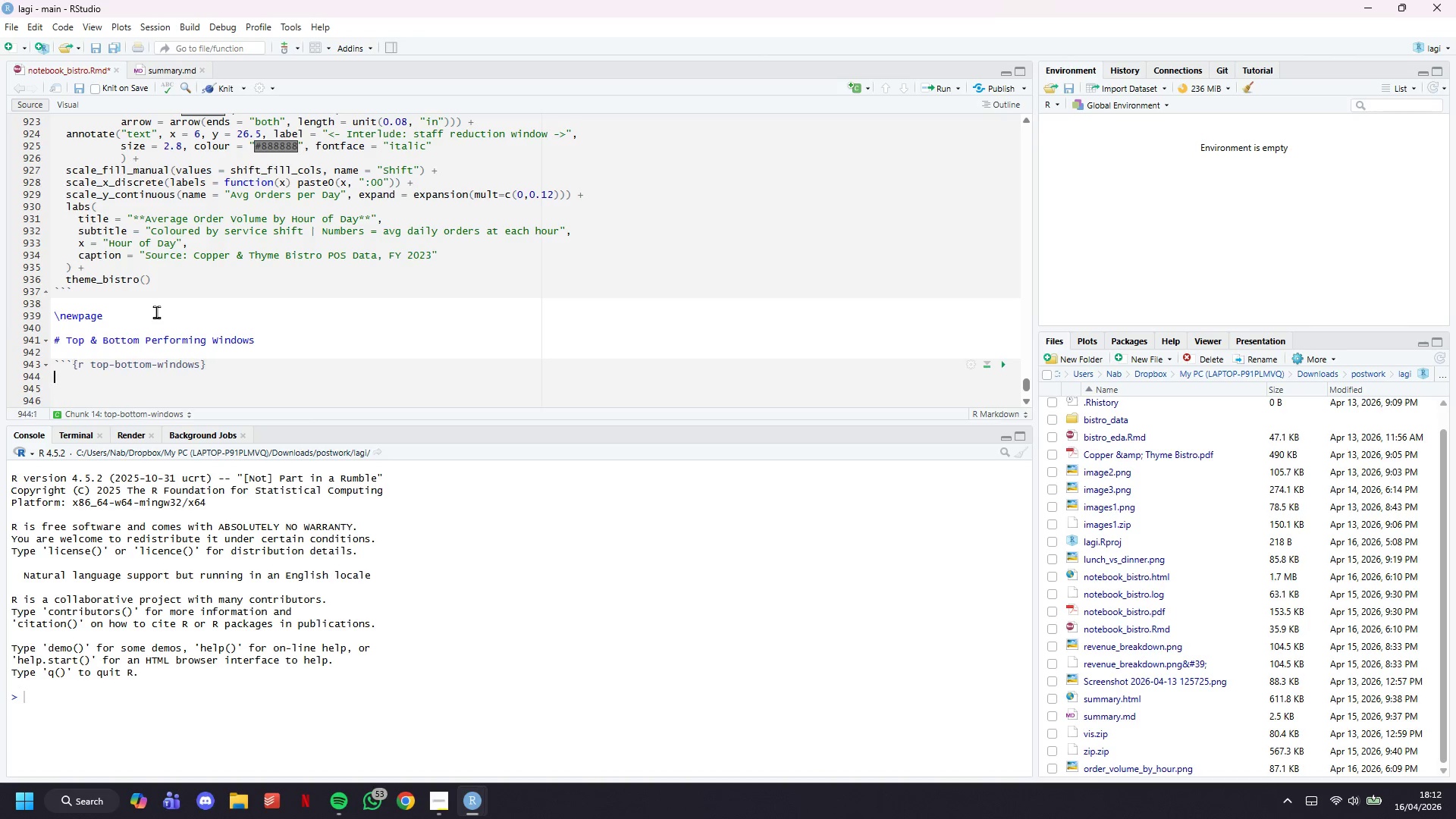 
key(Enter)
 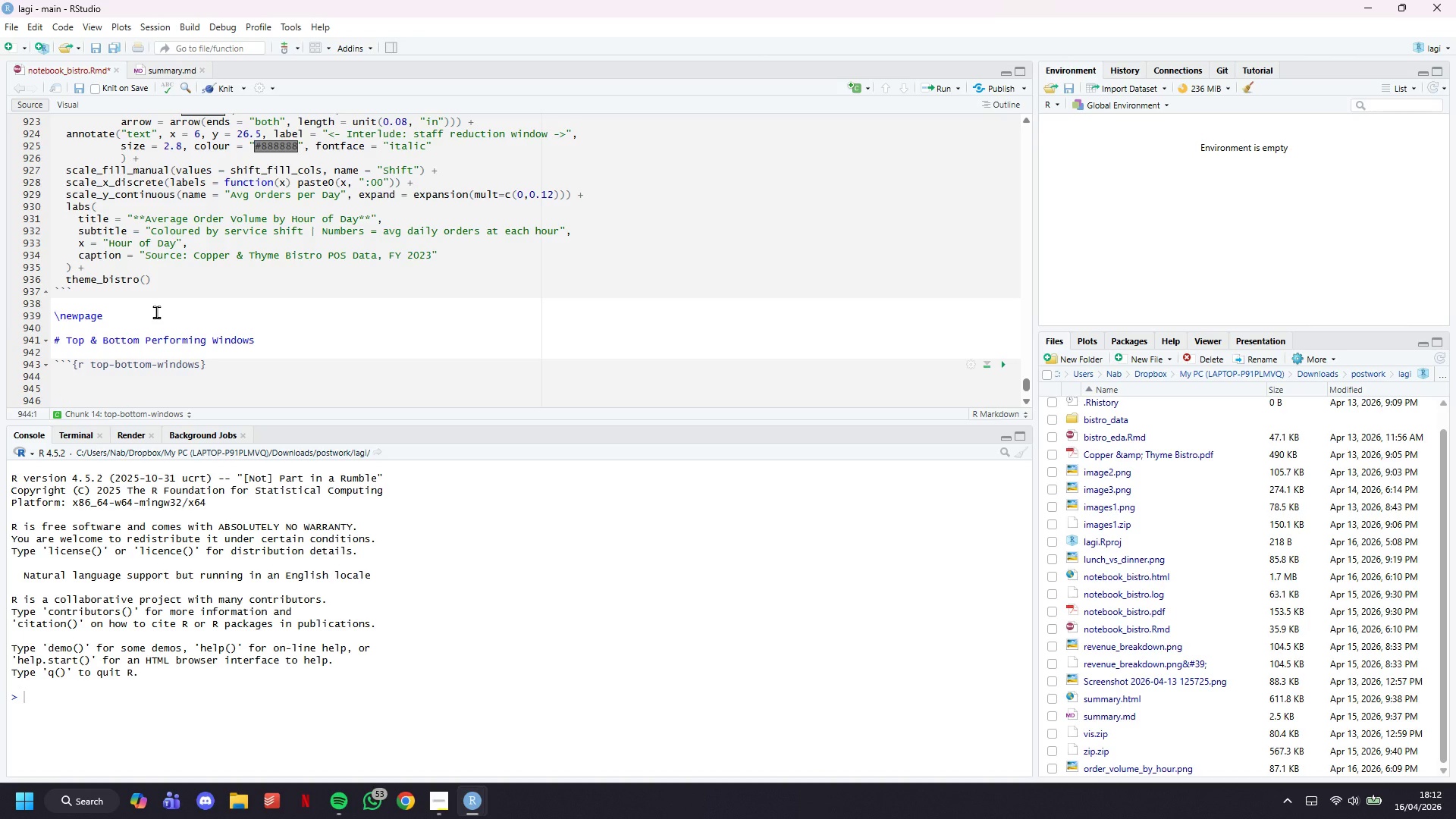 
type(# PURPOSE: )
 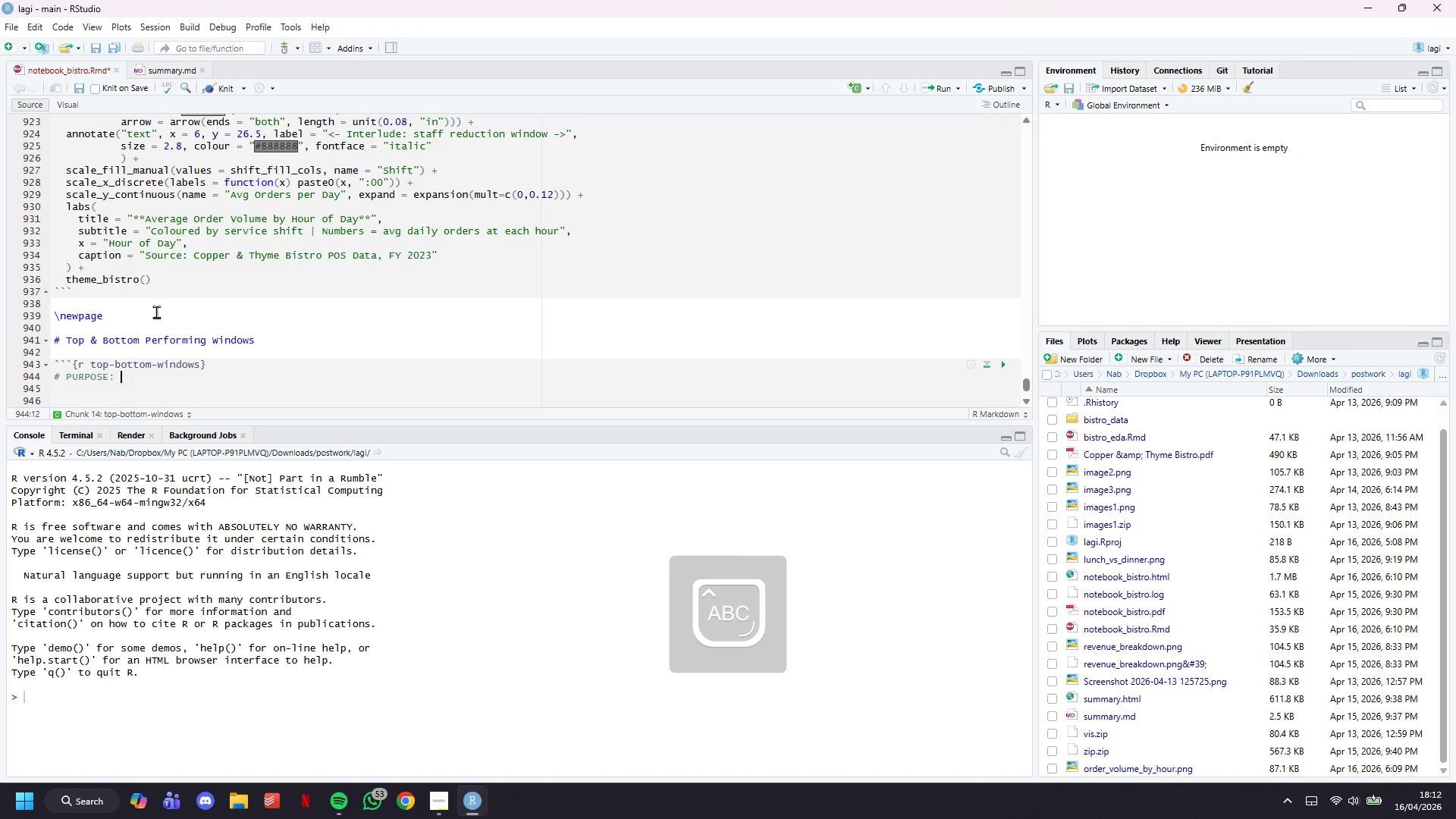 
key(ArrowLeft)
 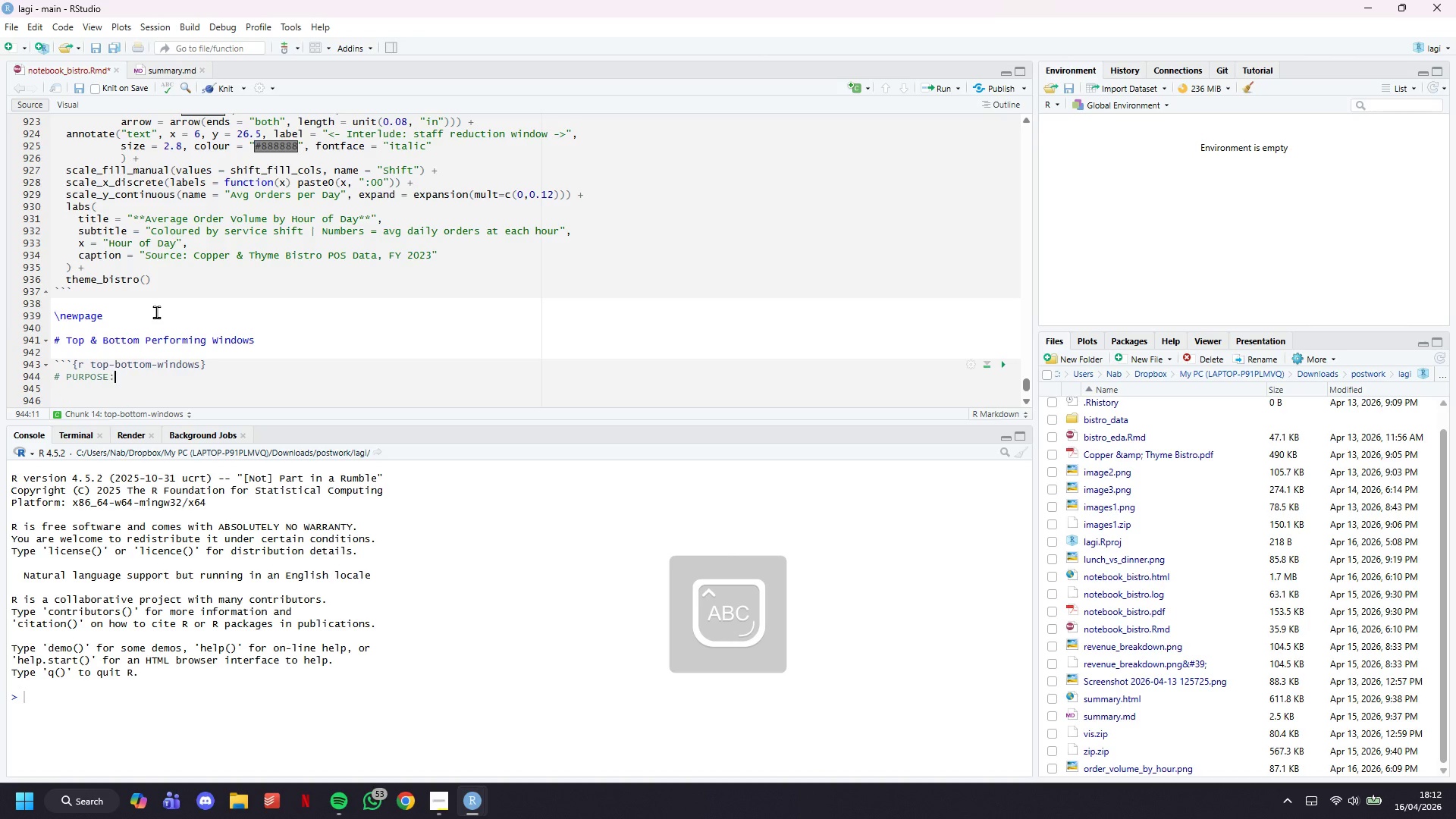 
key(ArrowLeft)
 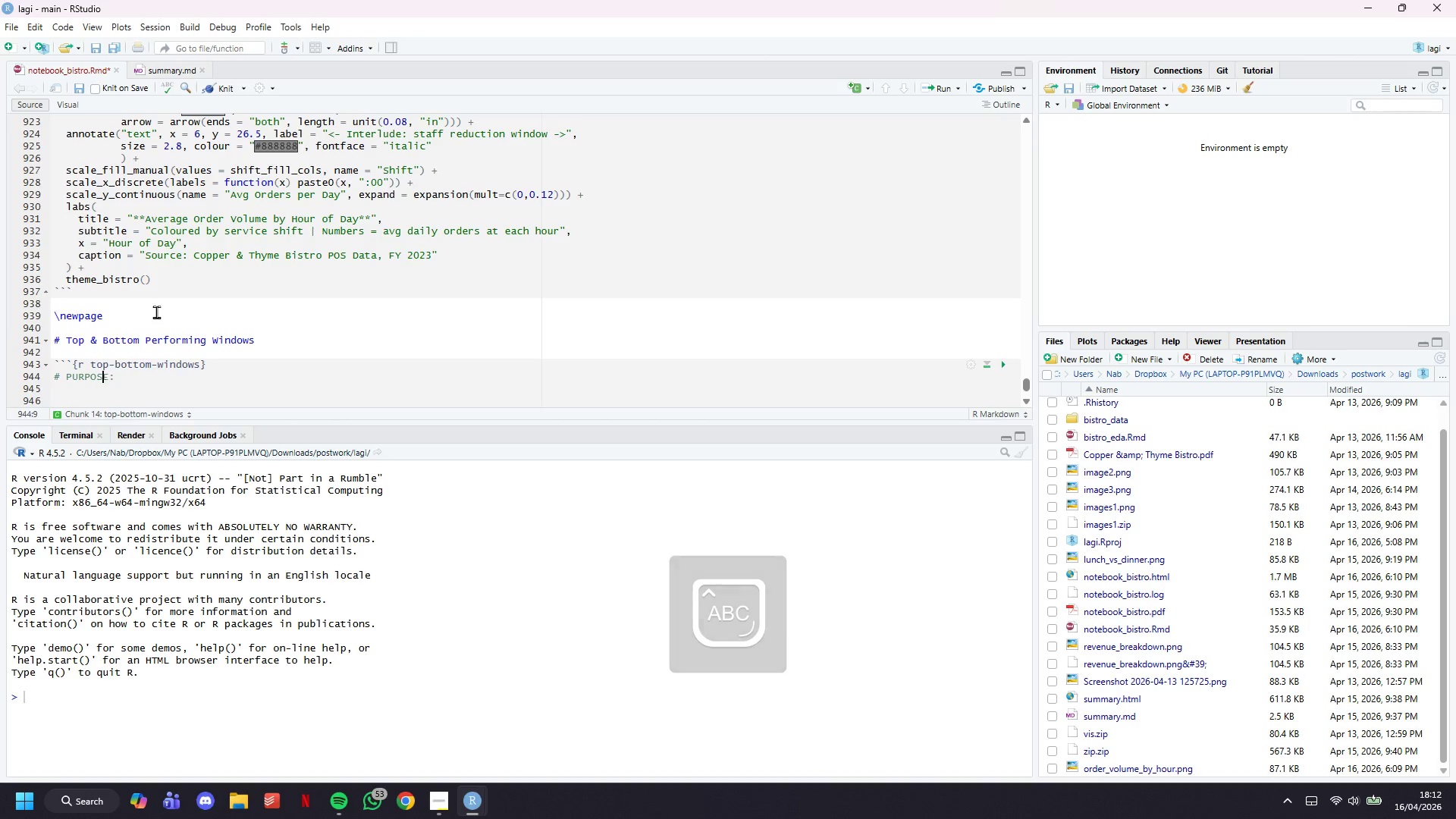 
key(ArrowLeft)
 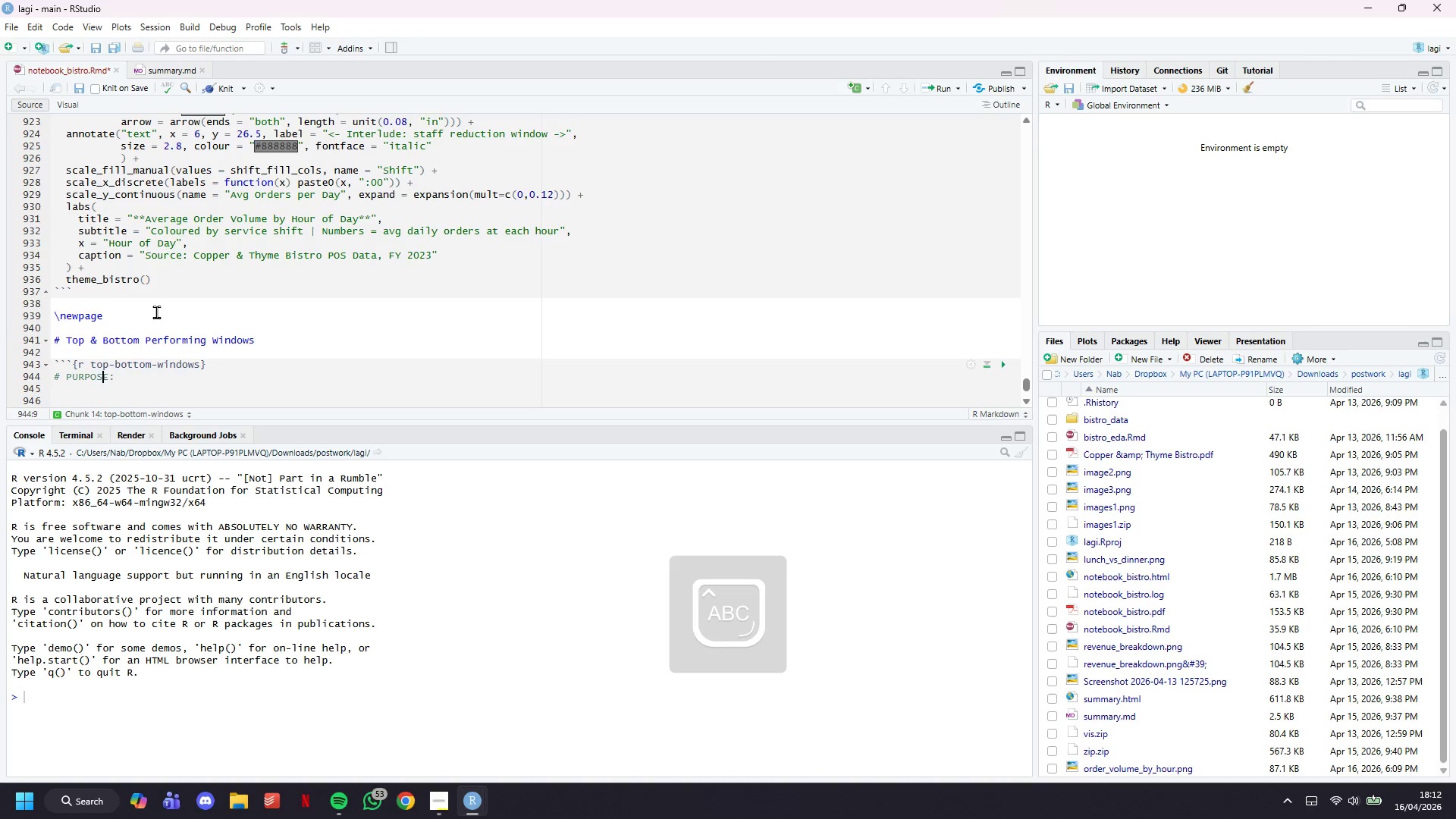 
key(ArrowLeft)
 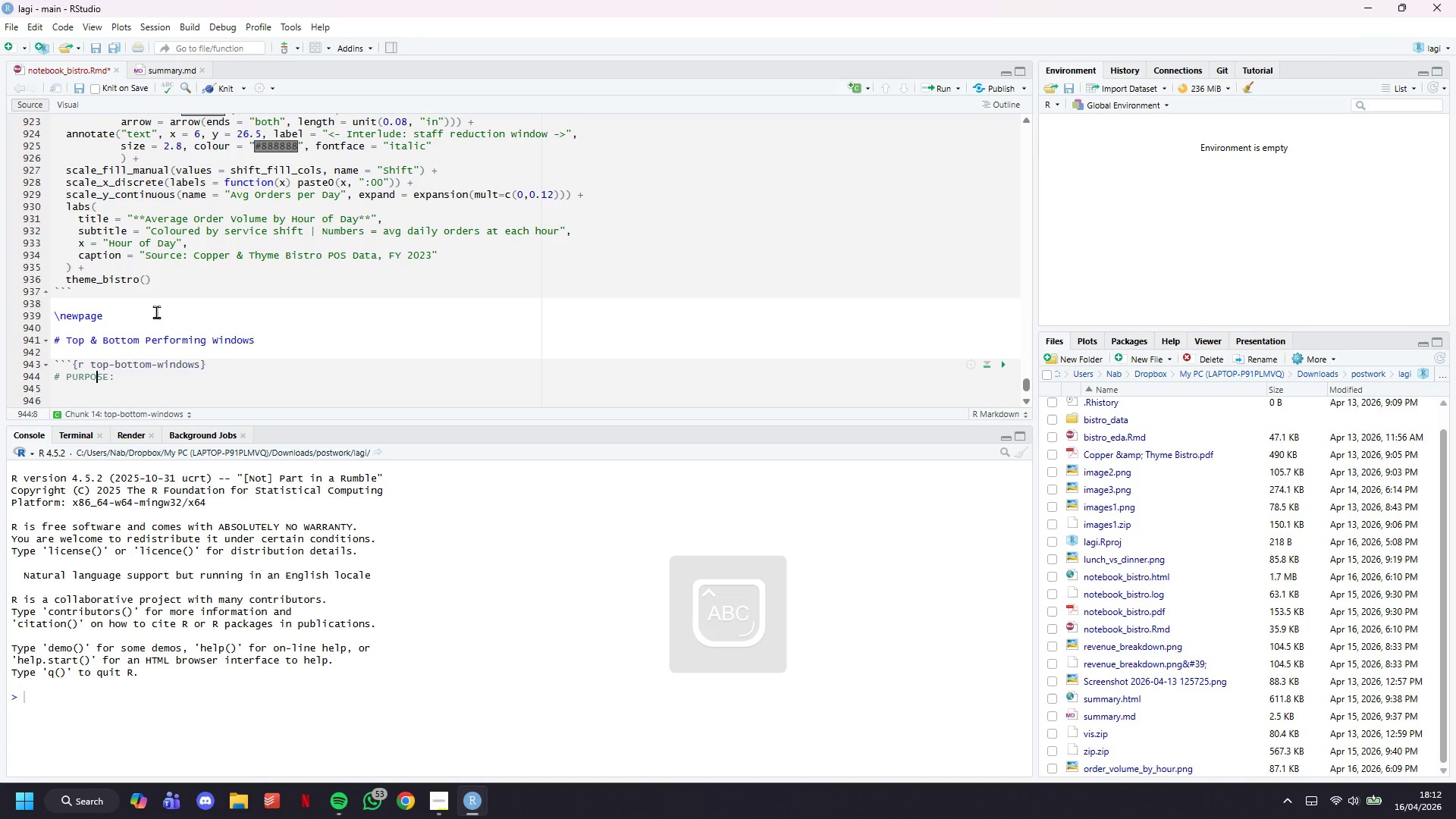 
key(ArrowLeft)
 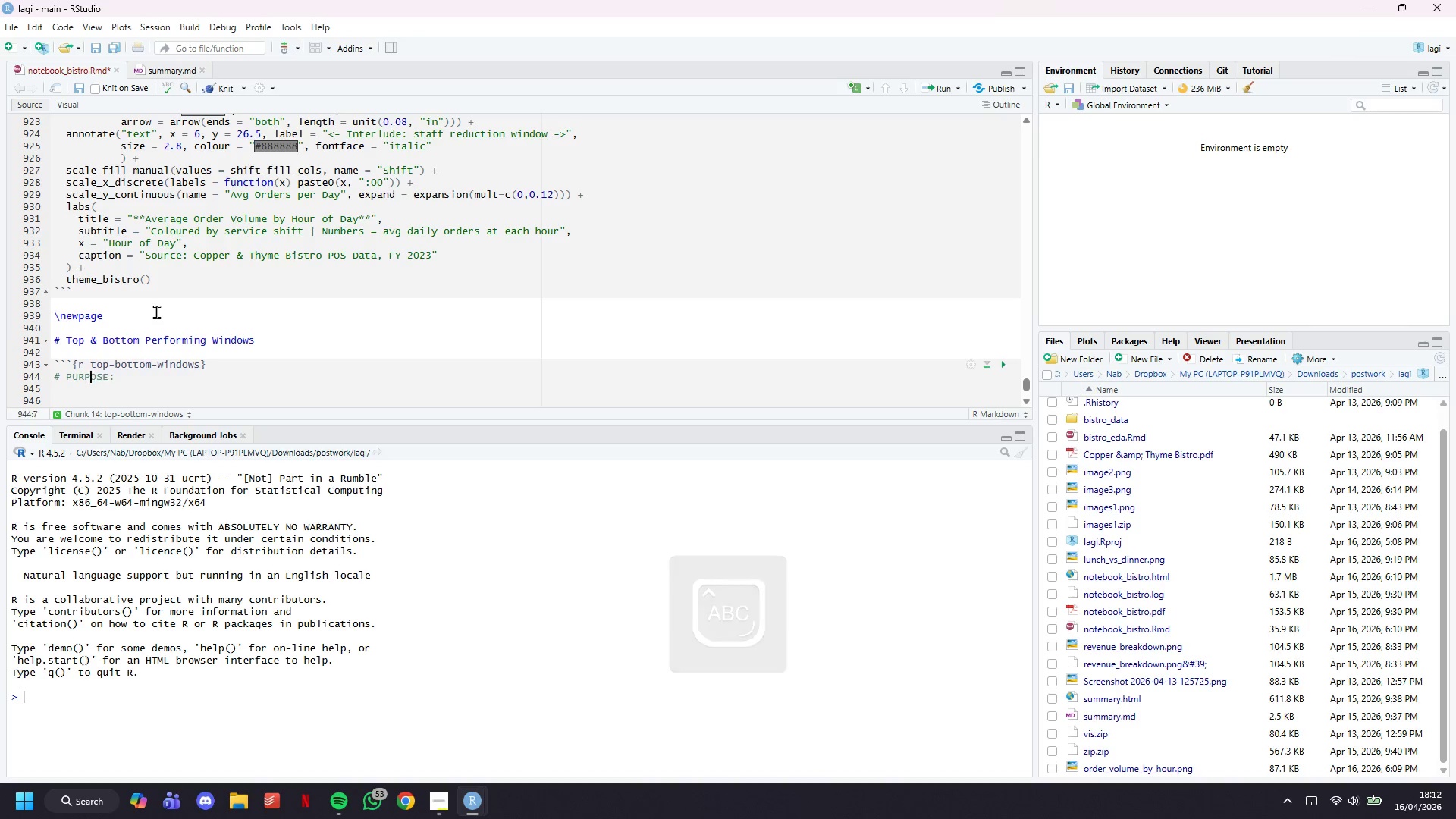 
key(ArrowLeft)
 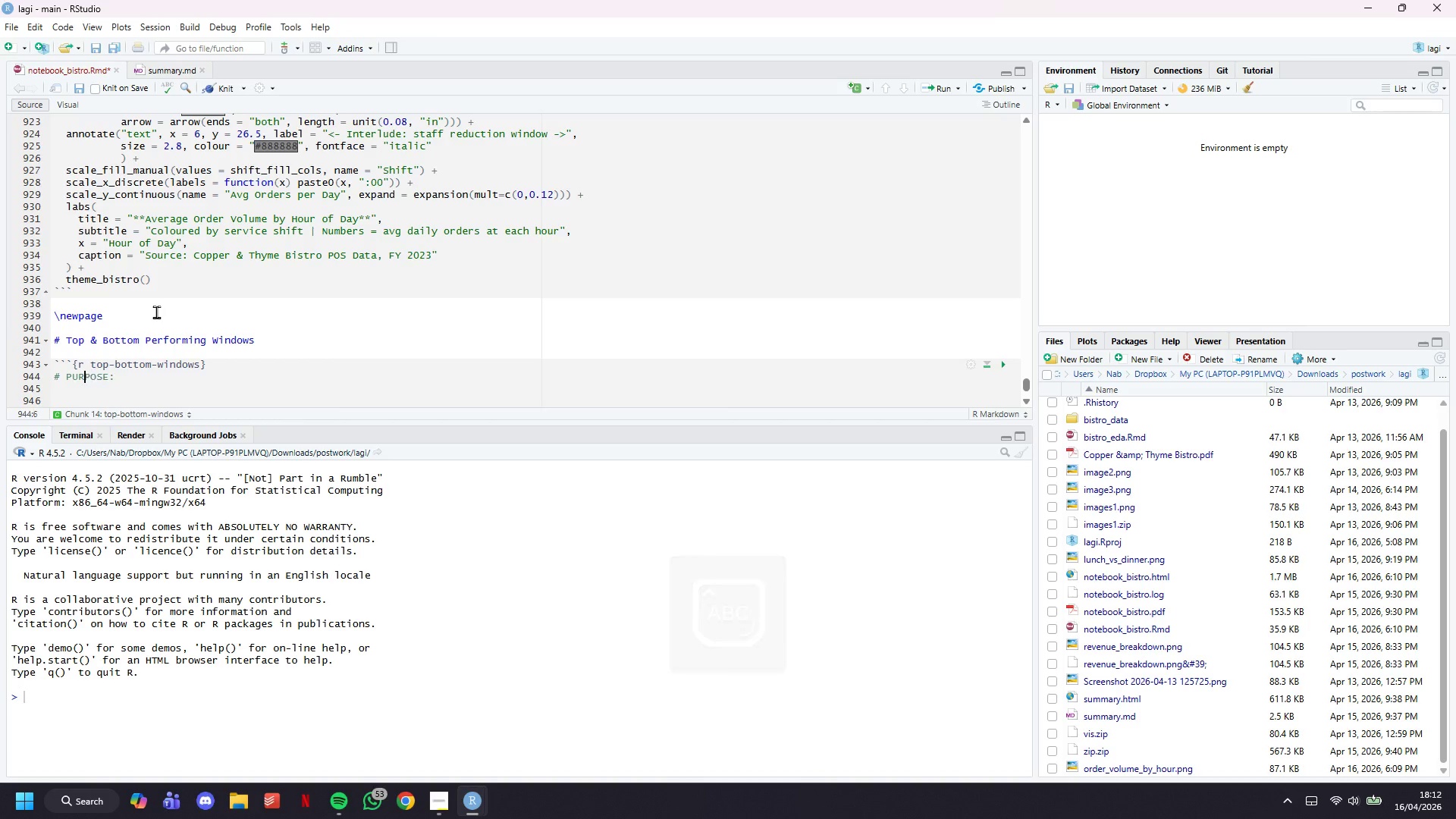 
key(ArrowLeft)
 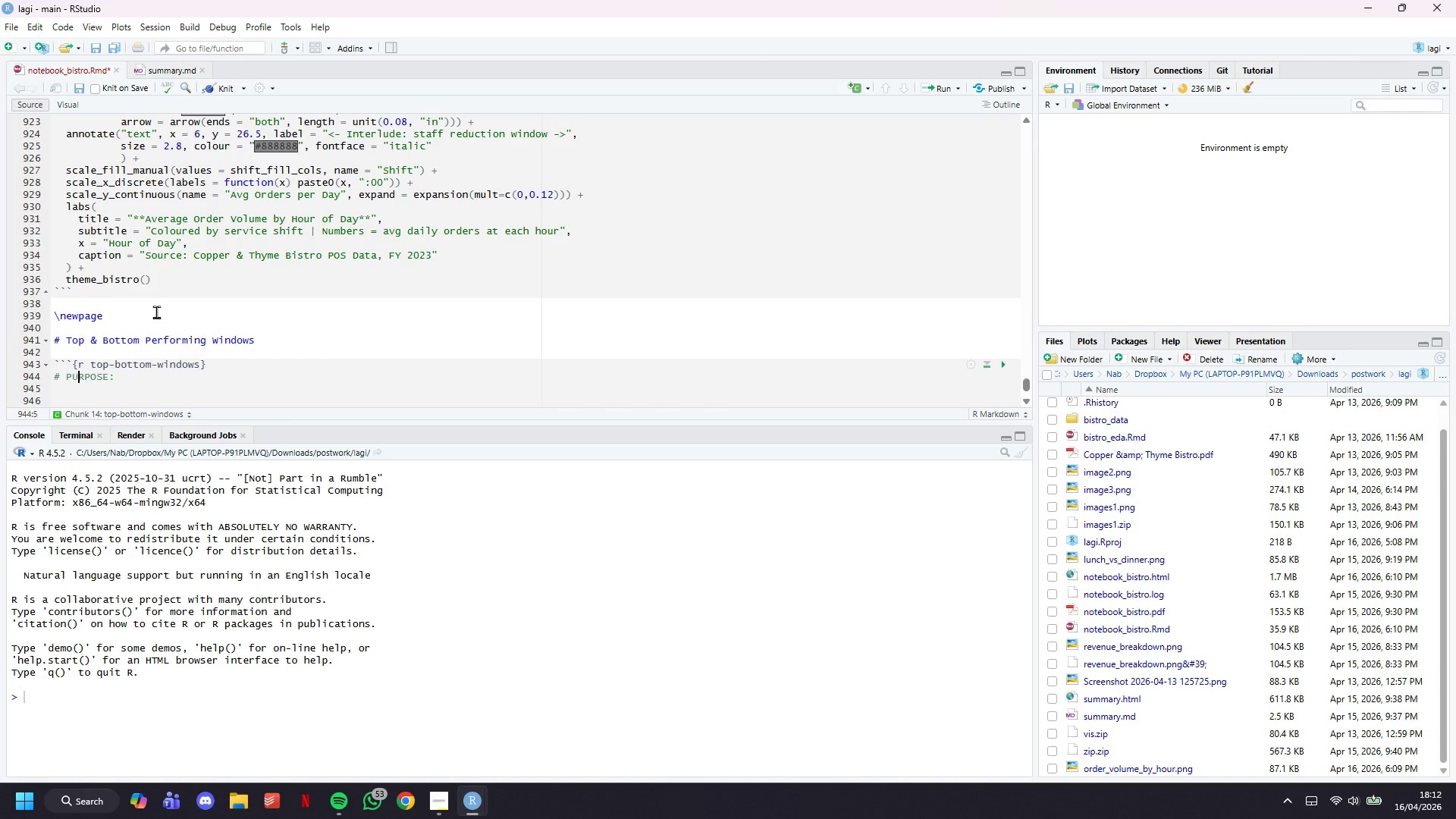 
key(ArrowLeft)
 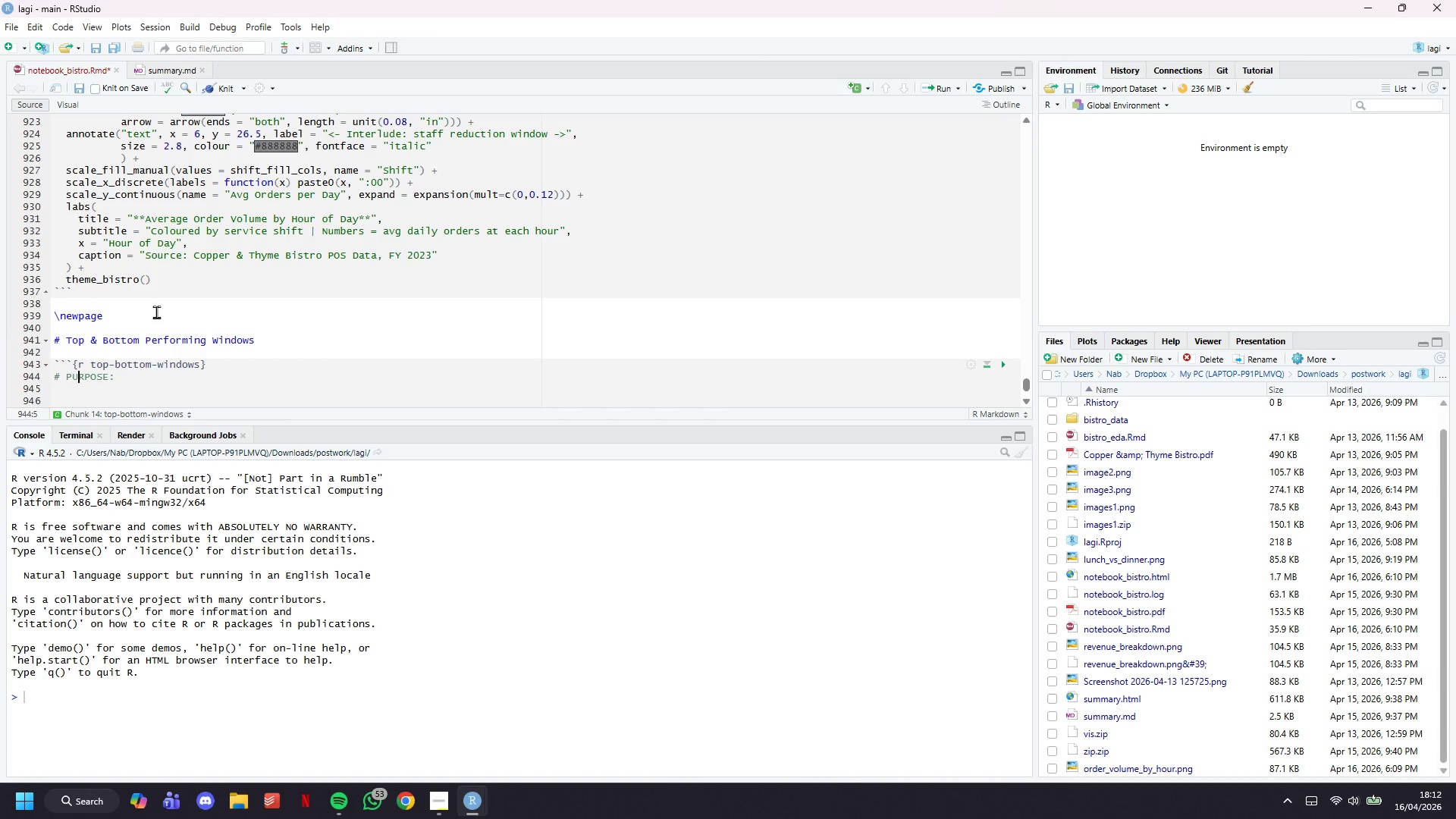 
key(ArrowLeft)
 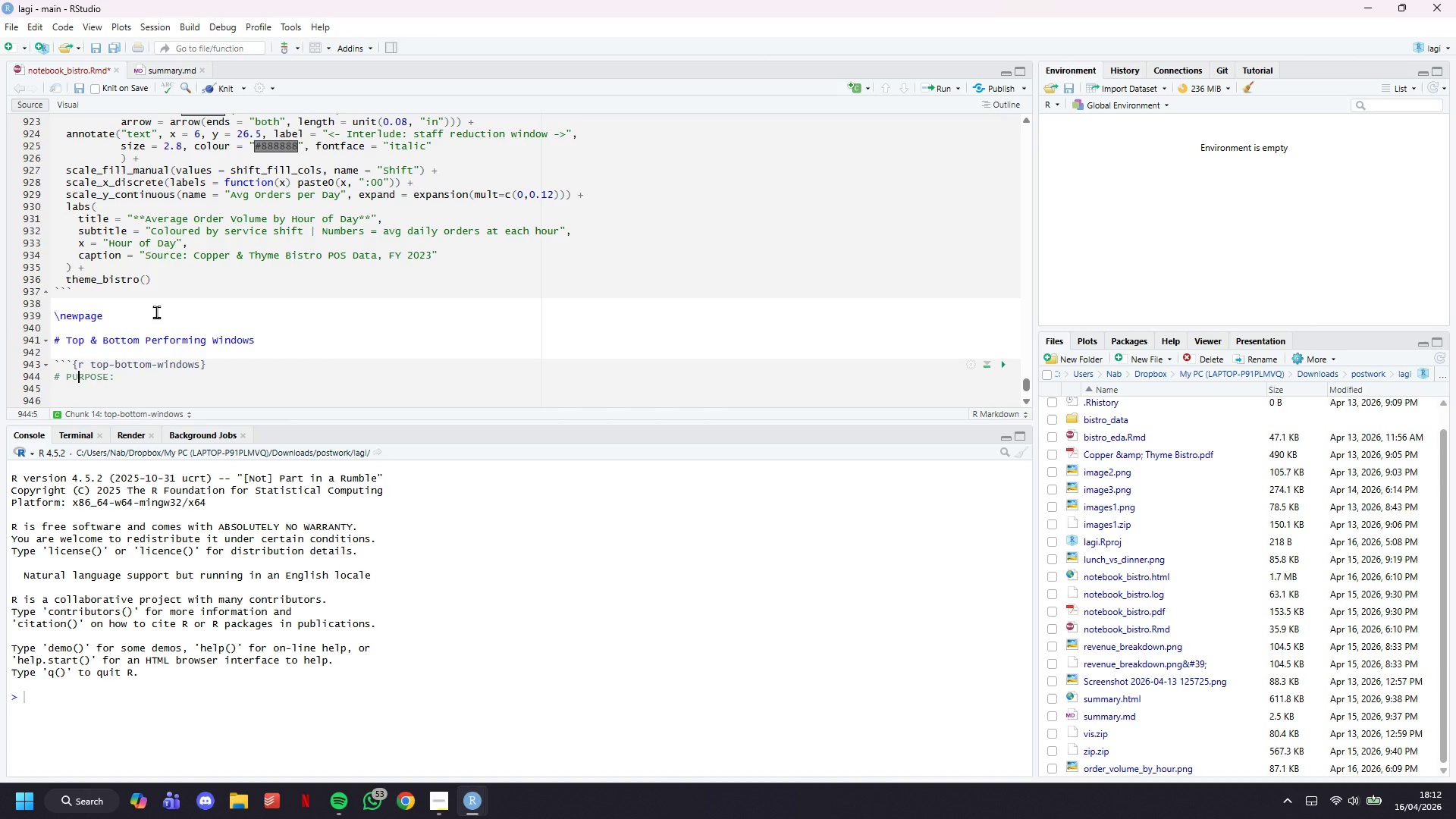 
key(ArrowLeft)
 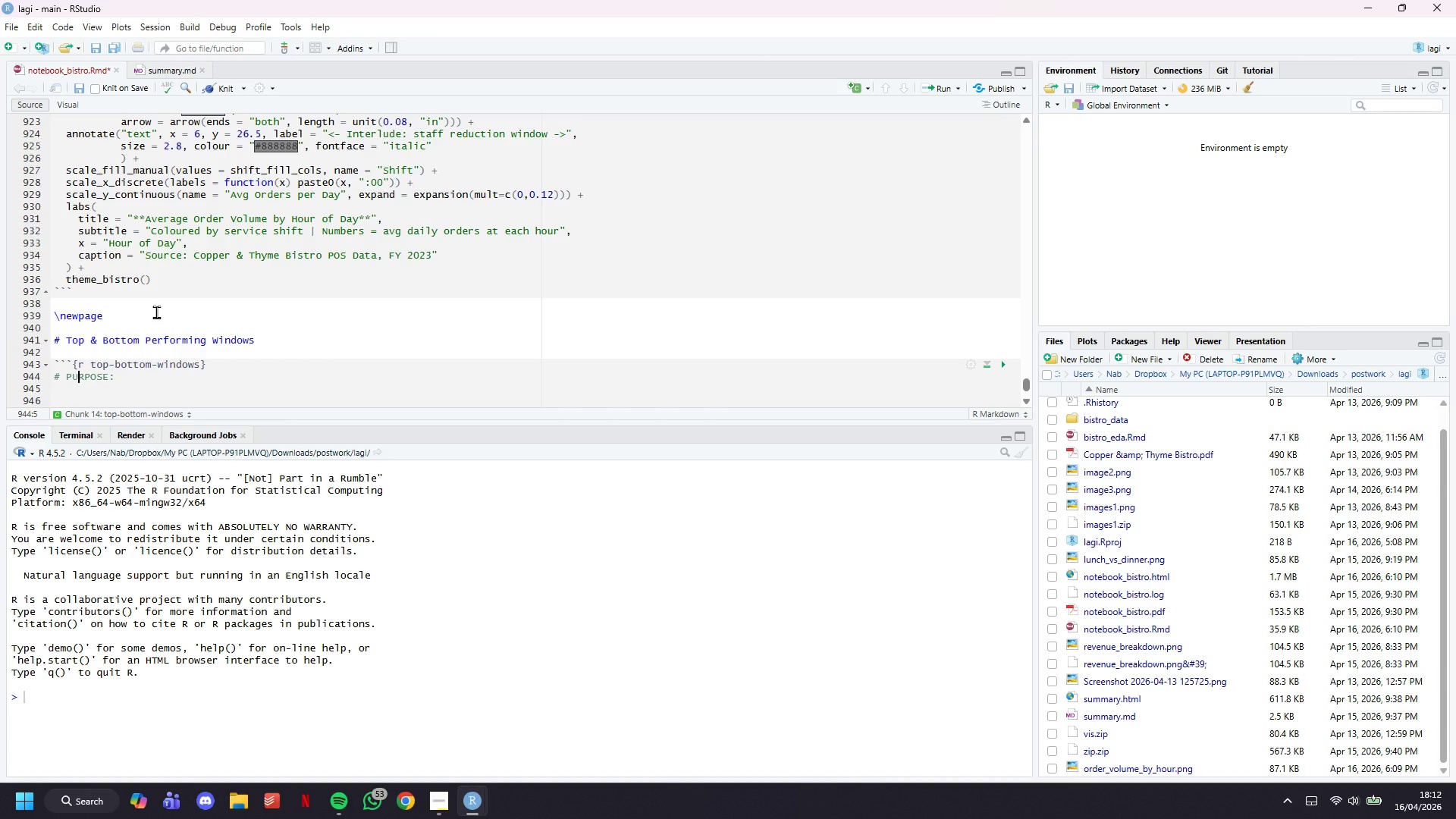 
key(ArrowLeft)
 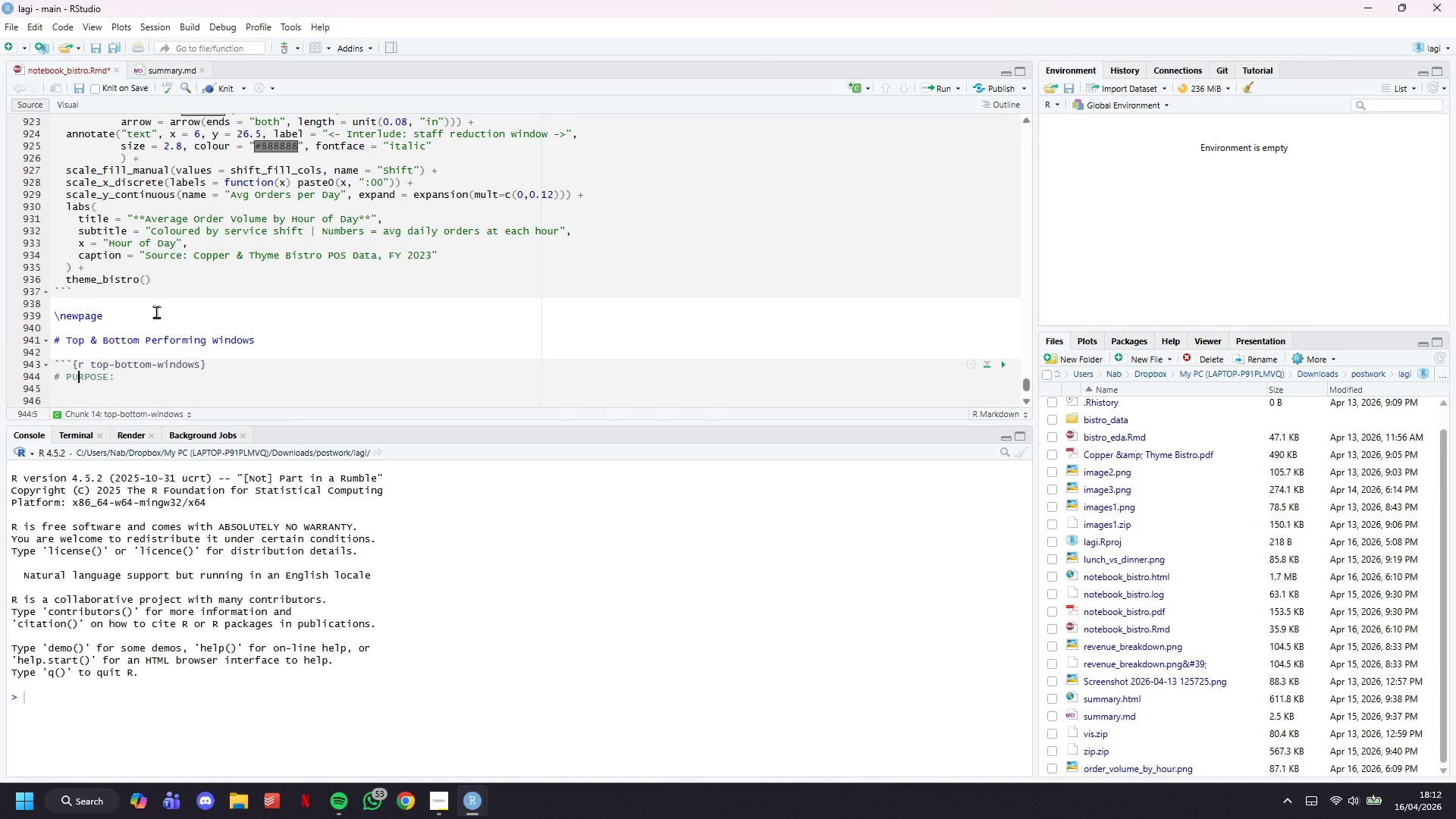 
key(ArrowLeft)
 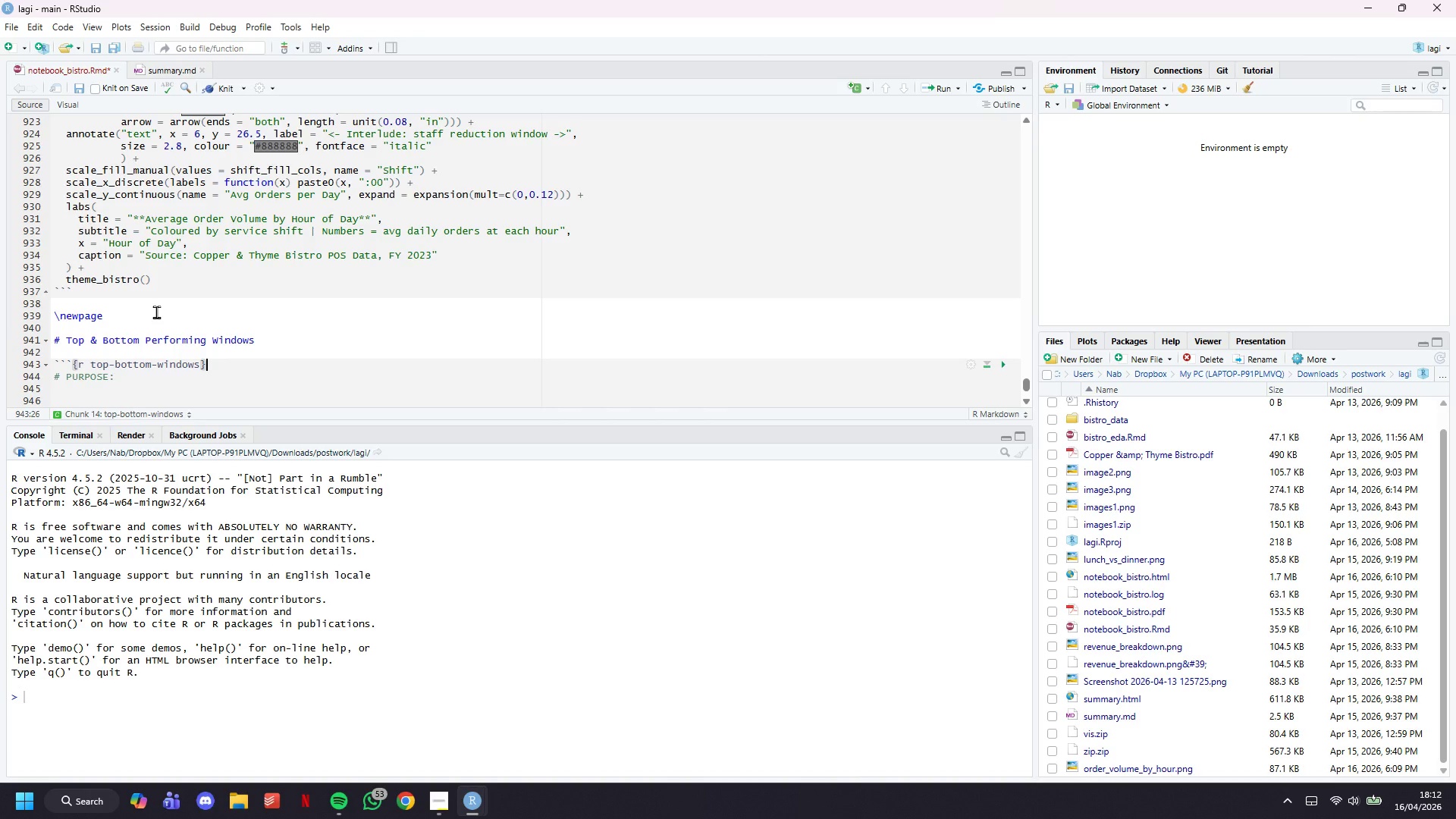 
key(ArrowRight)
 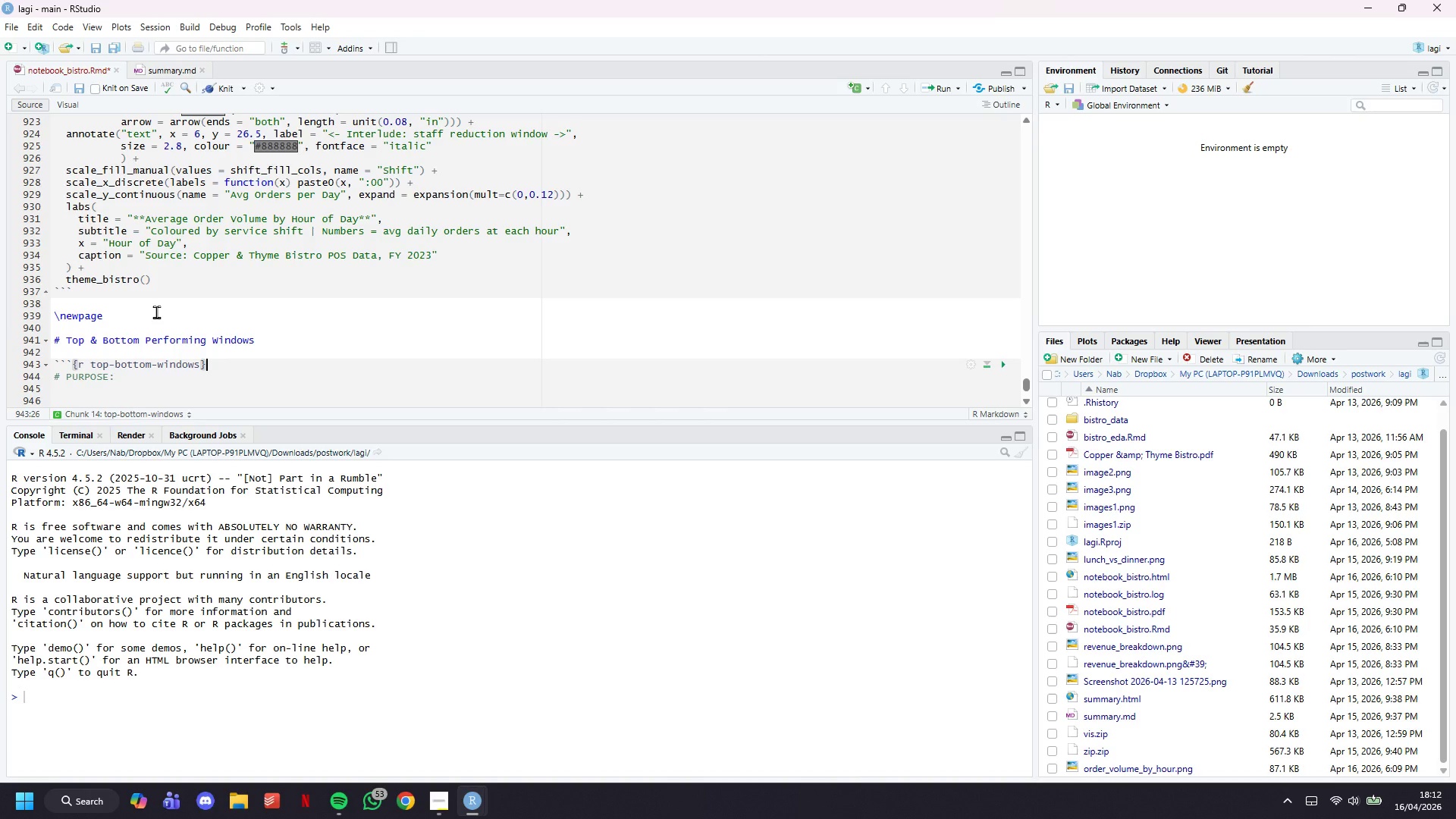 
key(Enter)
 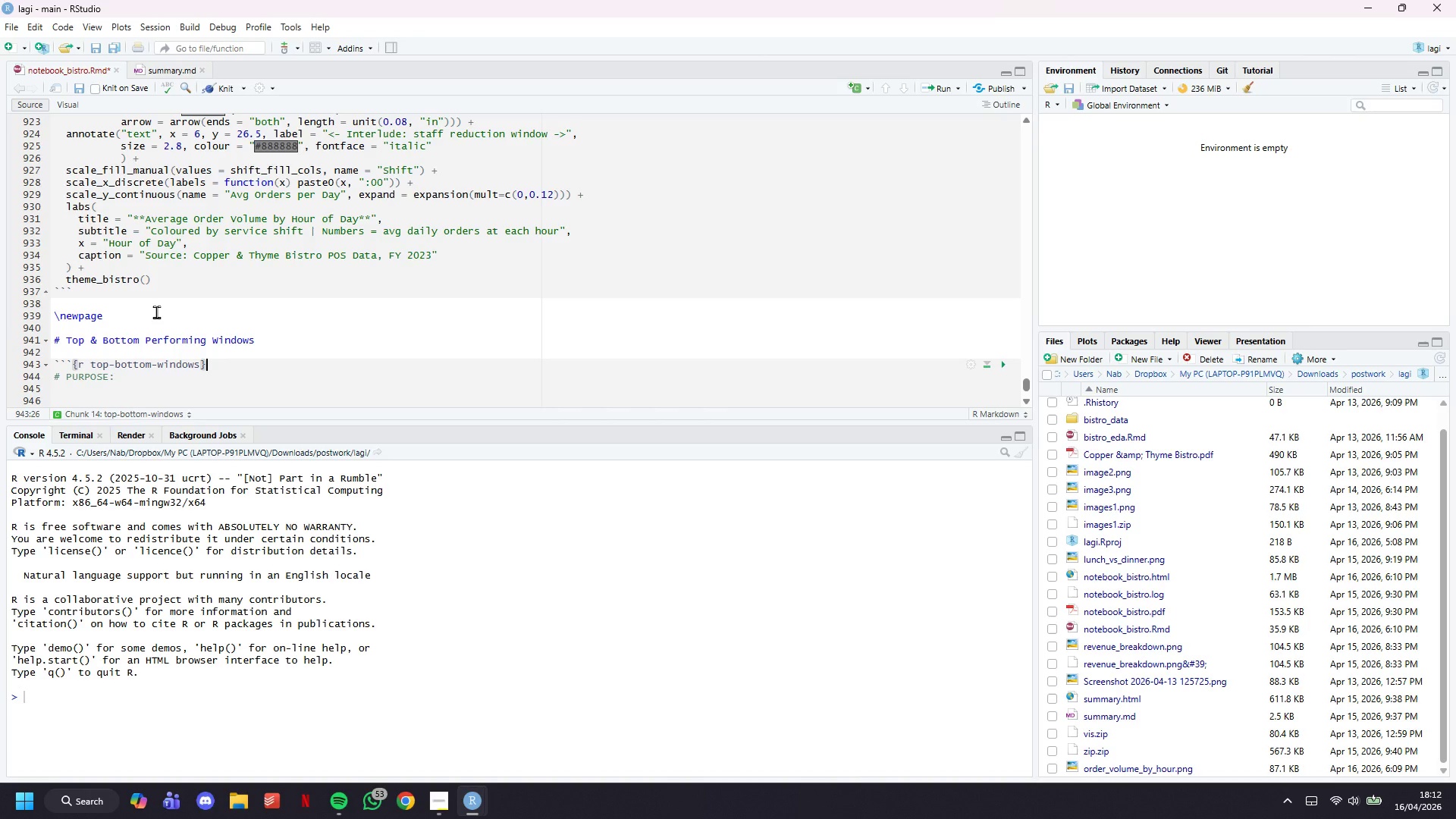 
key(ArrowDown)
 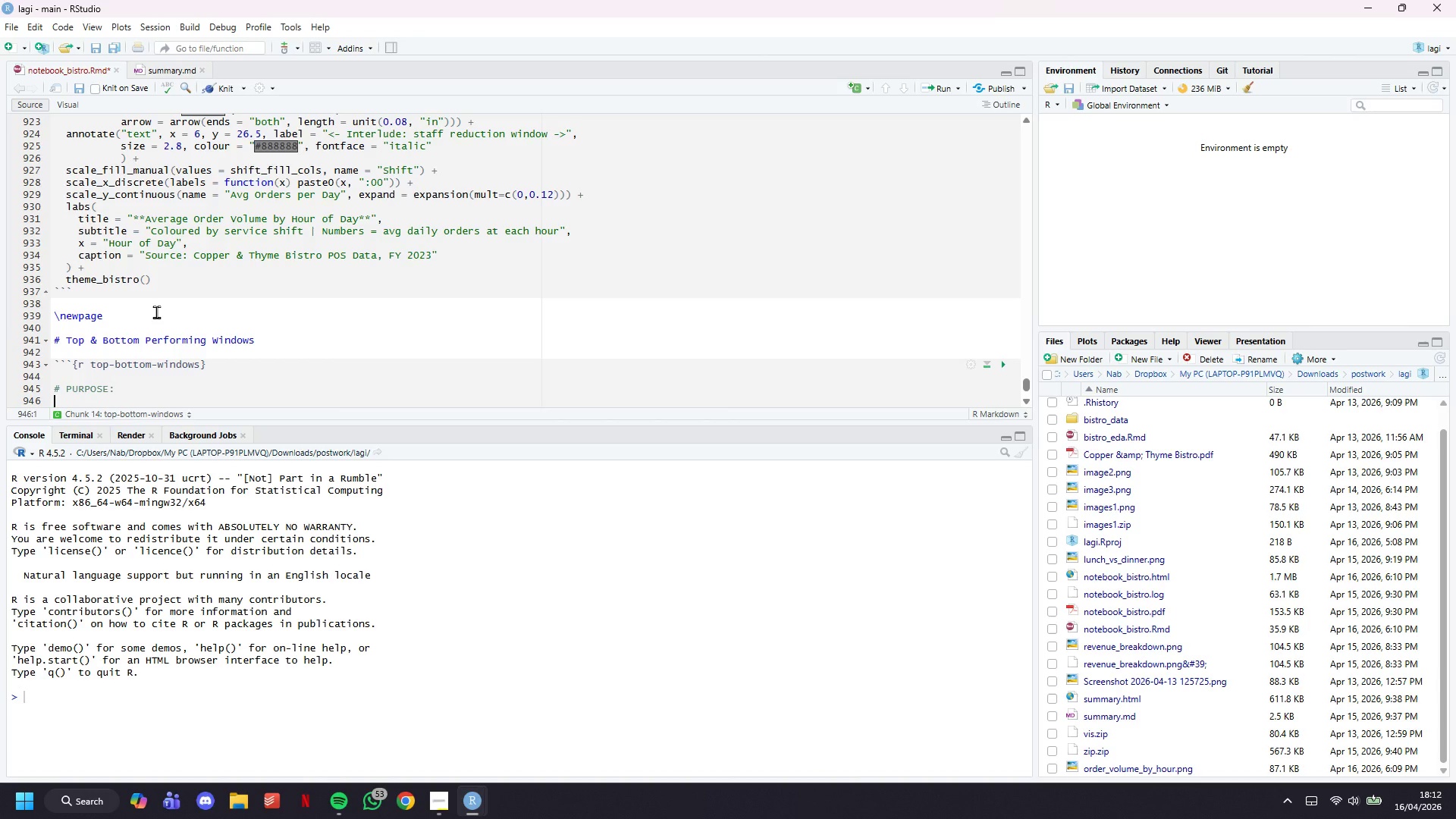 
key(ArrowLeft)
 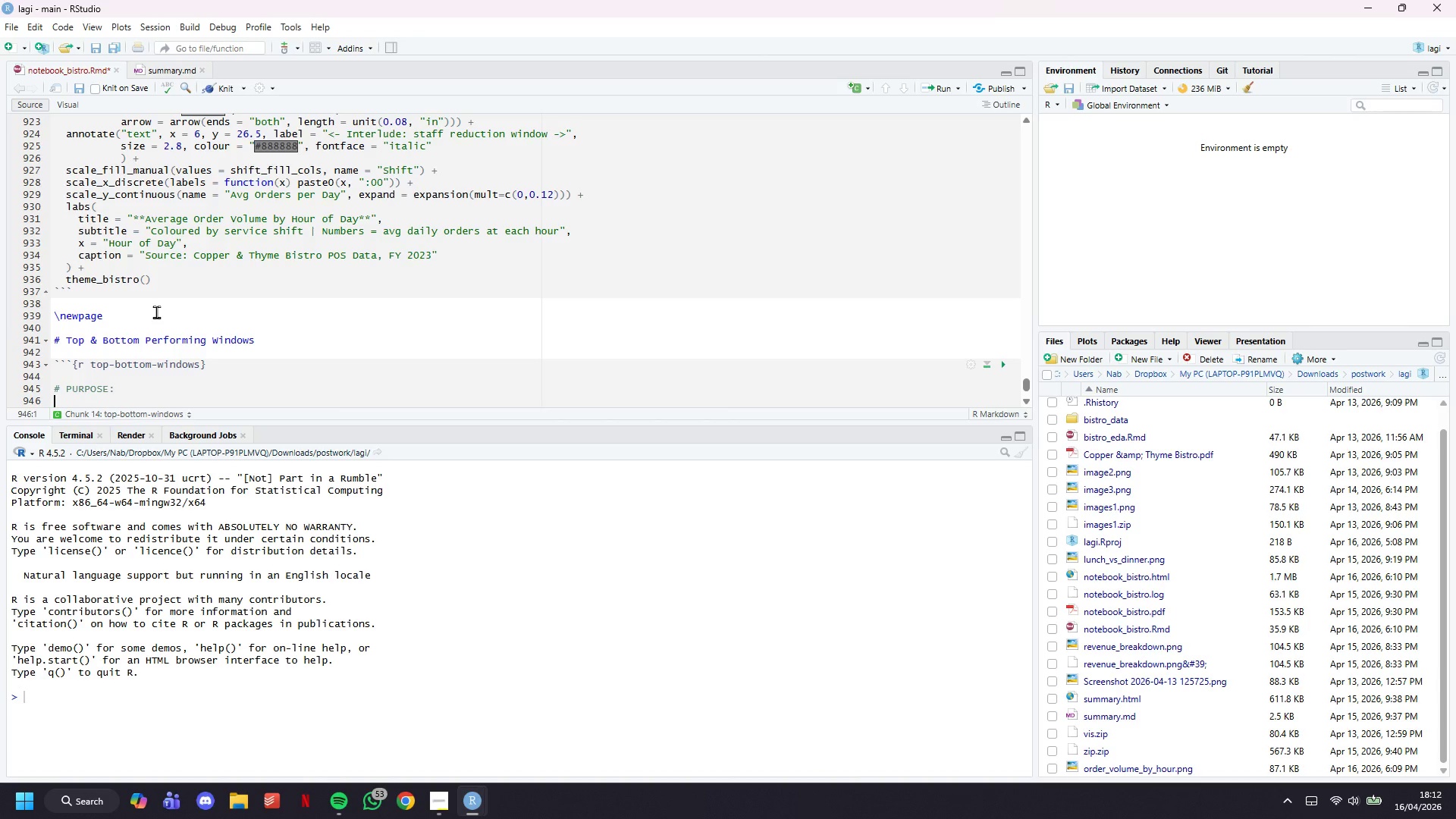 
type(Formally identify and rank the top 3)
 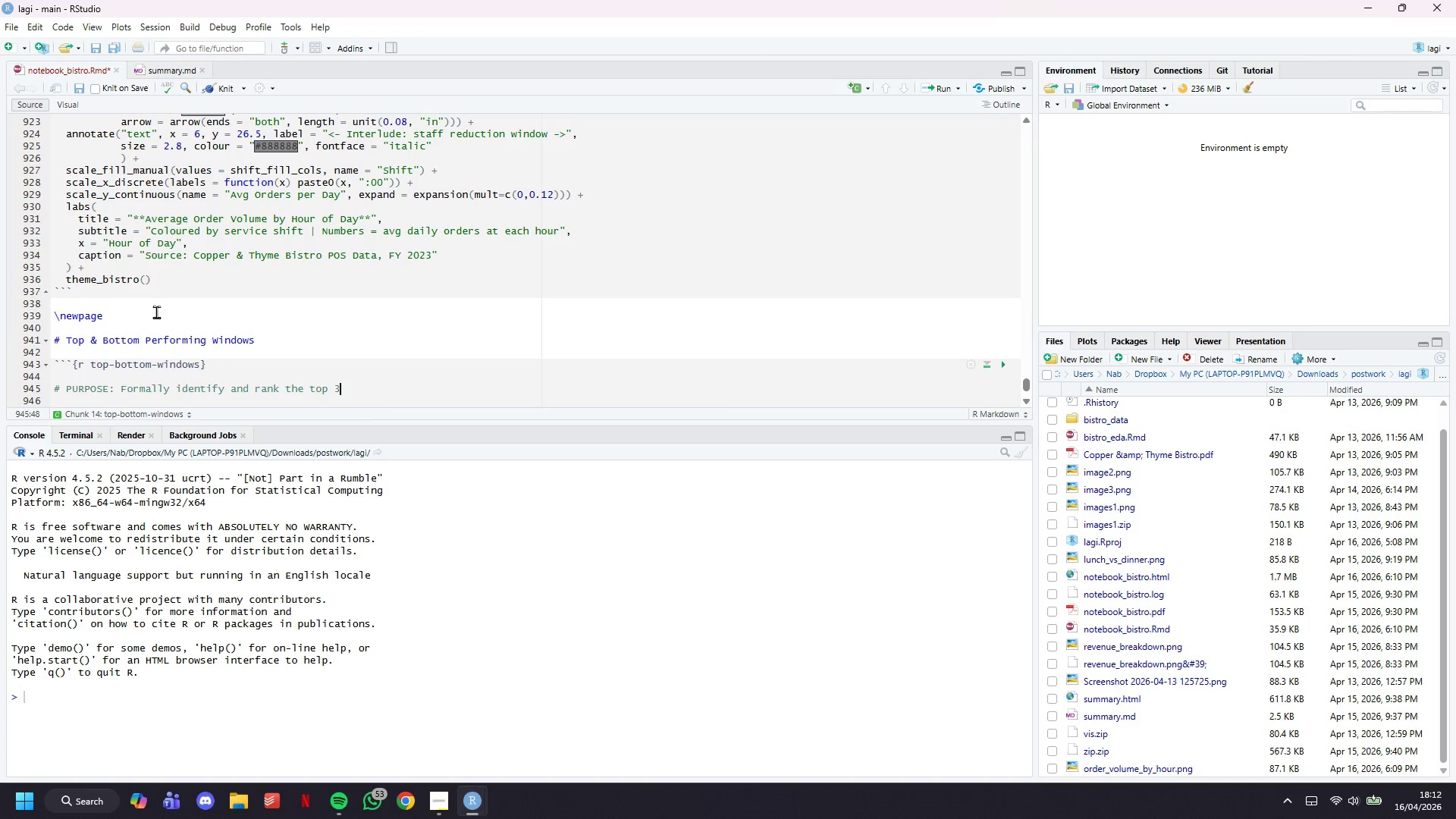 
wait(24.11)
 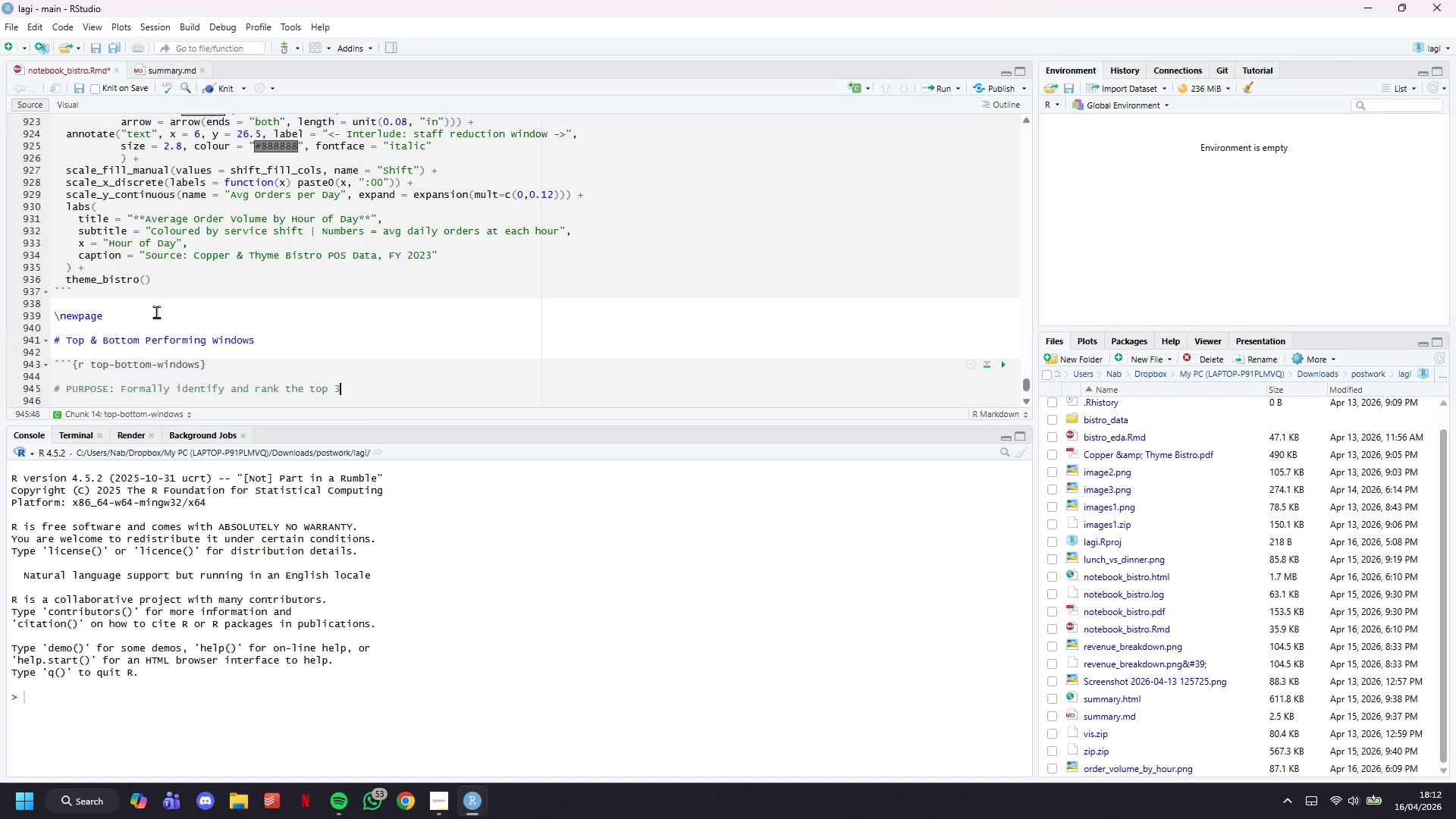 
scroll: coordinate [196, 306], scroll_direction: down, amount: 7.0
 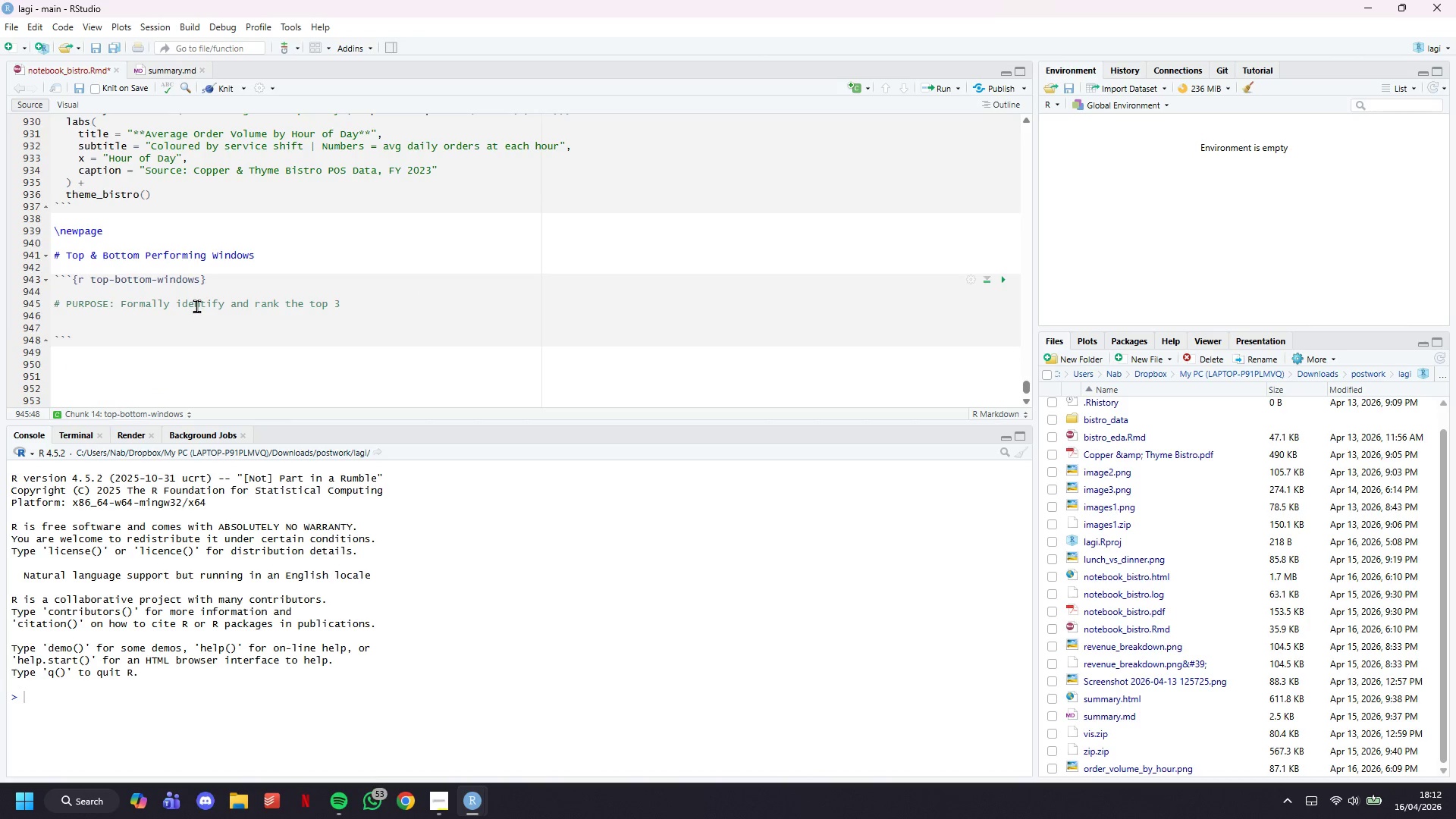 
type( and bottom 3 operating)
 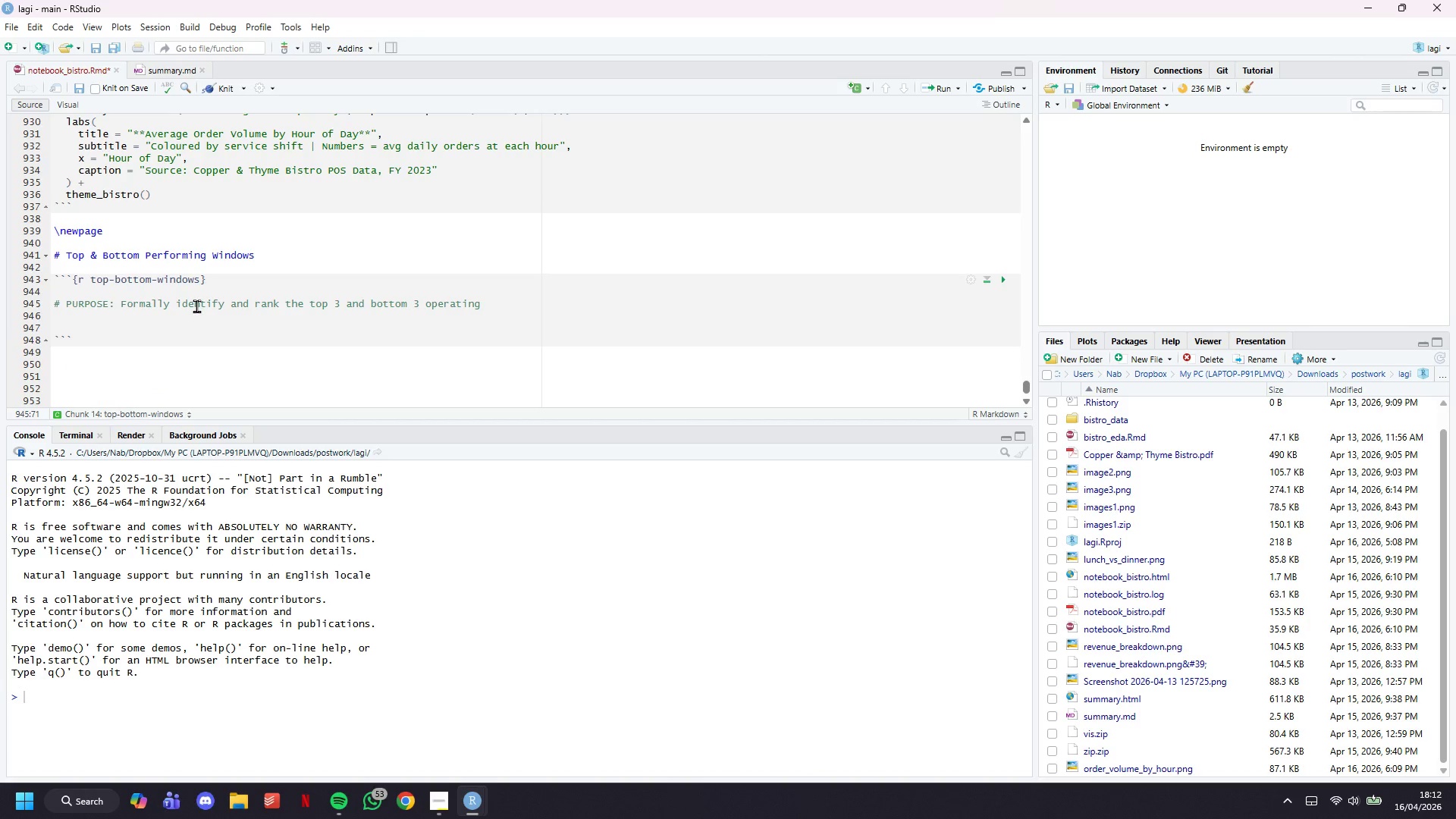 
key(Enter)
 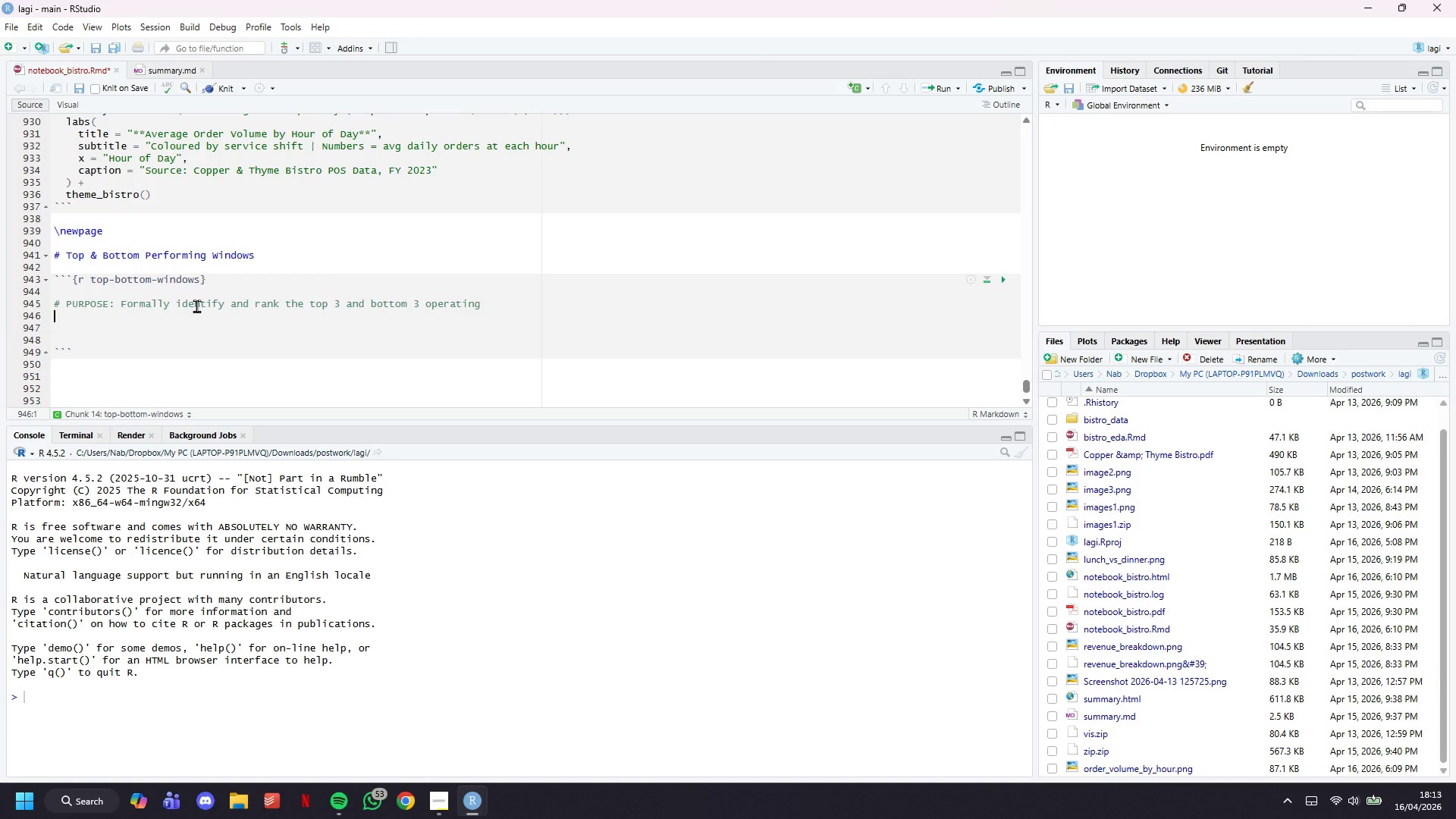 
wait(28.48)
 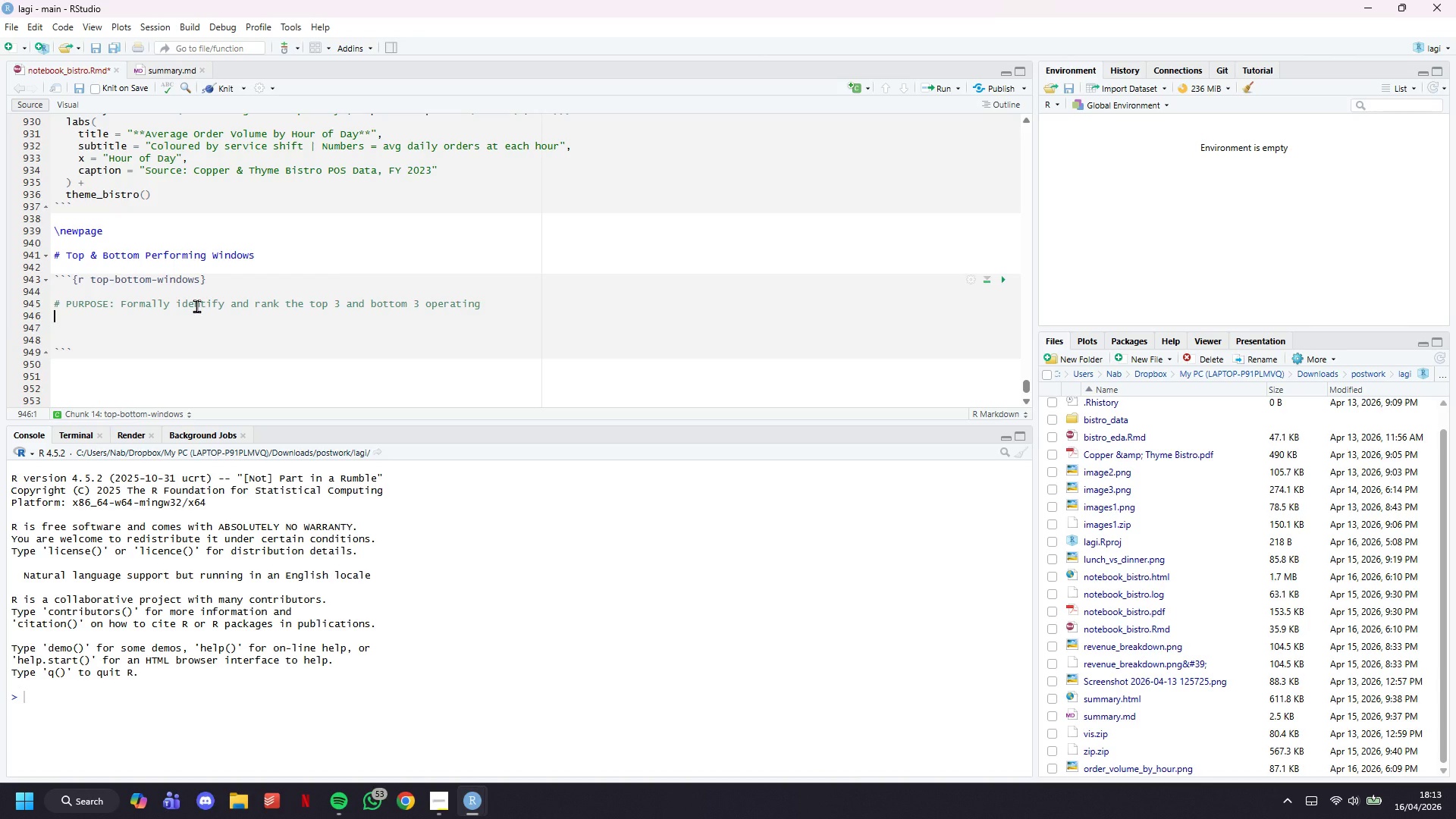 
key(Backspace)
key(Backspace)
type(g windows)
 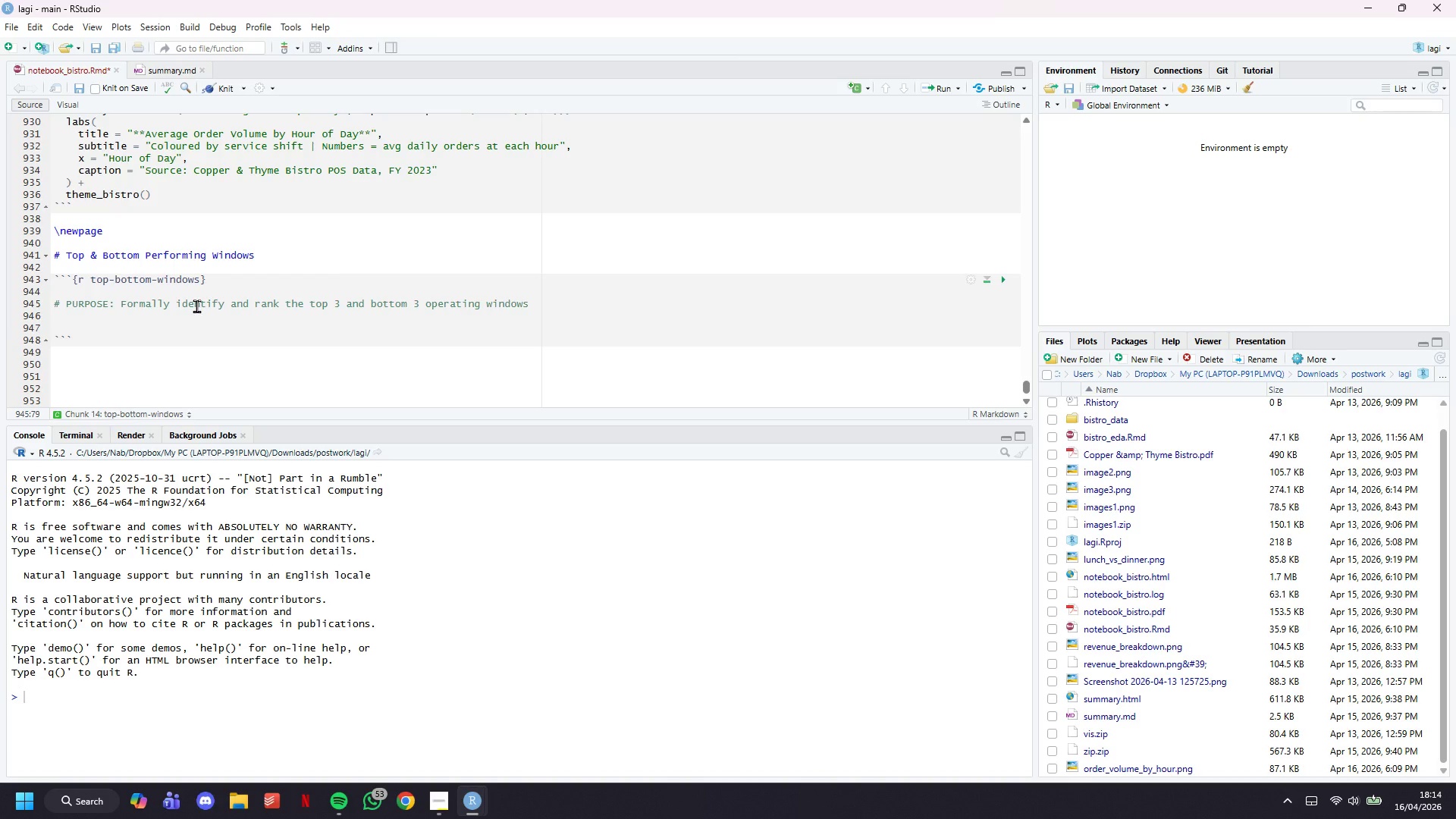 
wait(40.66)
 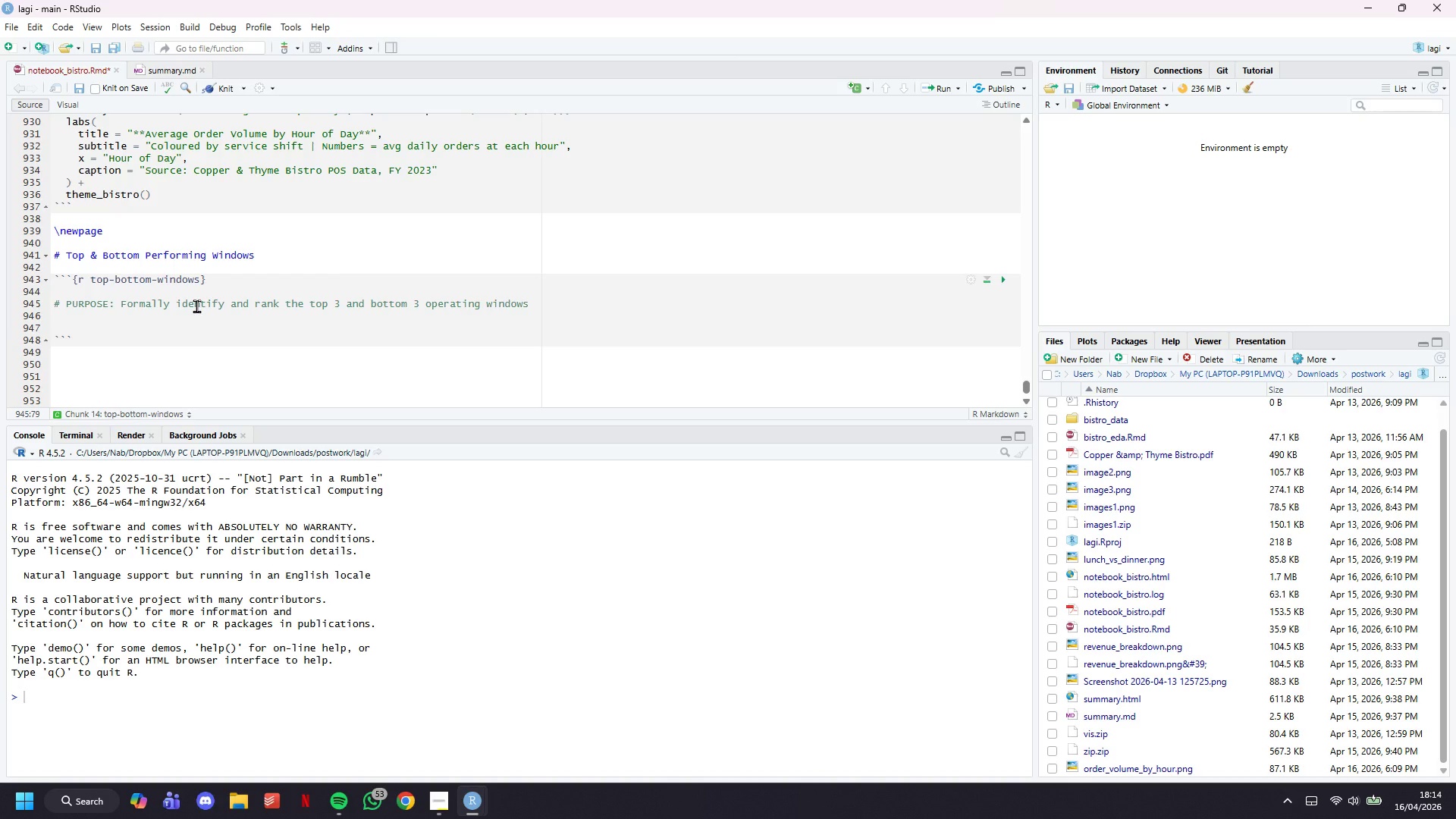 
type( (DOW x hou)
key(Backspace)
type(ur combinations)
 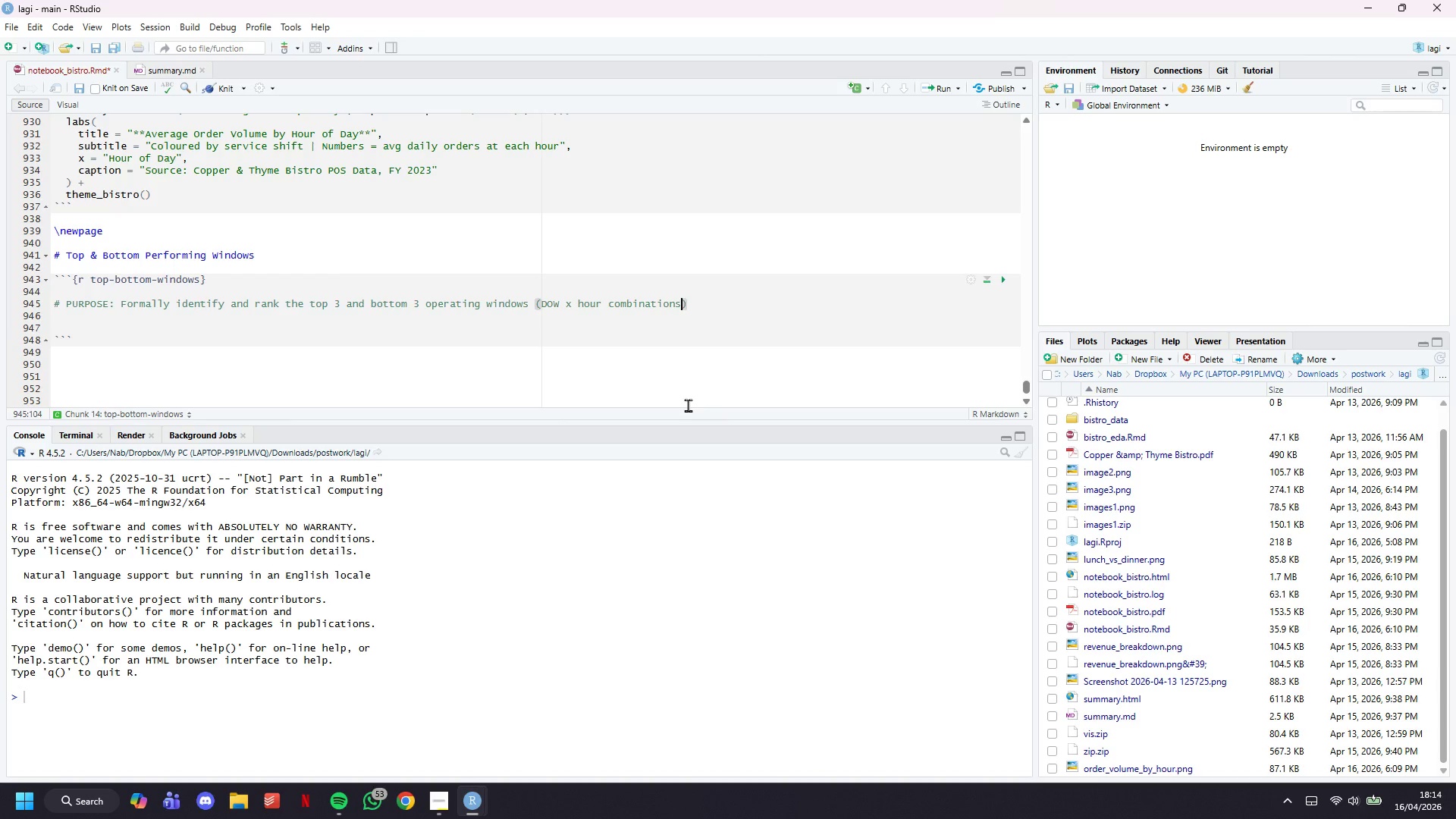 
key(ArrowRight)
 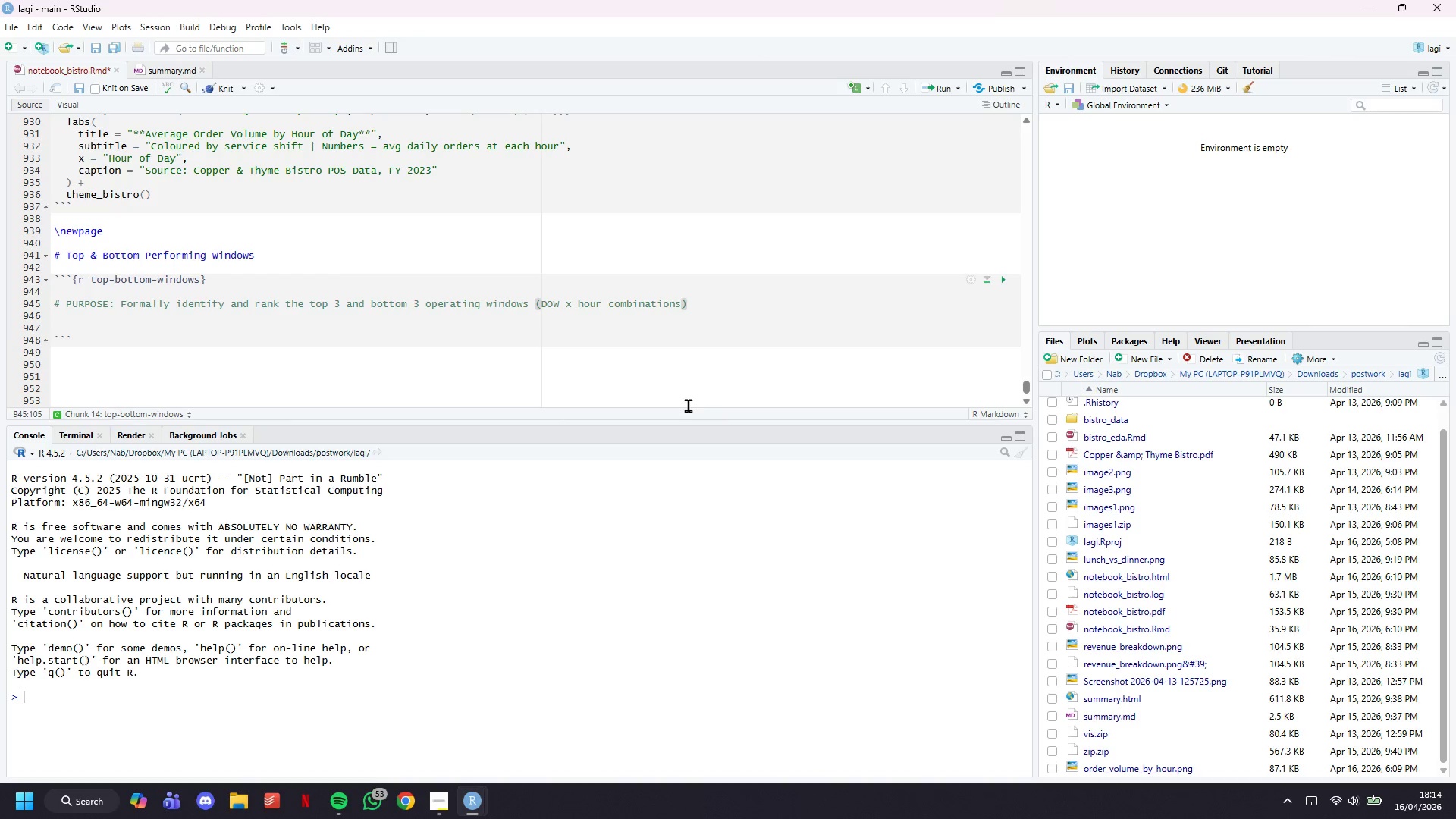 
type( by average daily )
 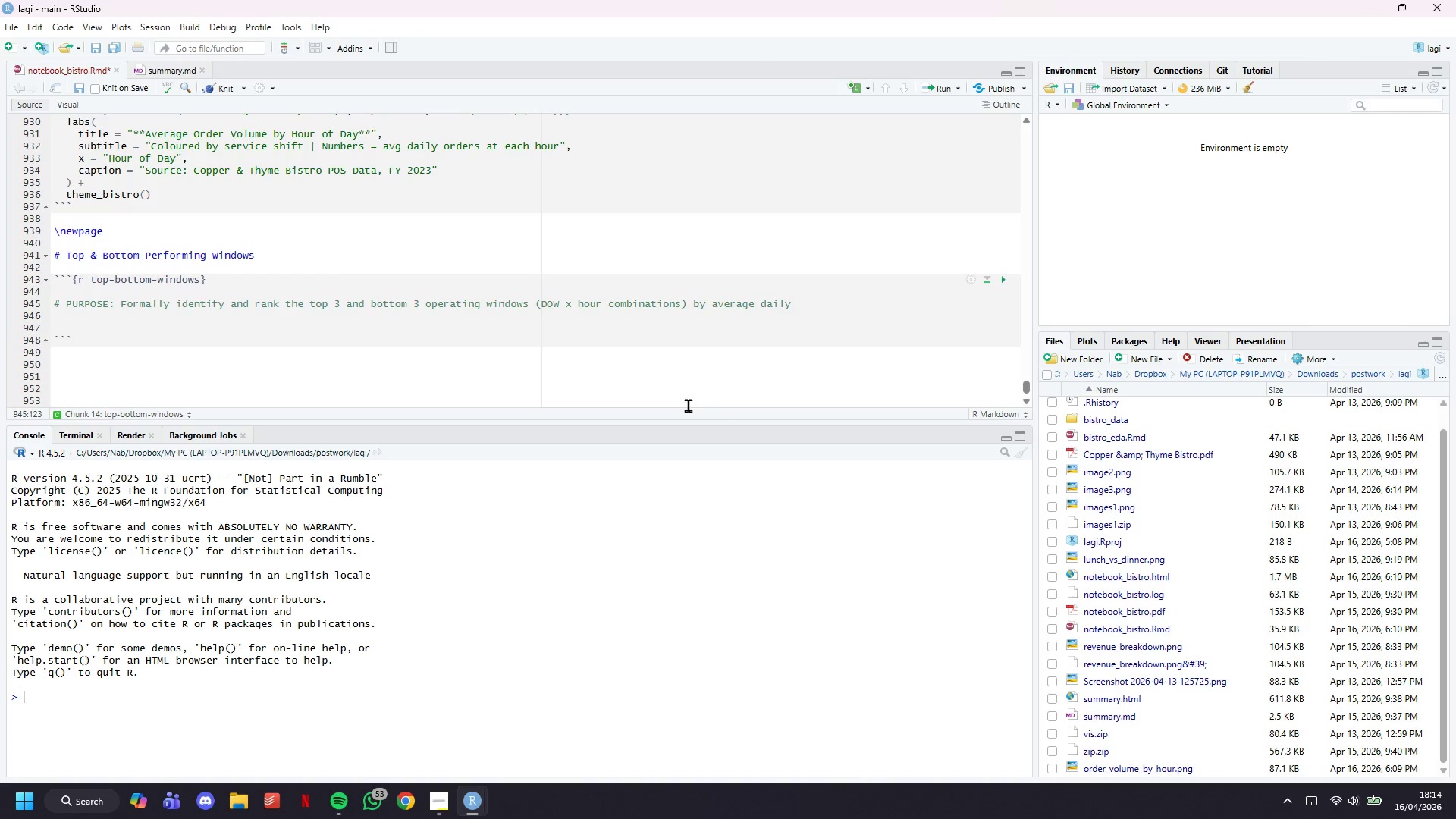 
type(revenue)
 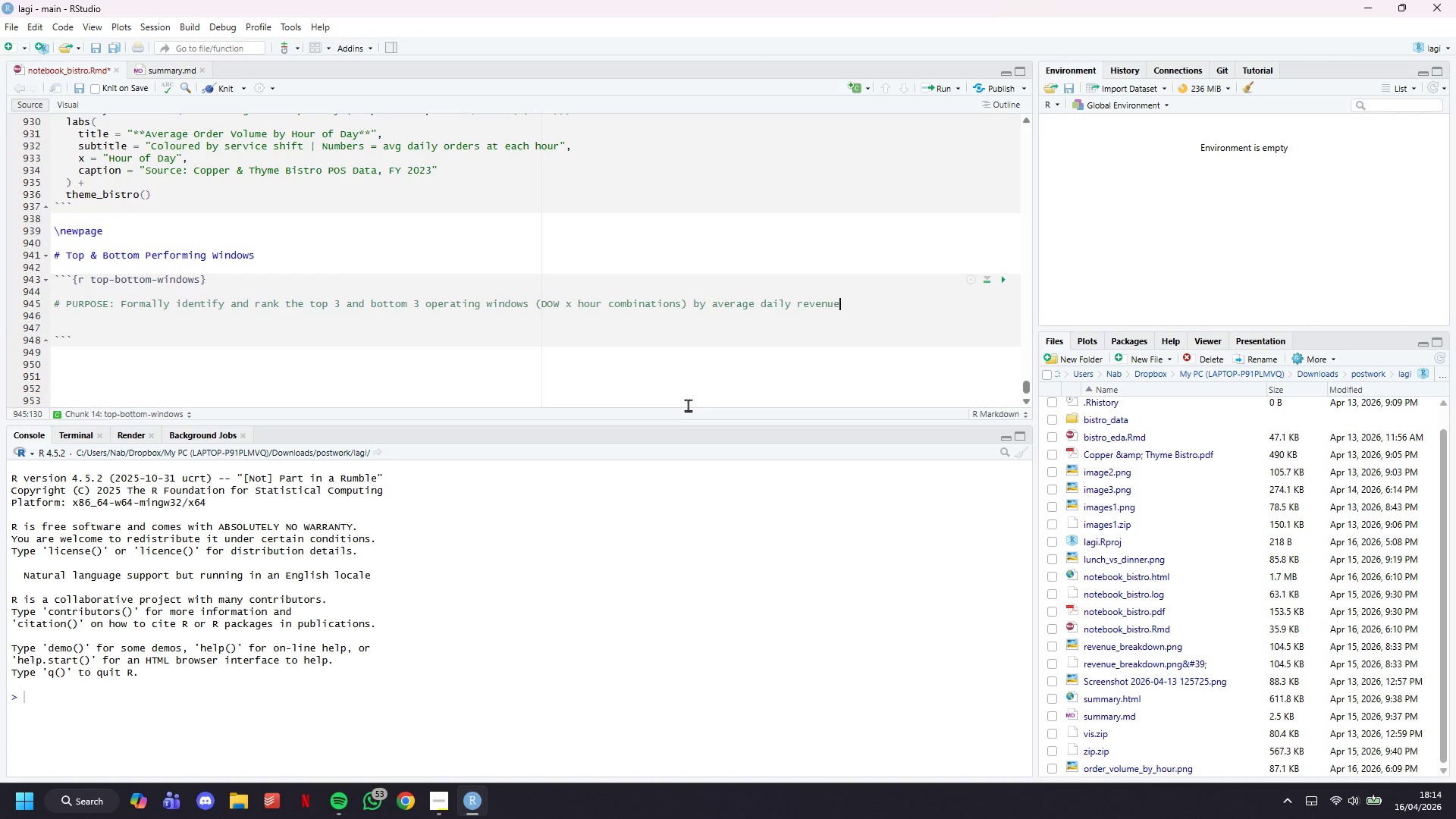 
wait(6.76)
 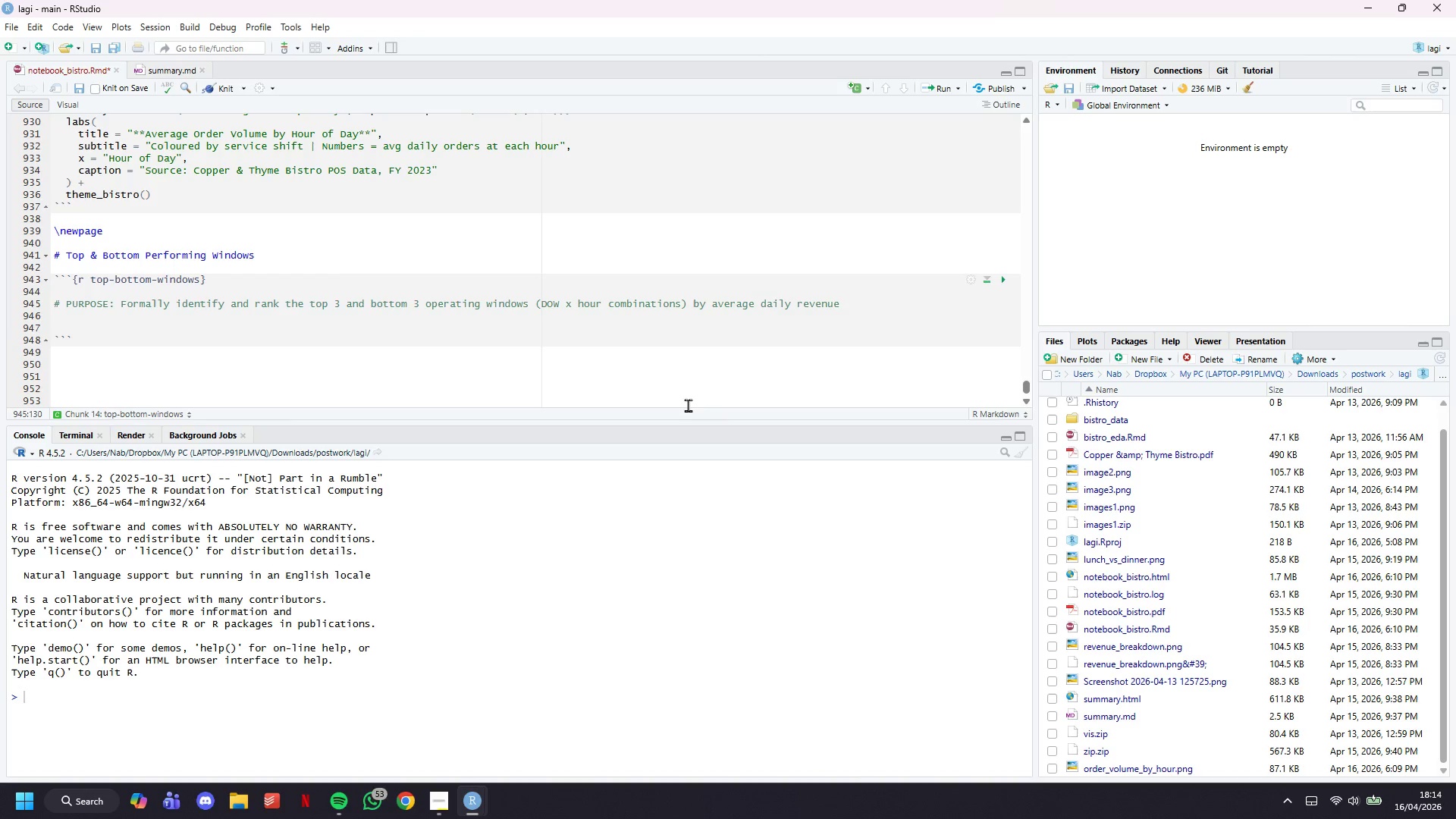 
key(ArrowRight)
 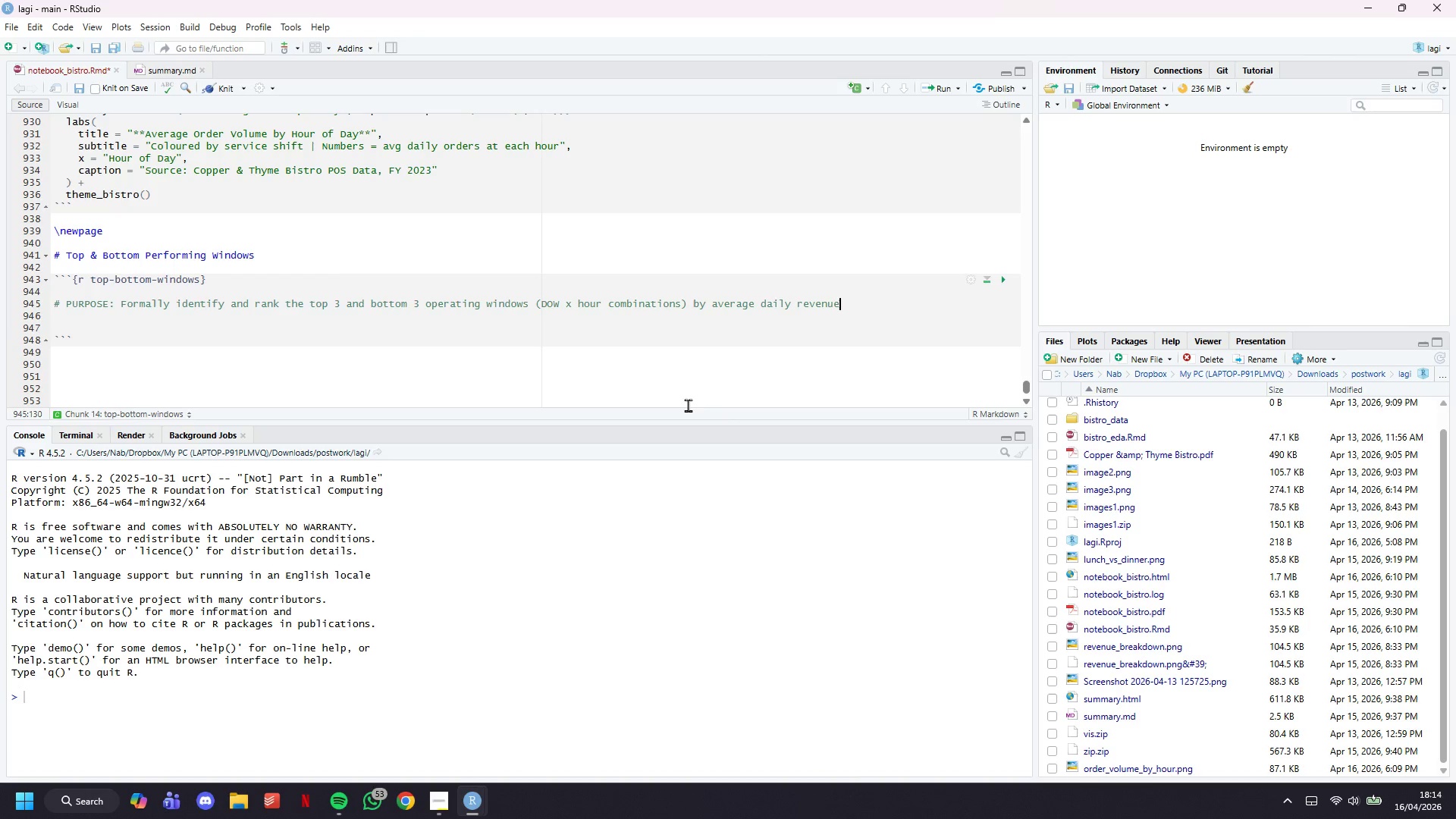 
key(ArrowLeft)
 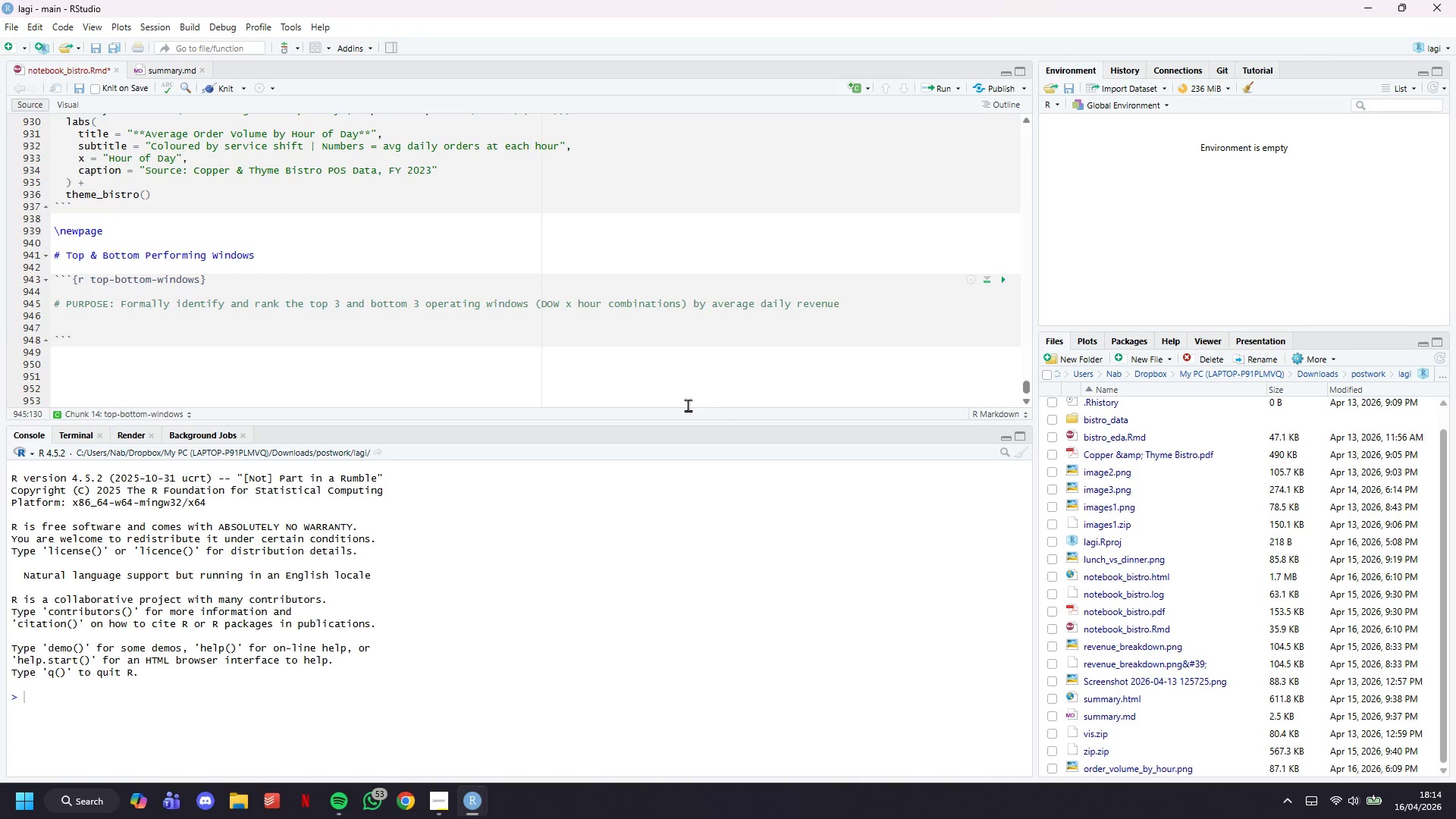 
key(Period)
 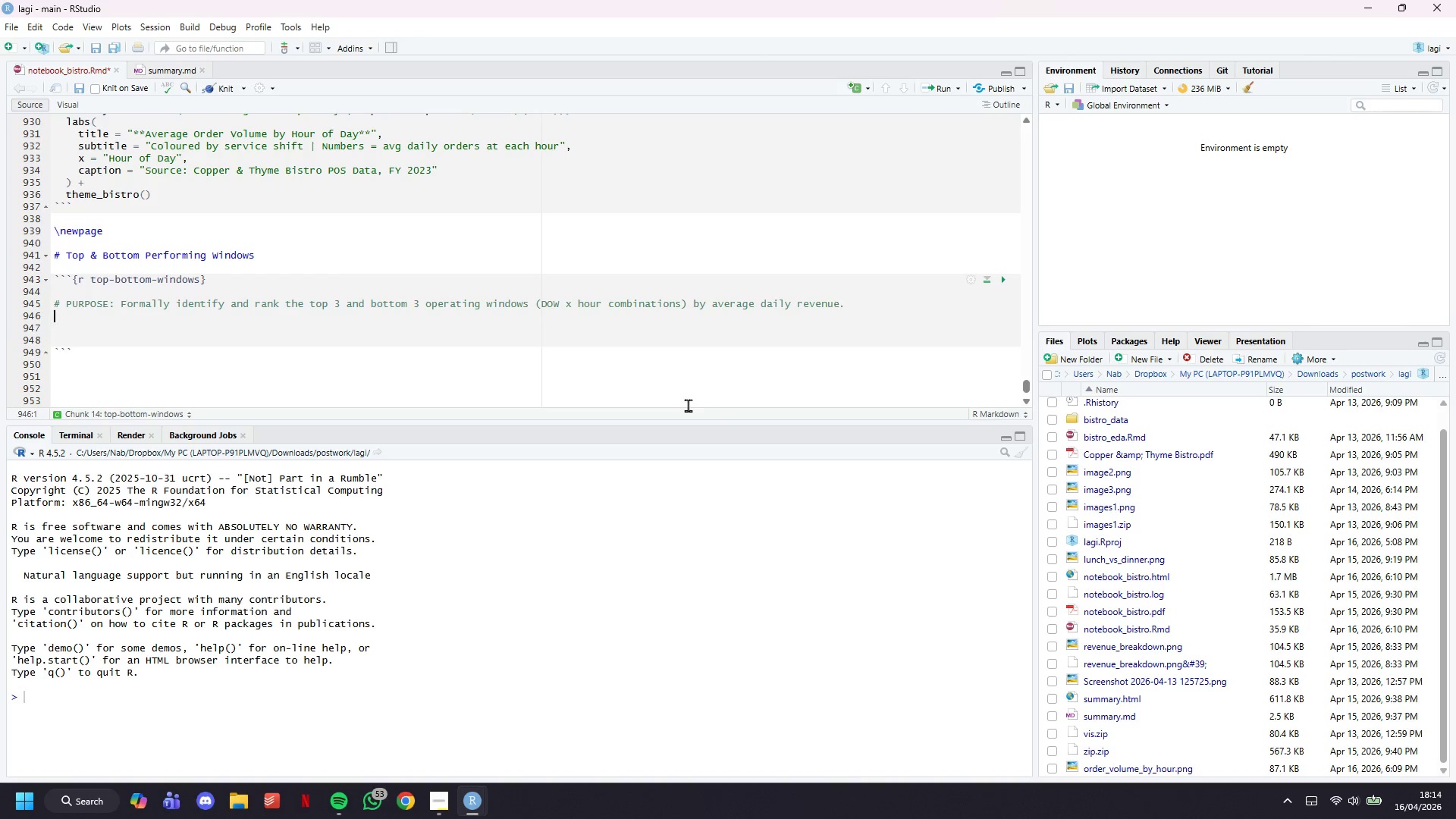 
key(Enter)
 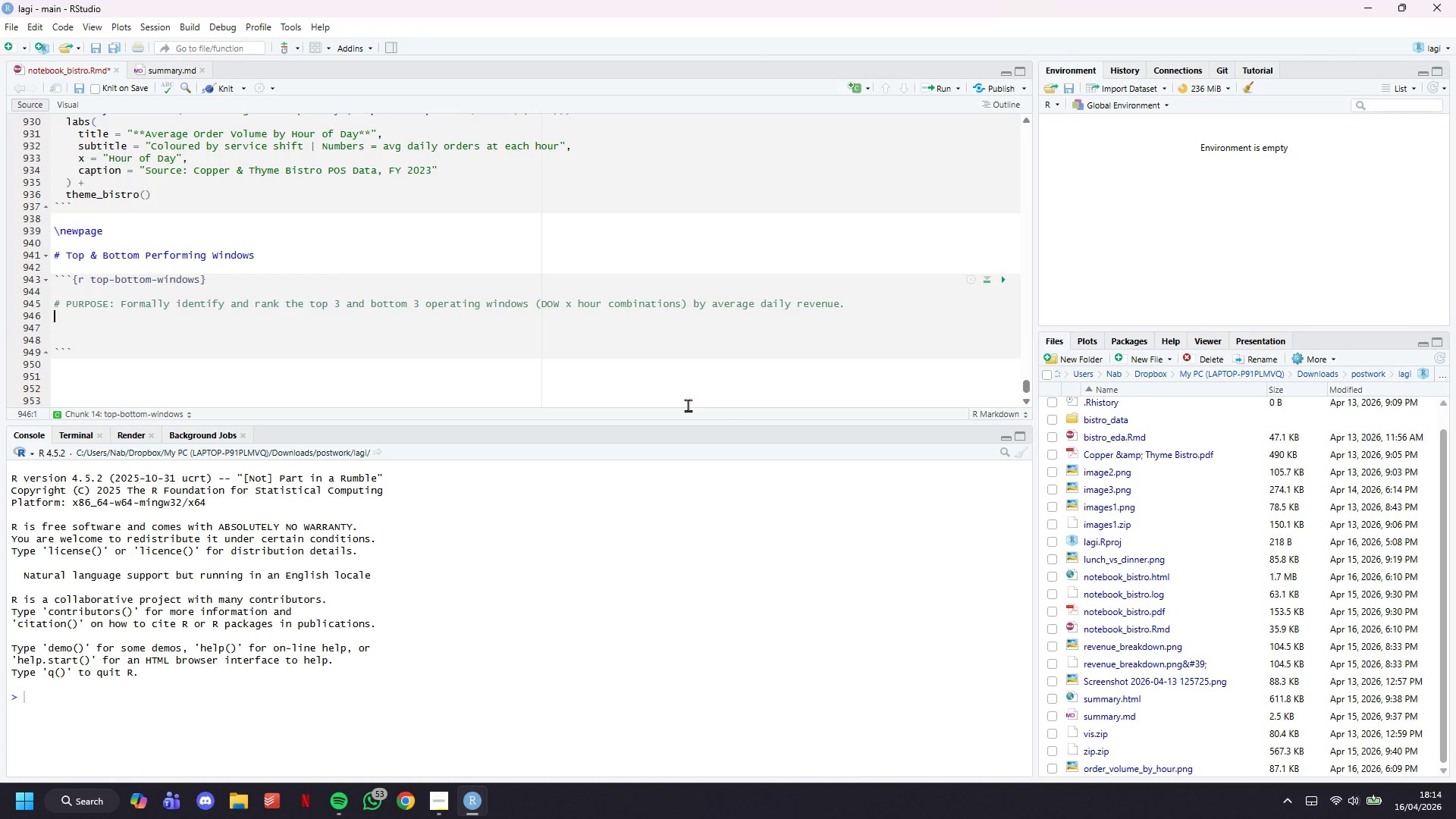 
key(Shift+3)
 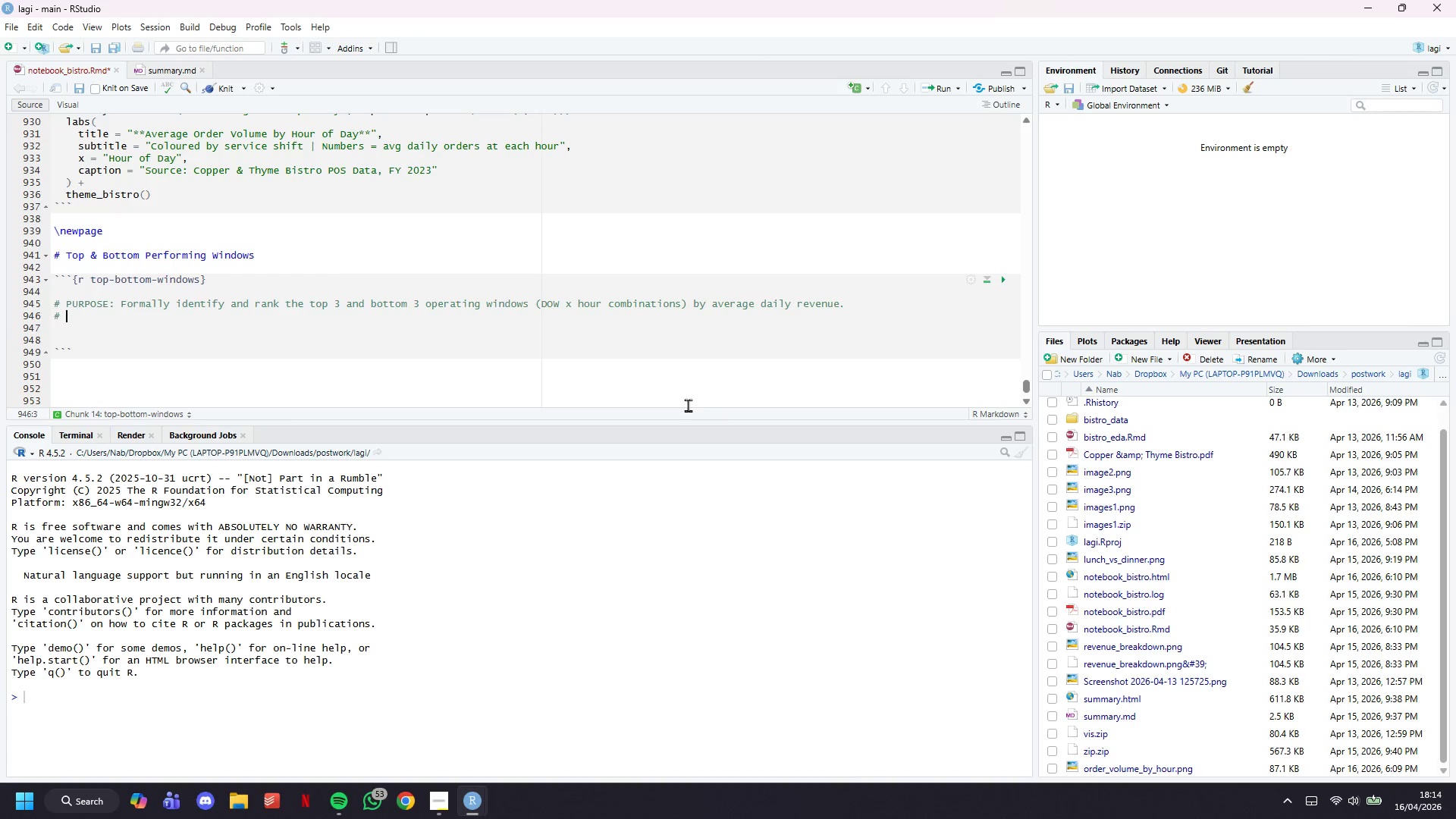 
key(Space)
 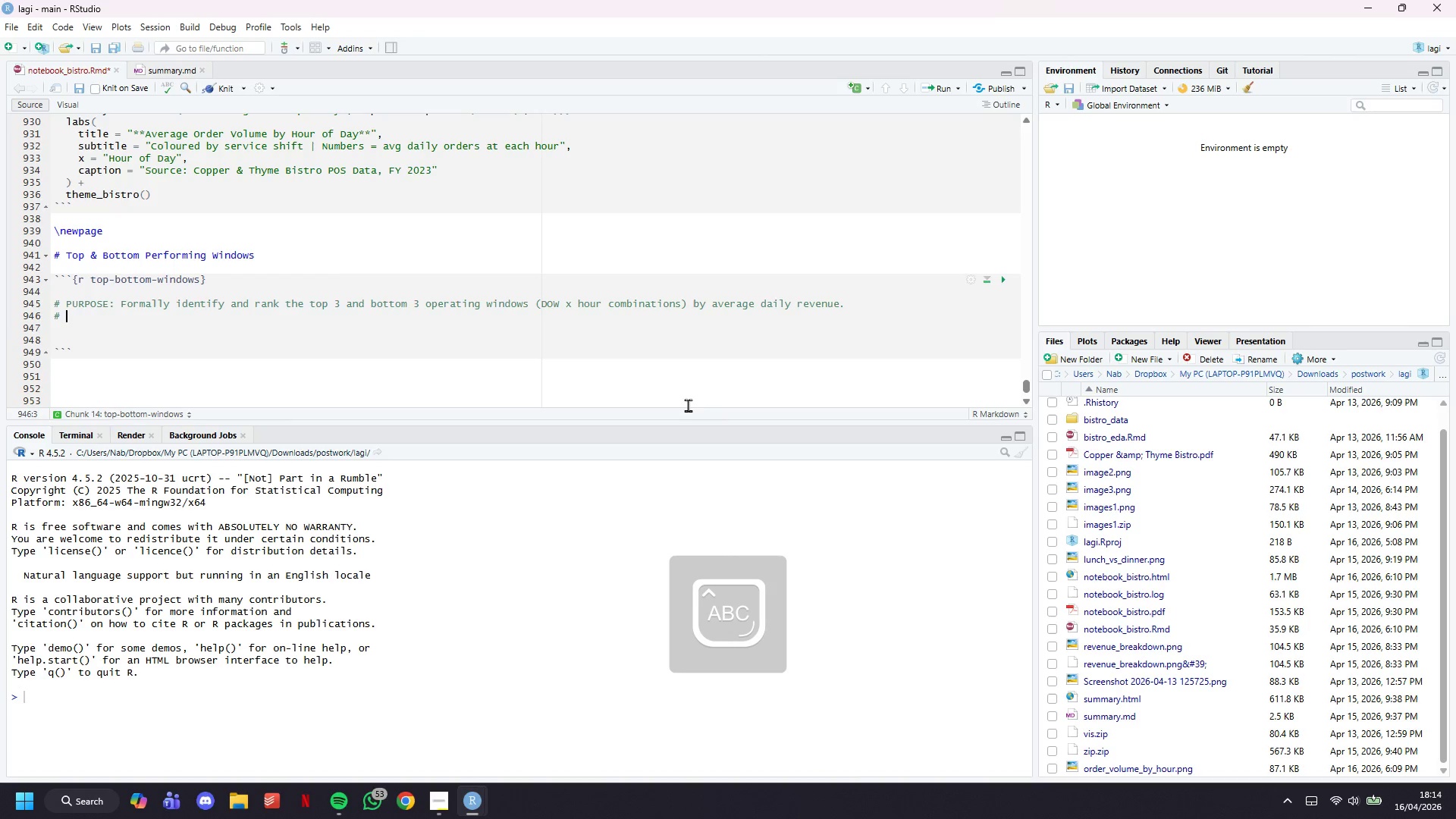 
key(CapsLock)
 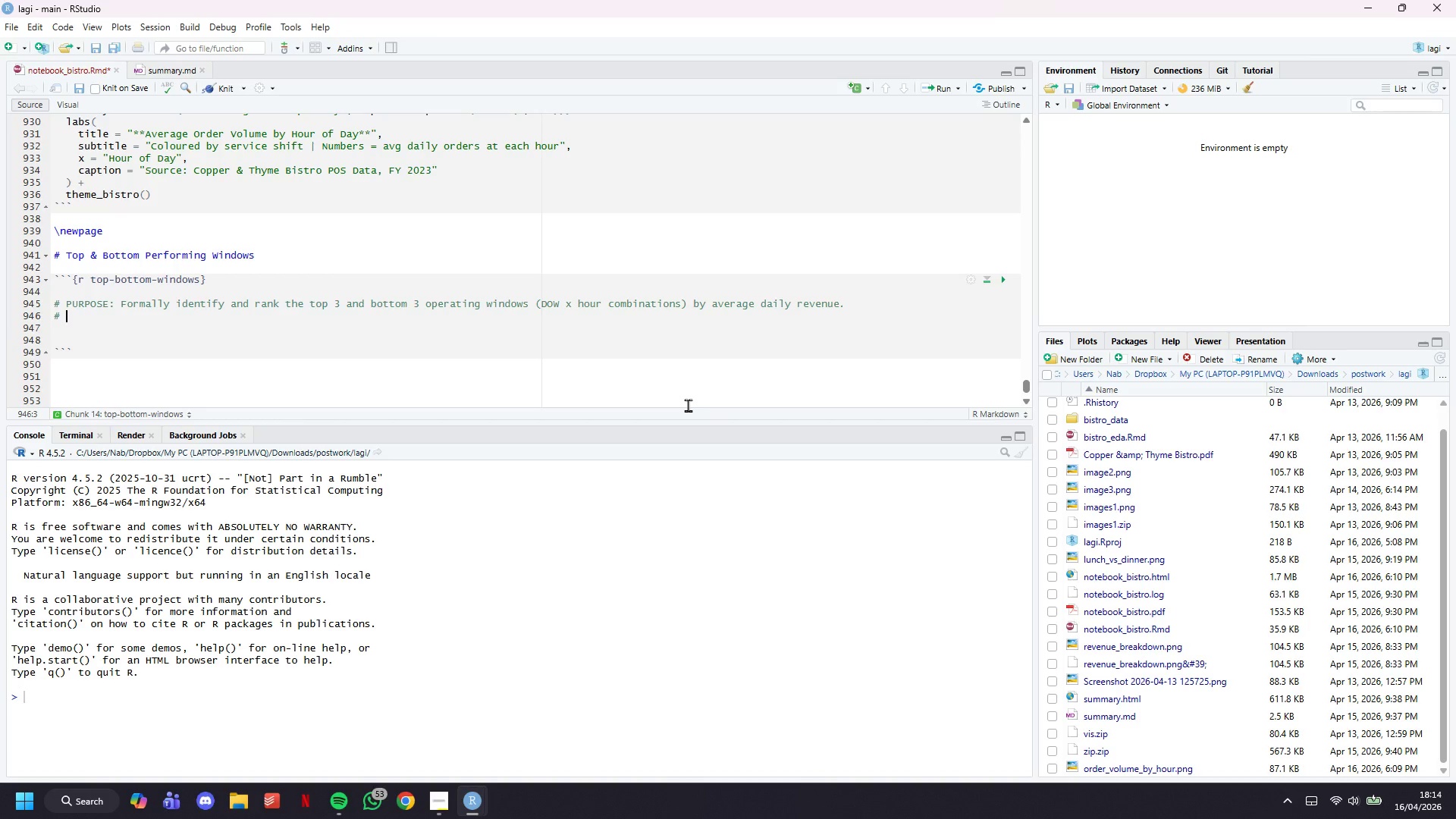 
wait(5.36)
 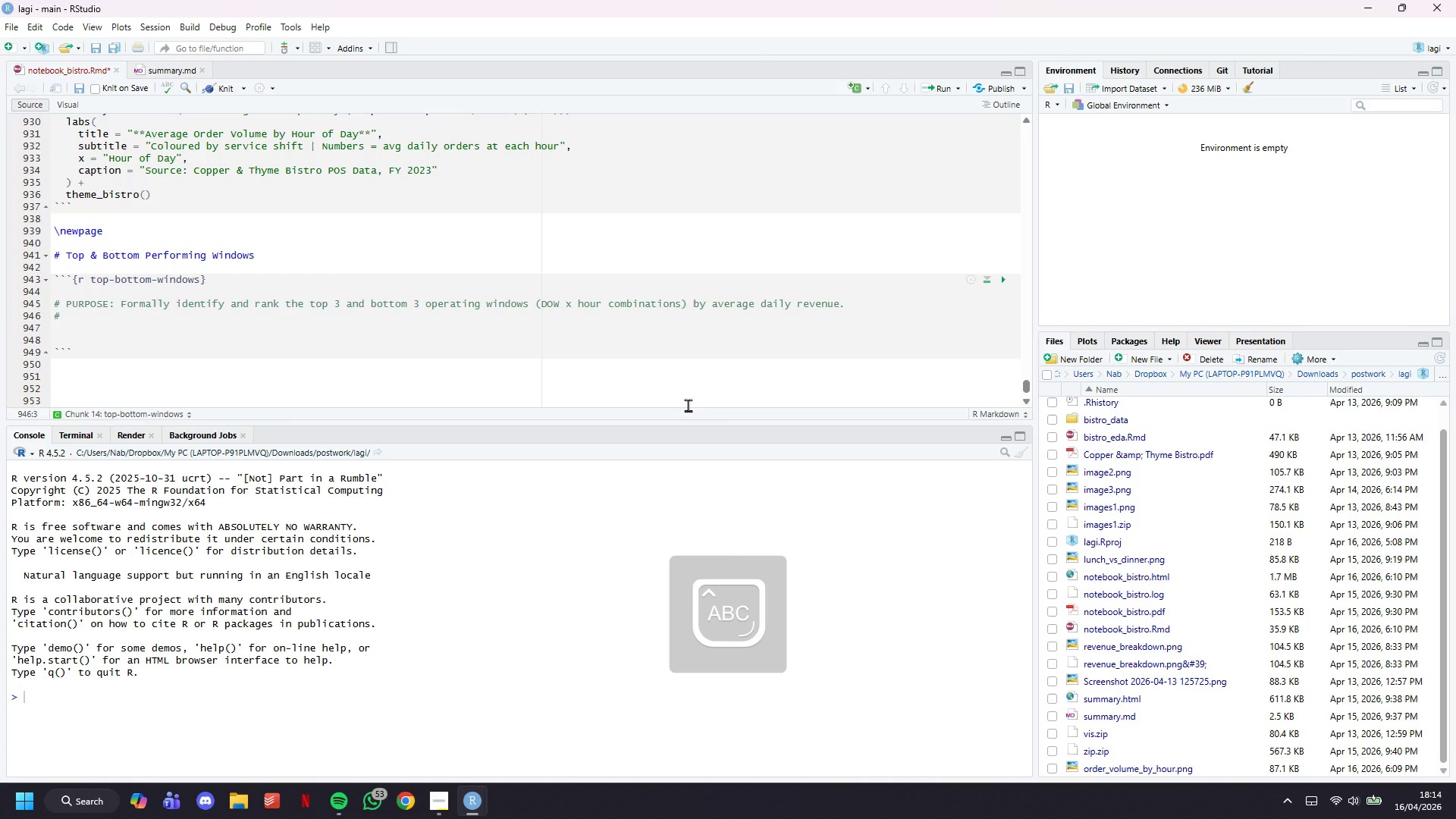 
type(These are )
 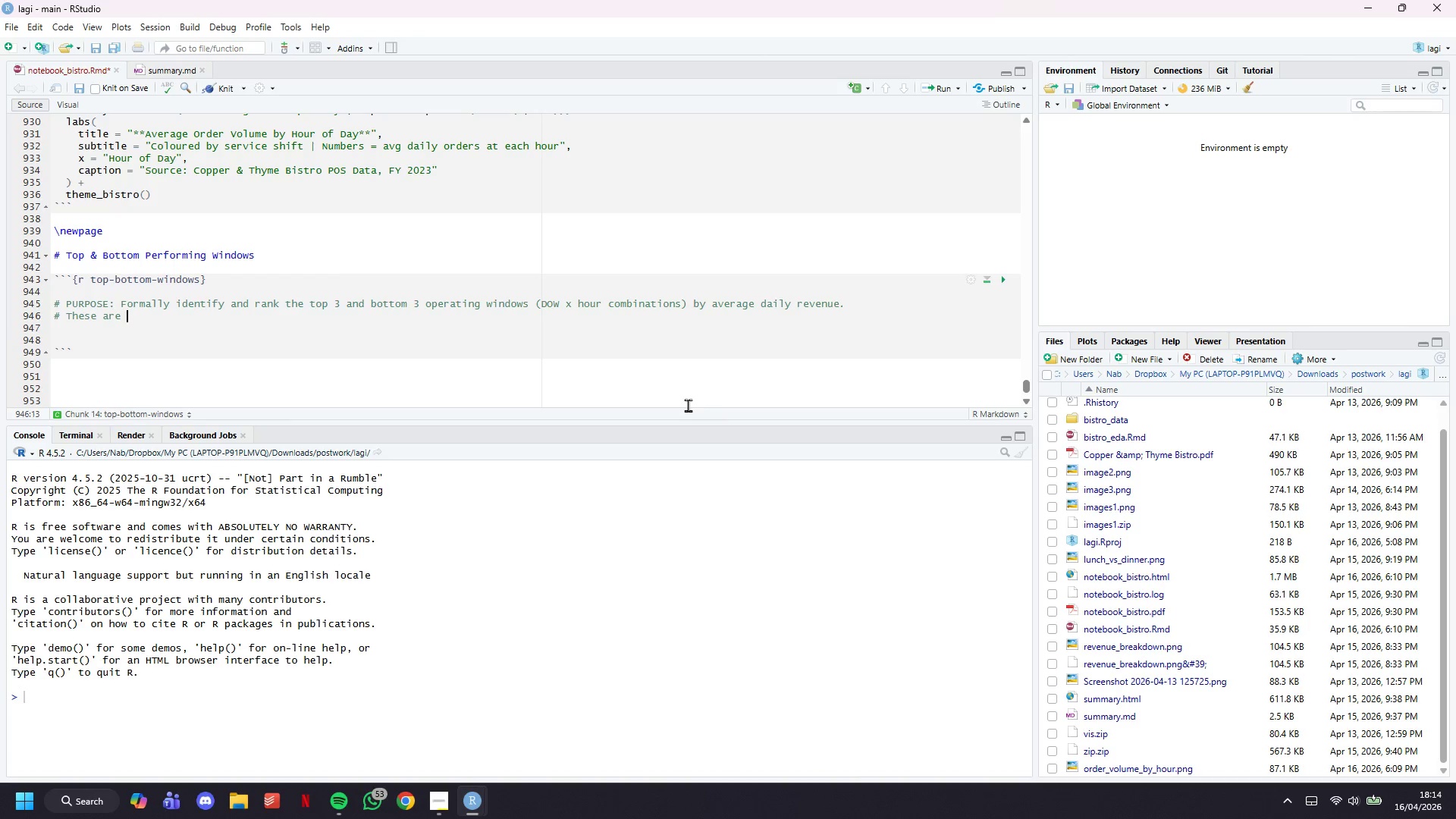 
wait(7.19)
 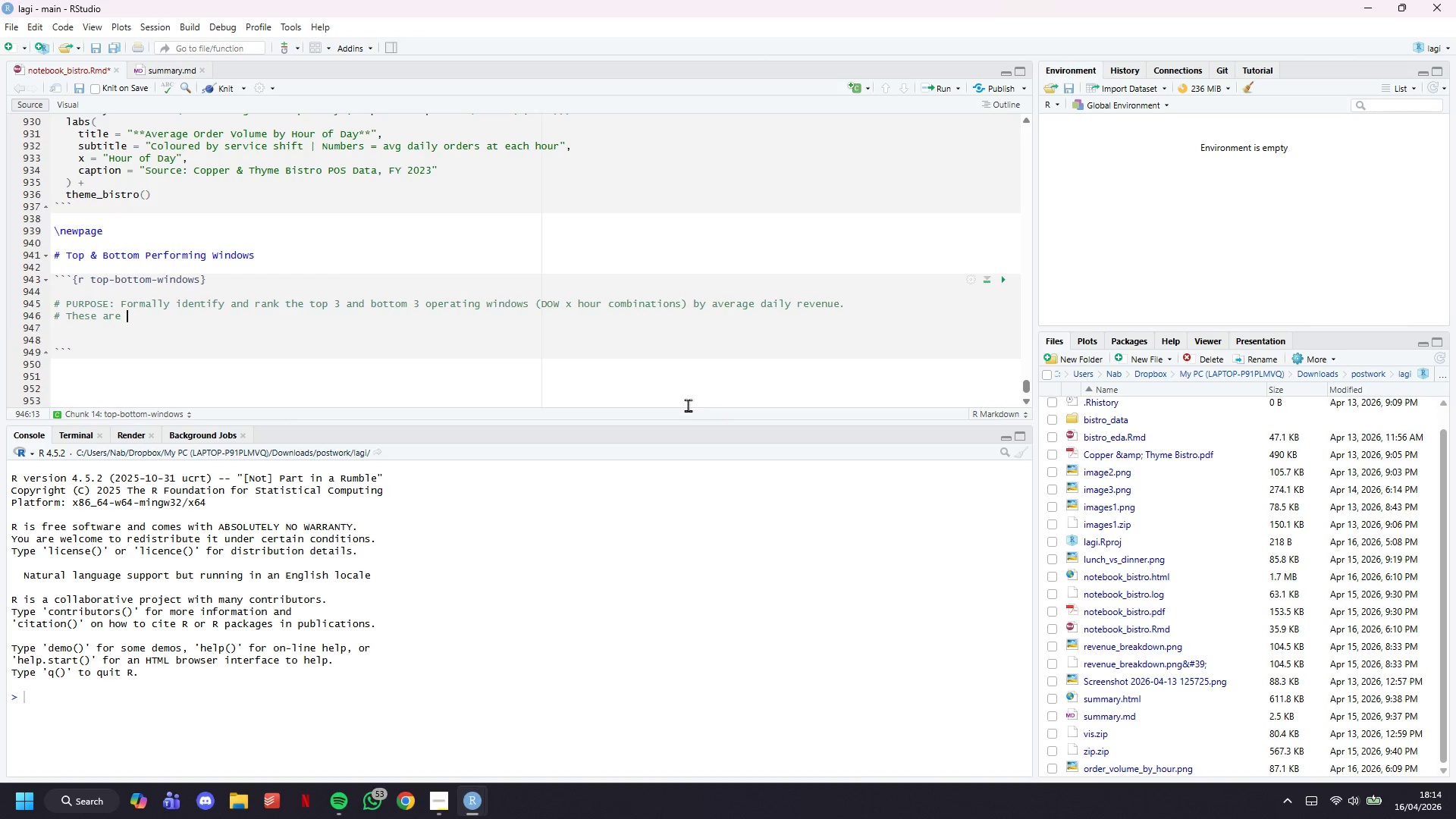 
type(the direct answer to toge )
key(Backspace)
key(Backspace)
key(Backspace)
type( the Finance's core )
 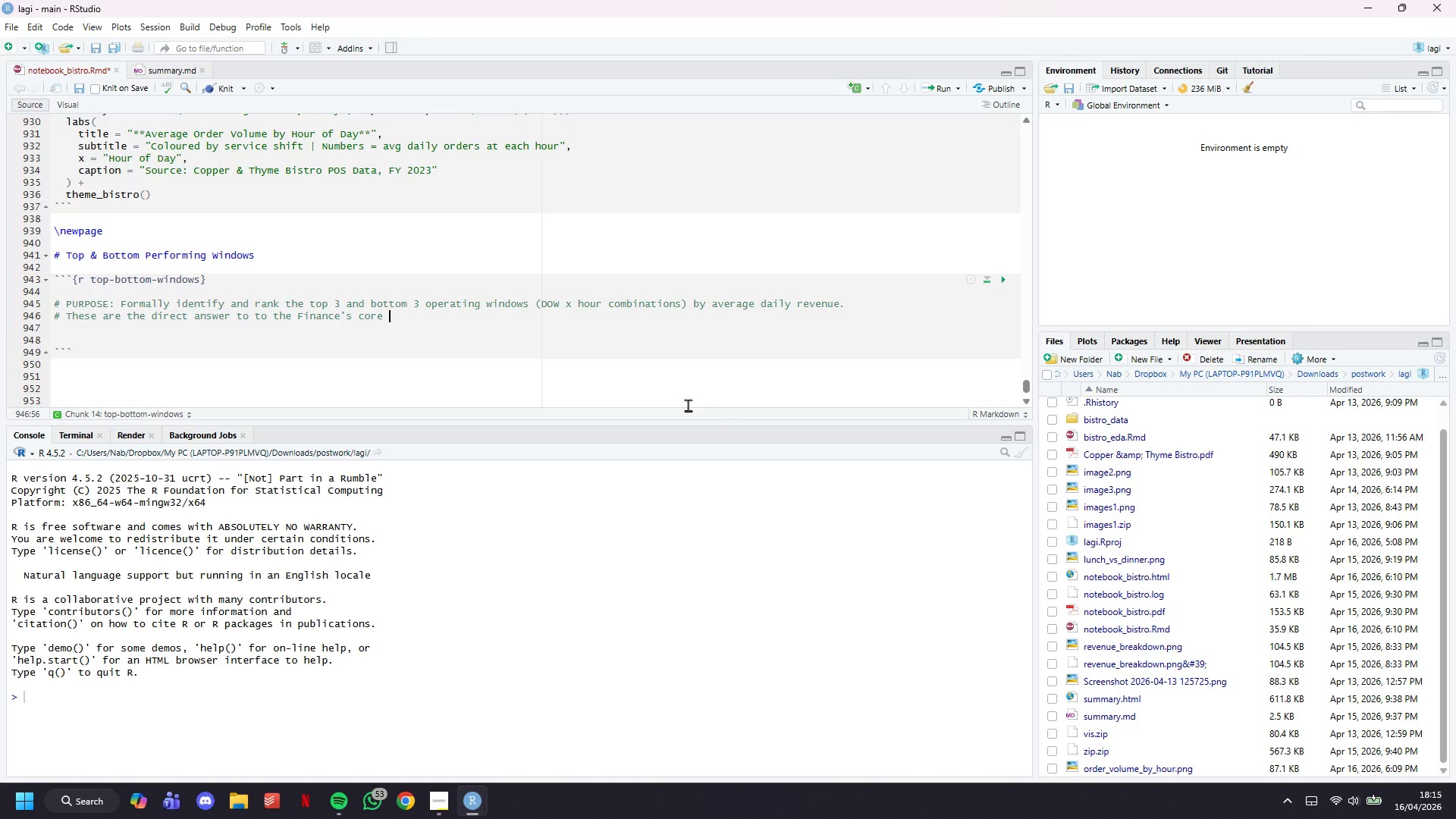 
type(question.)
 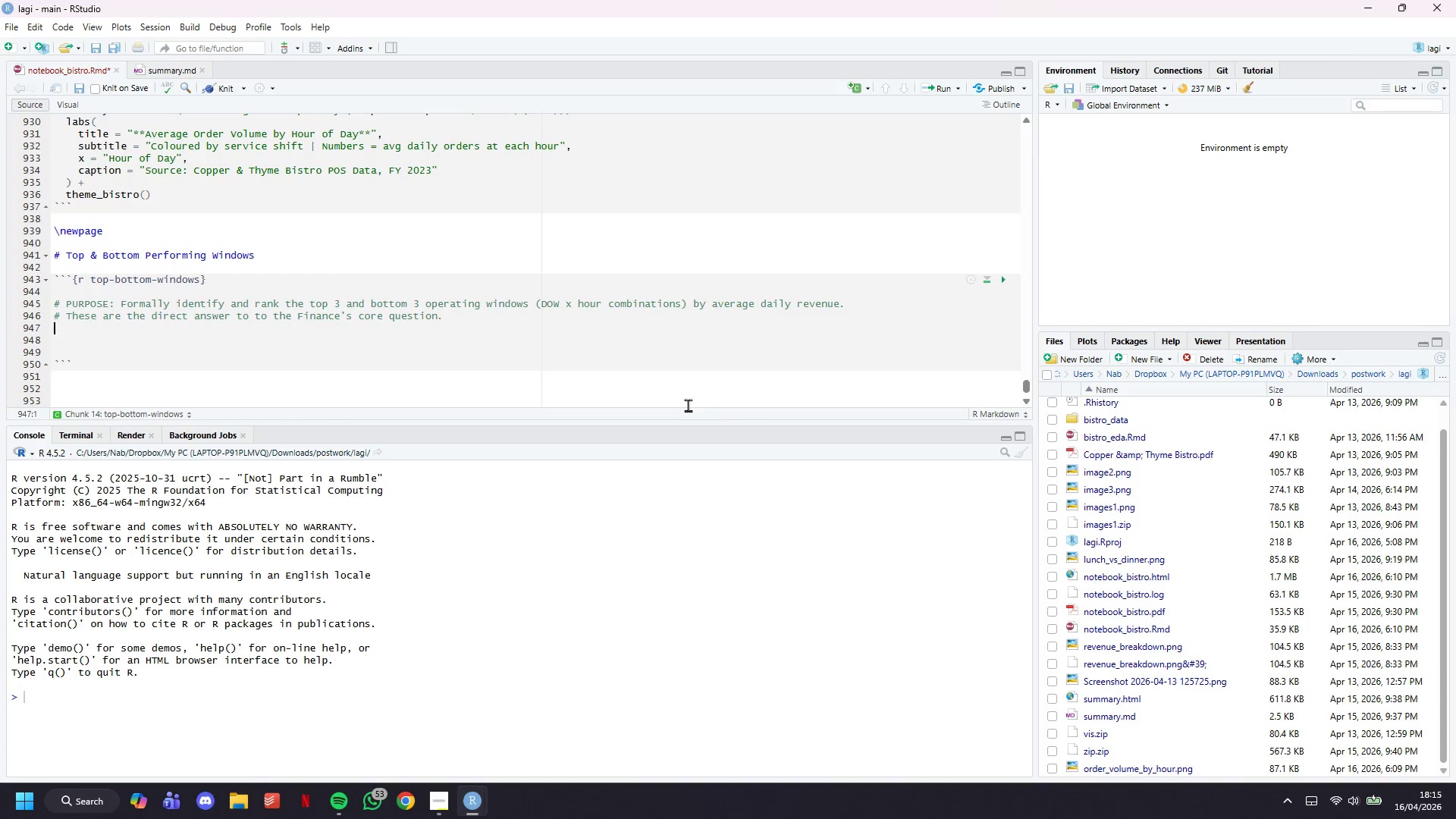 
key(Enter)
 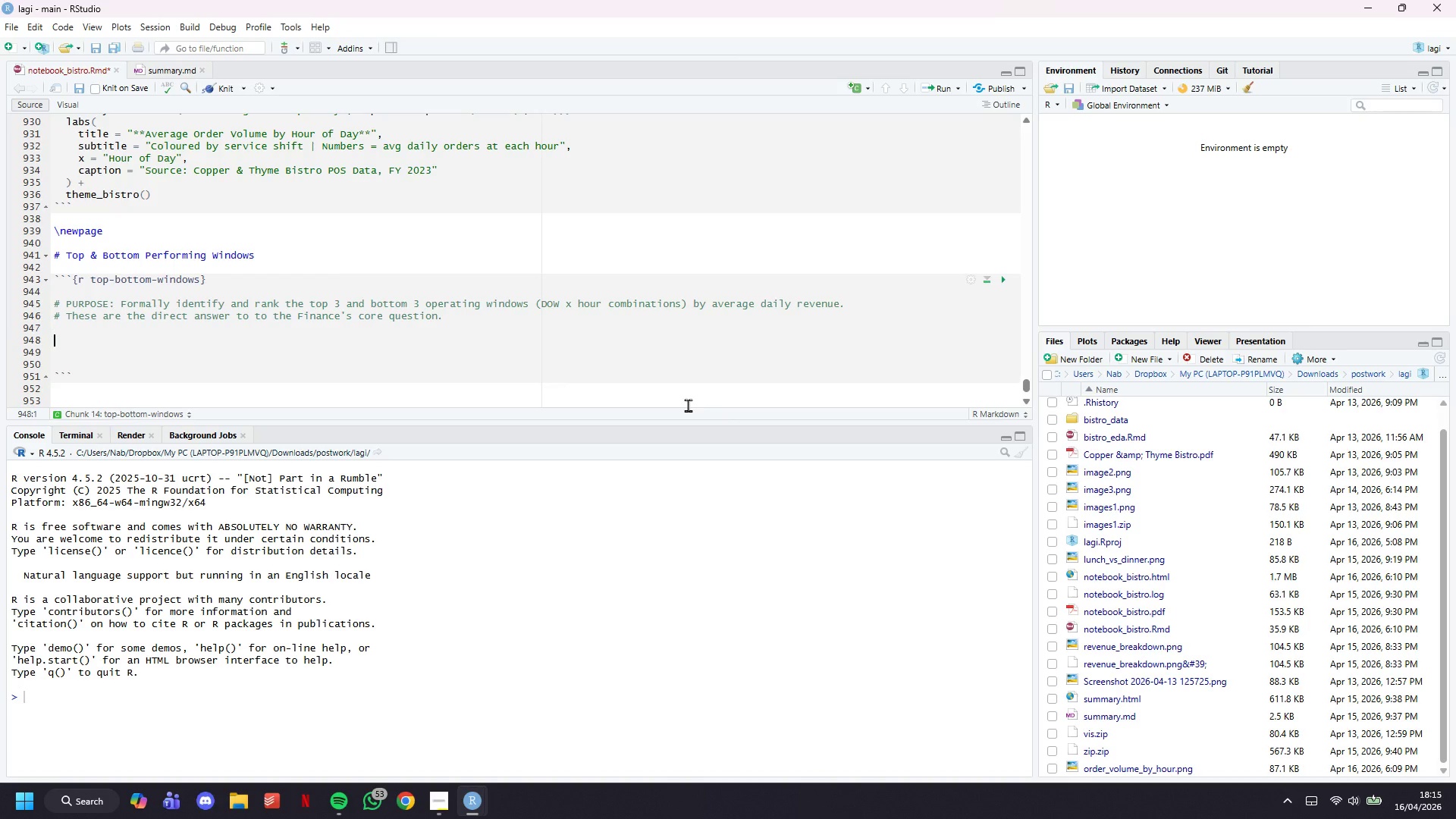 
key(Enter)
 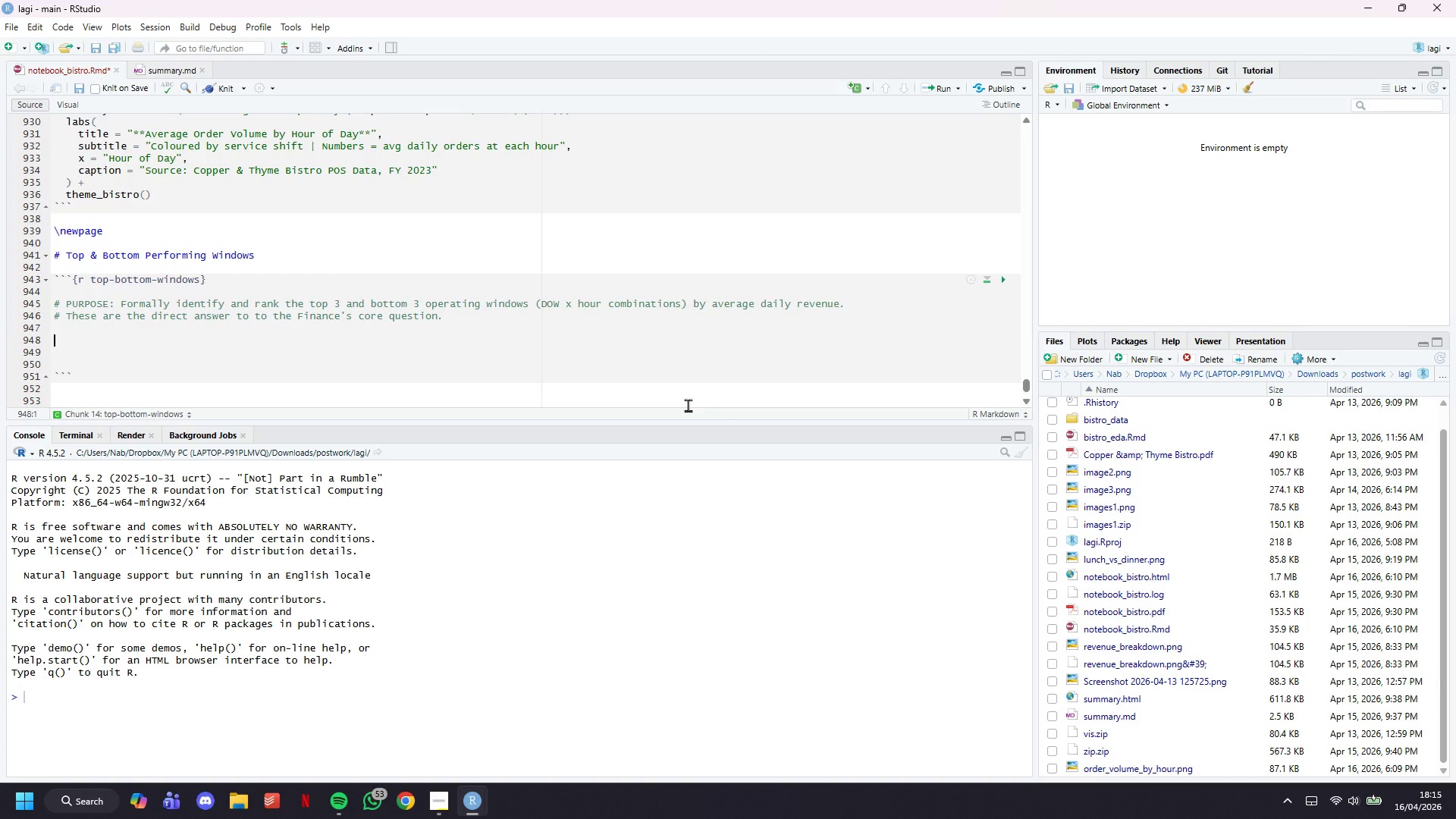 
wait(17.31)
 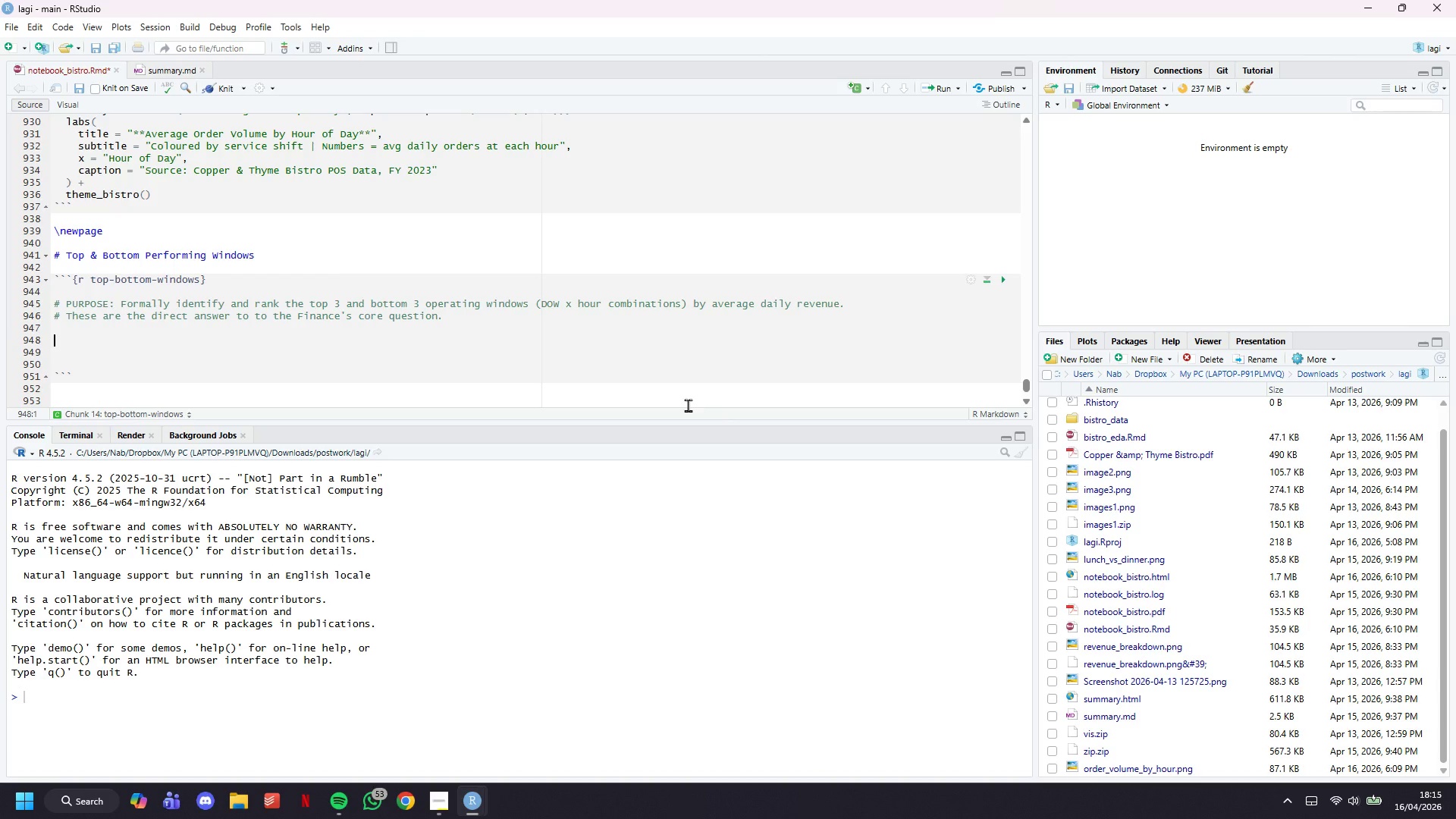 
scroll: coordinate [666, 297], scroll_direction: down, amount: 5.0
 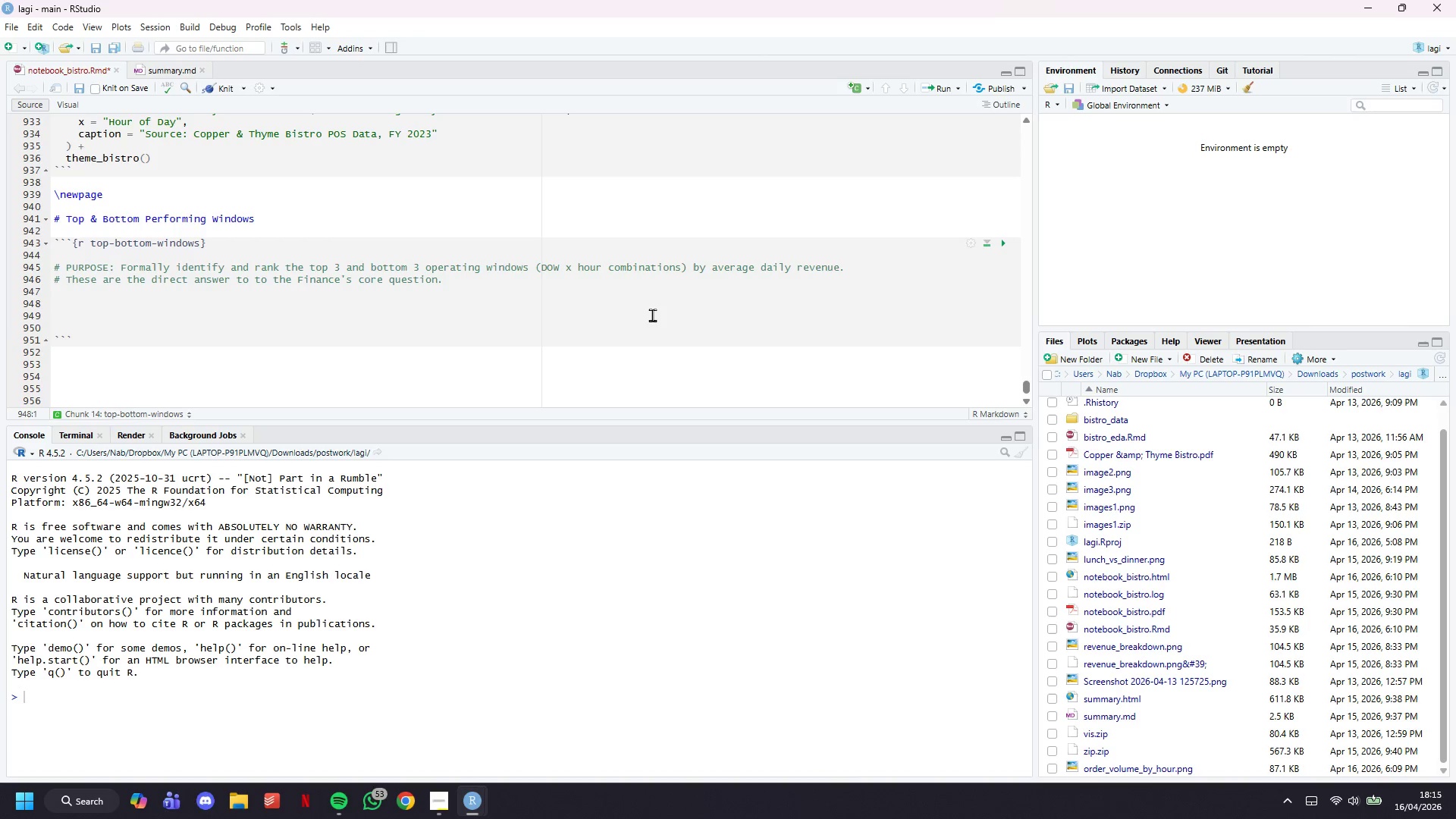 
wait(14.83)
 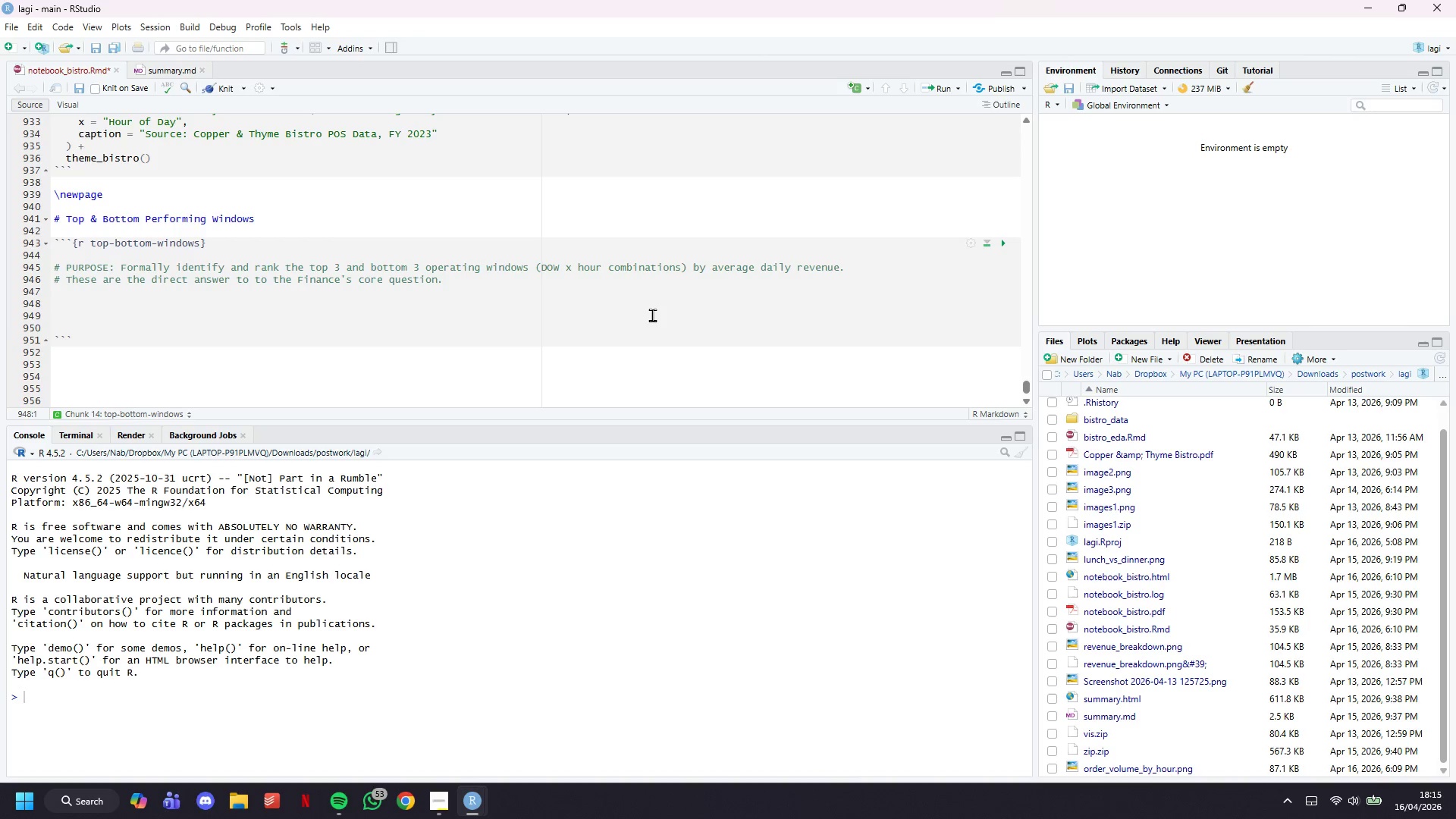 
type(window))
key(Backspace)
type(_ra)
 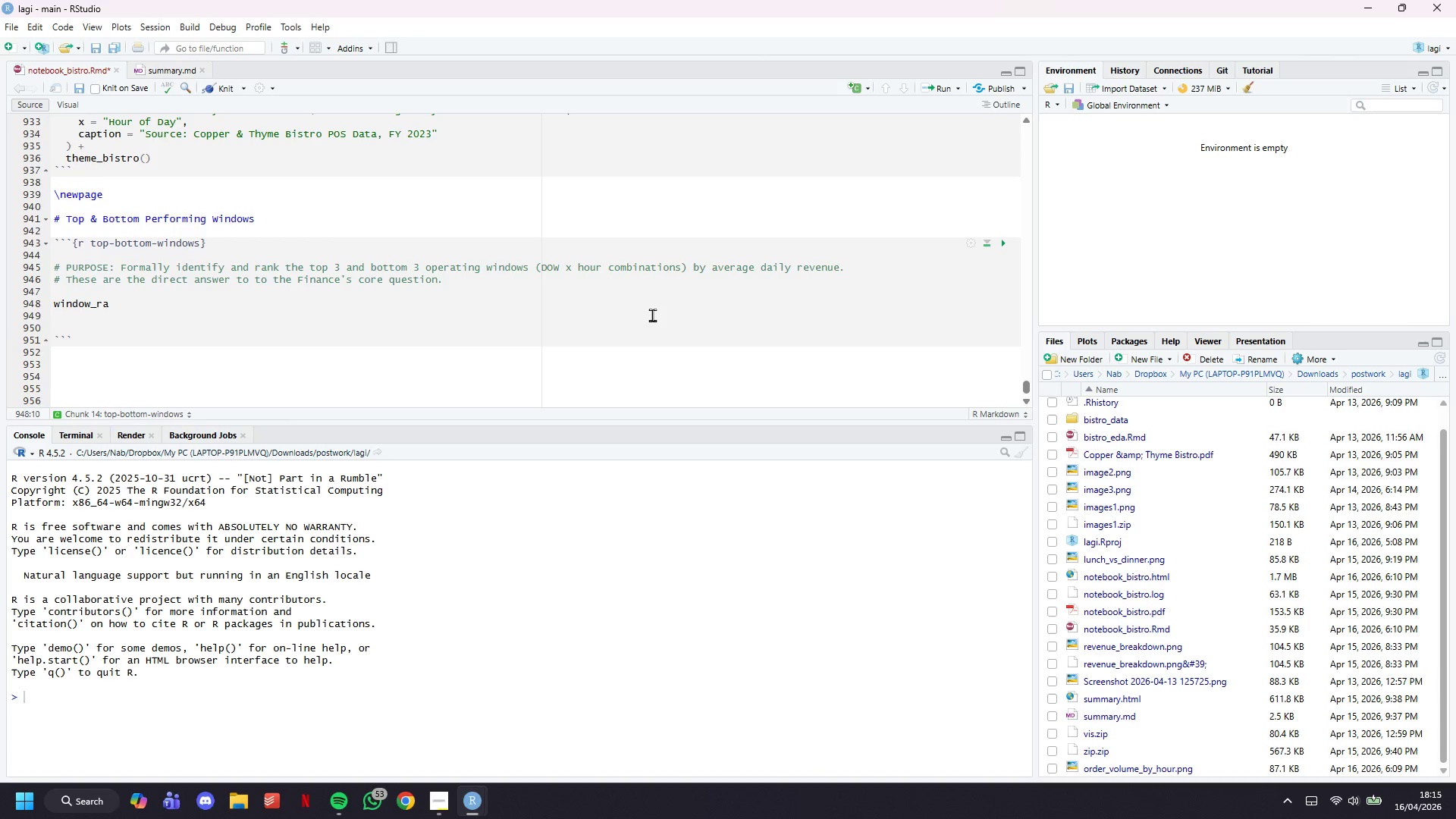 
type(nking <- dow_hour %>%)
 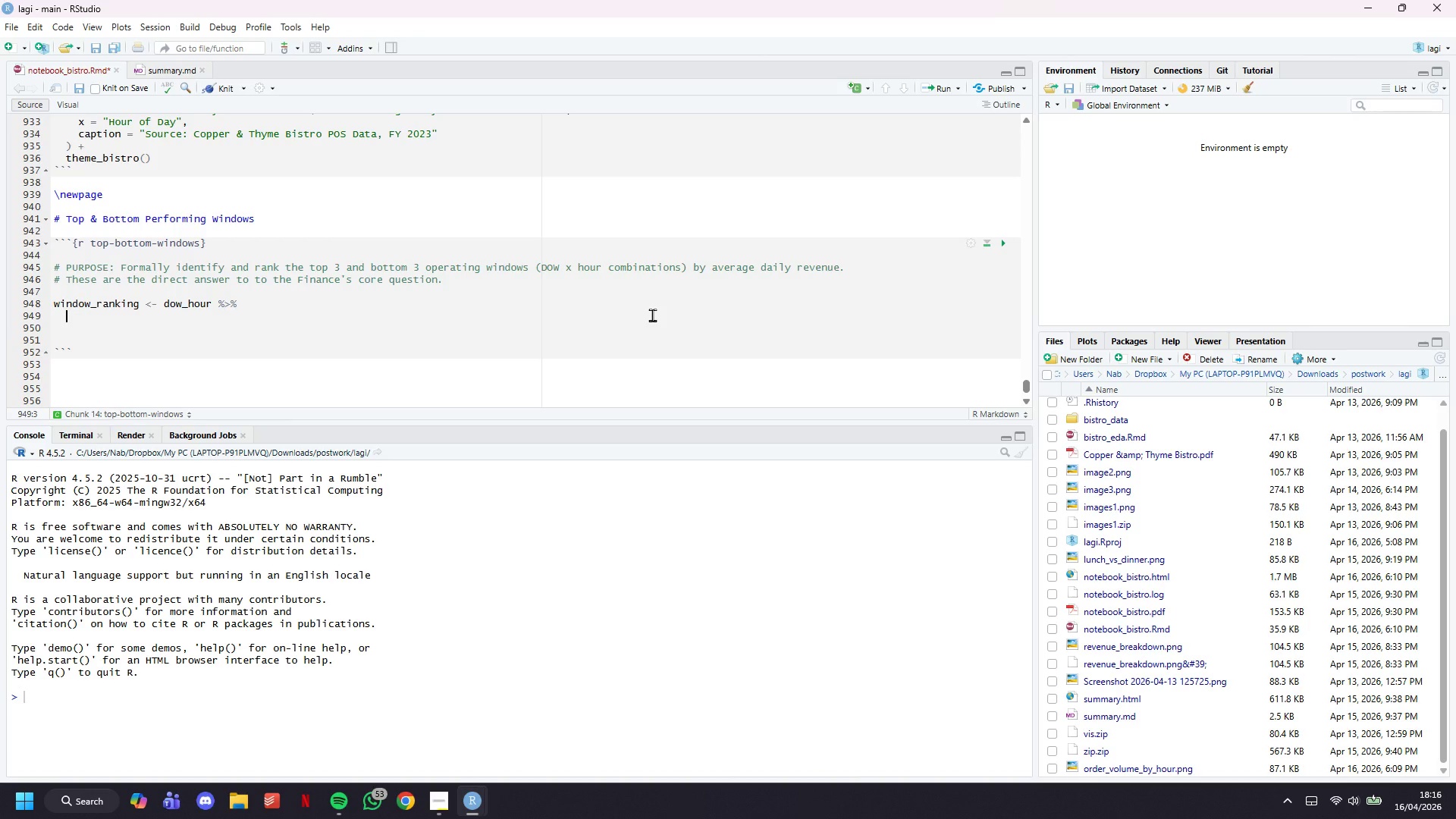 
key(Shift+Enter)
 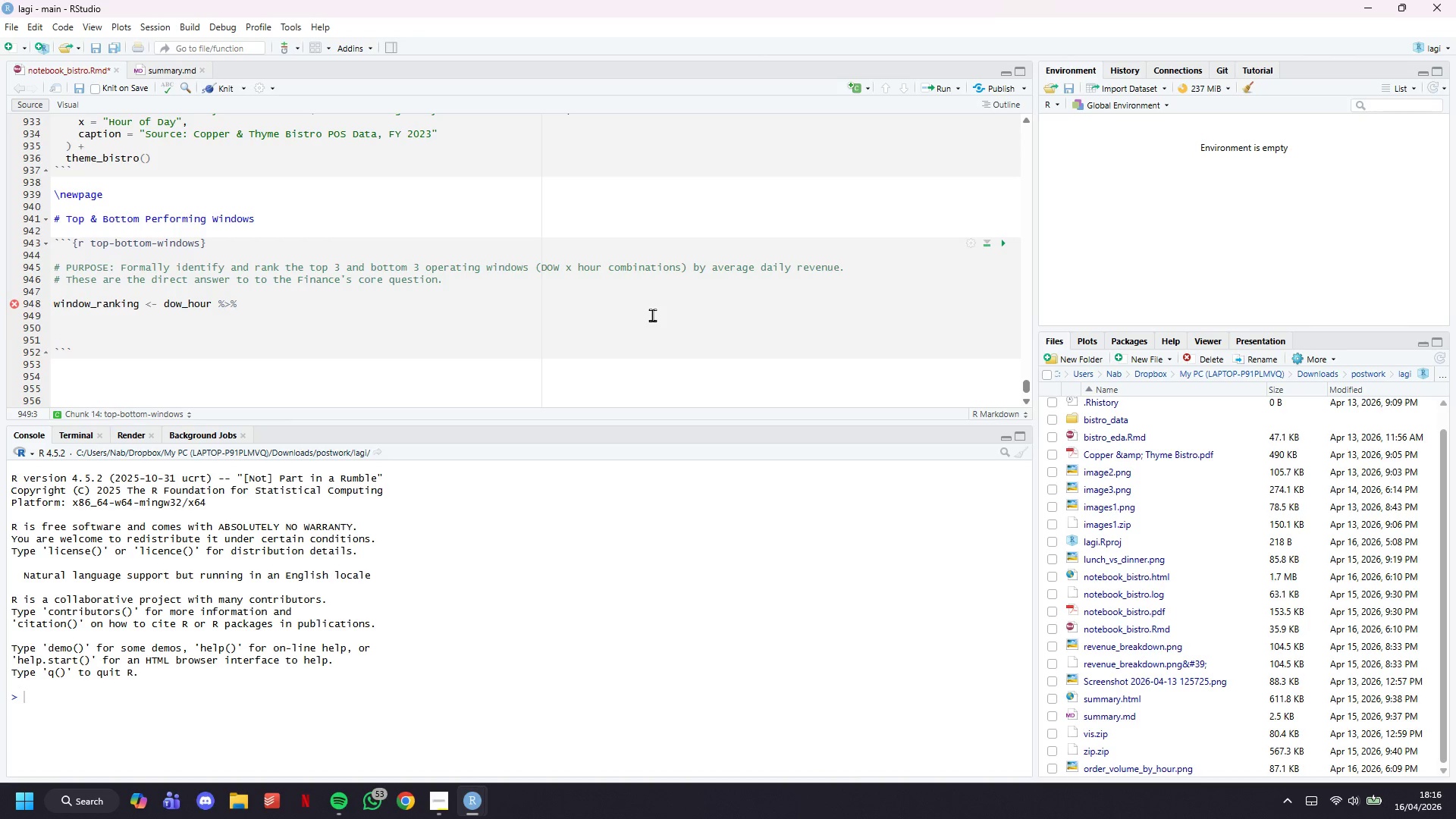 
wait(9.56)
 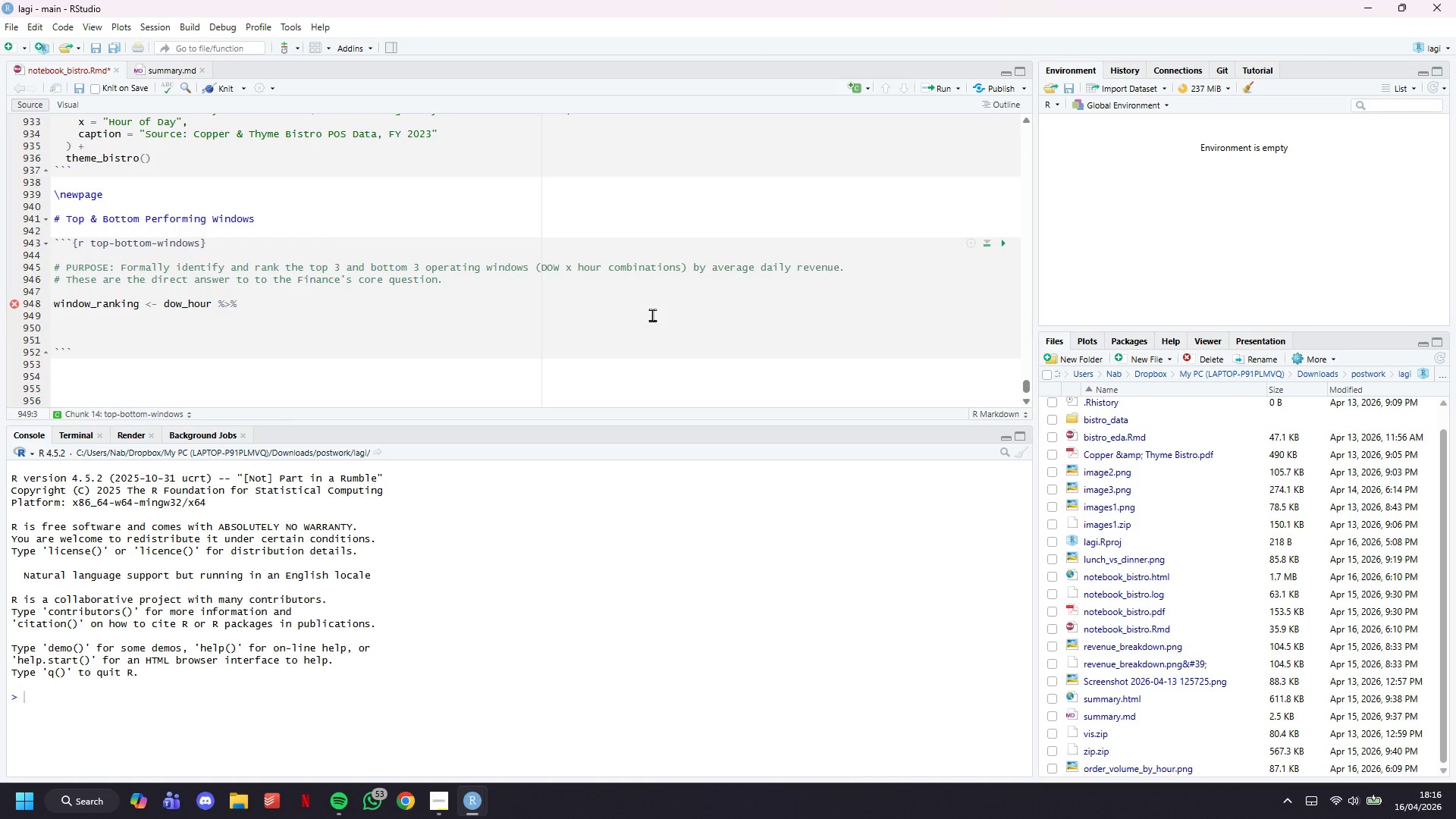 
type(filter(hour)
 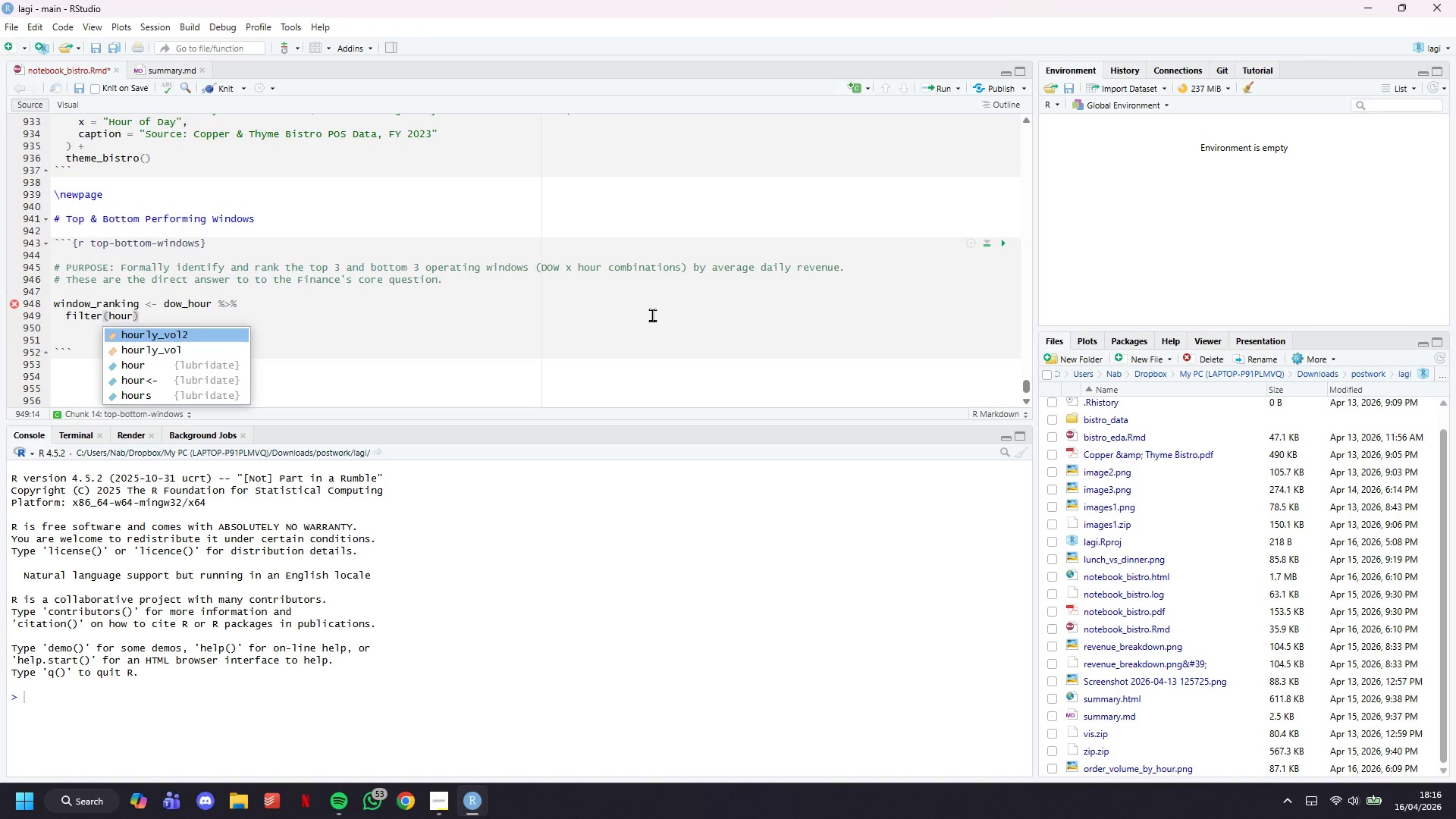 
key(ArrowRight)
 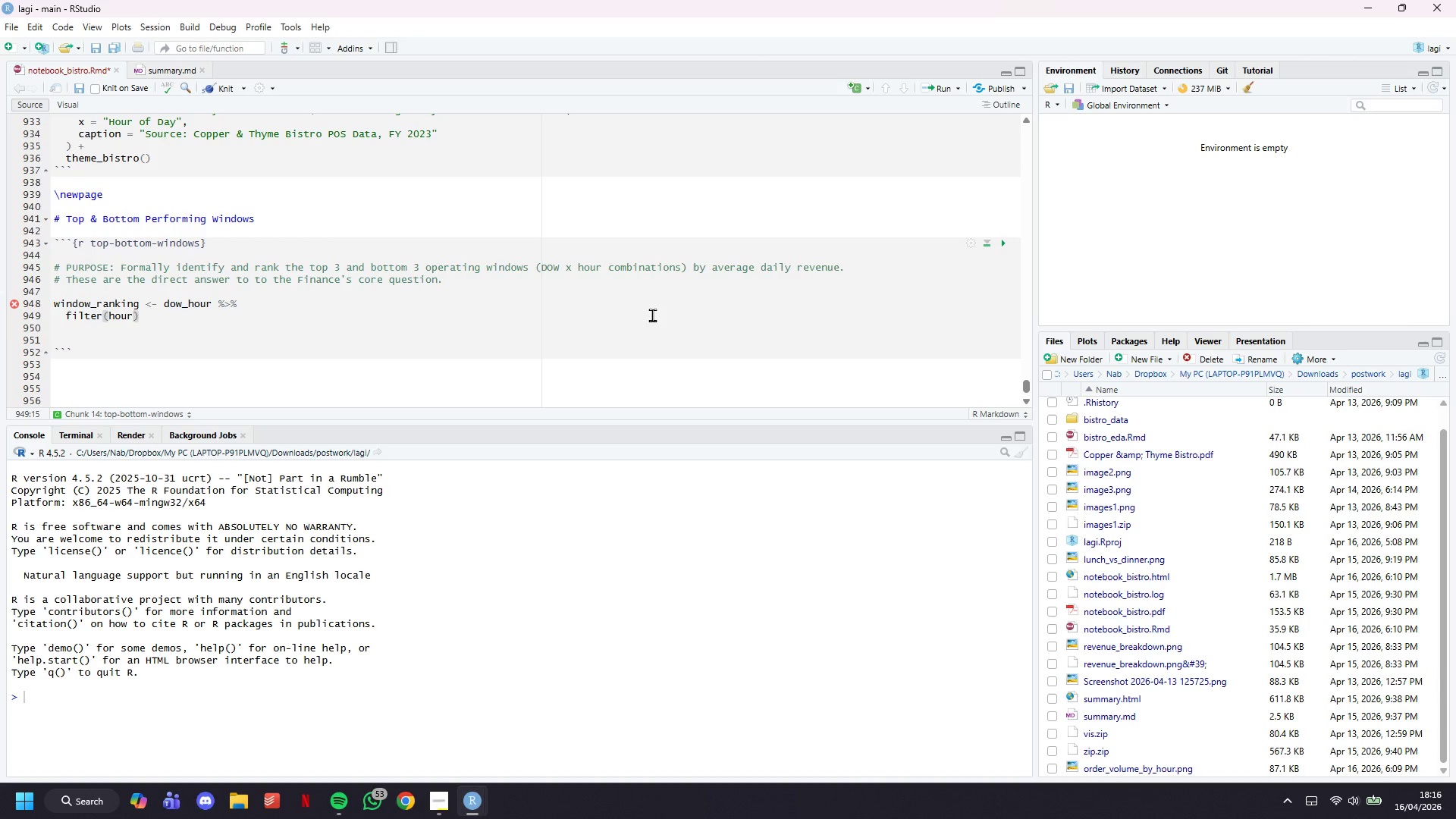 
key(ArrowLeft)
 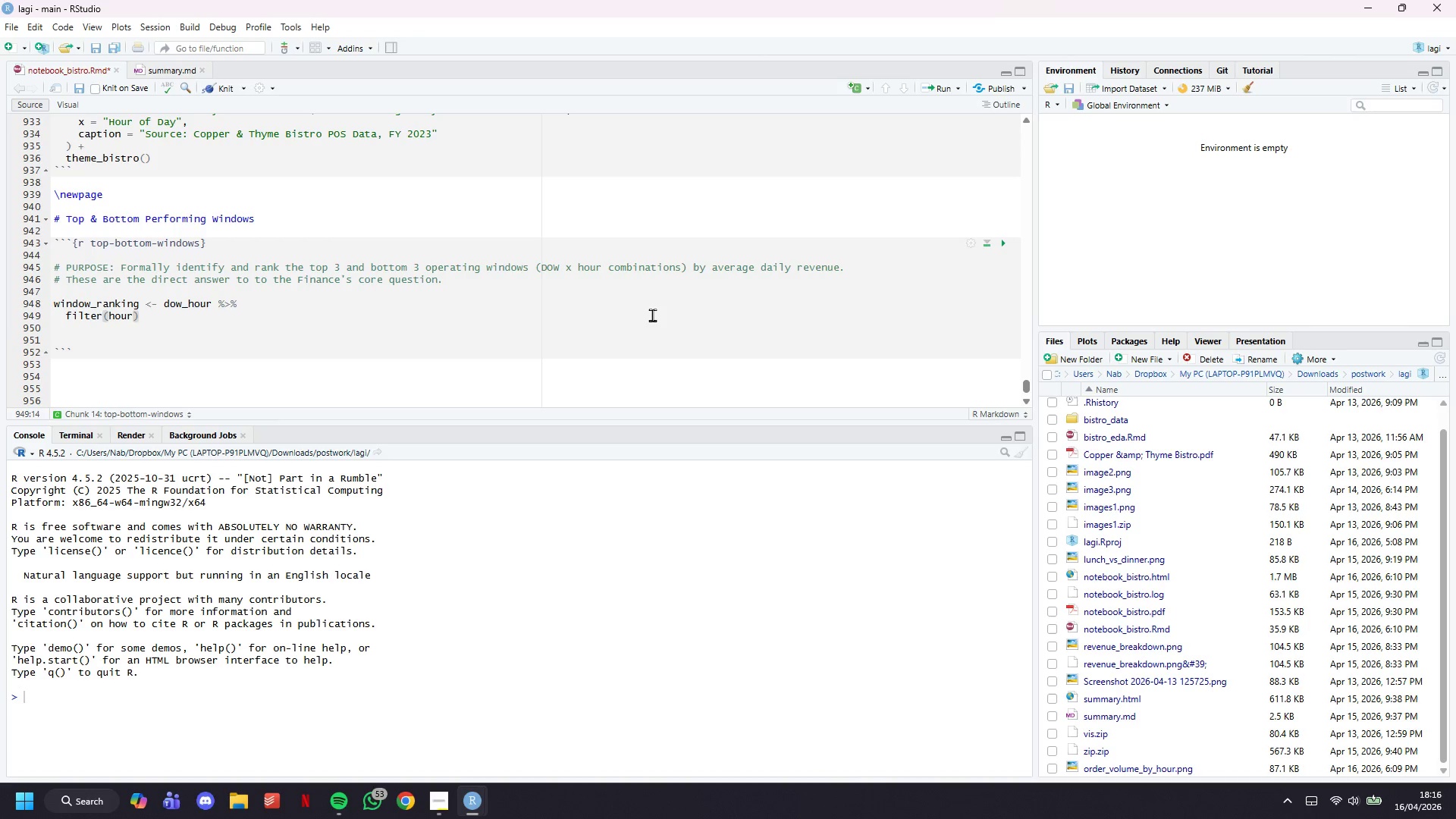 
key(Space)
 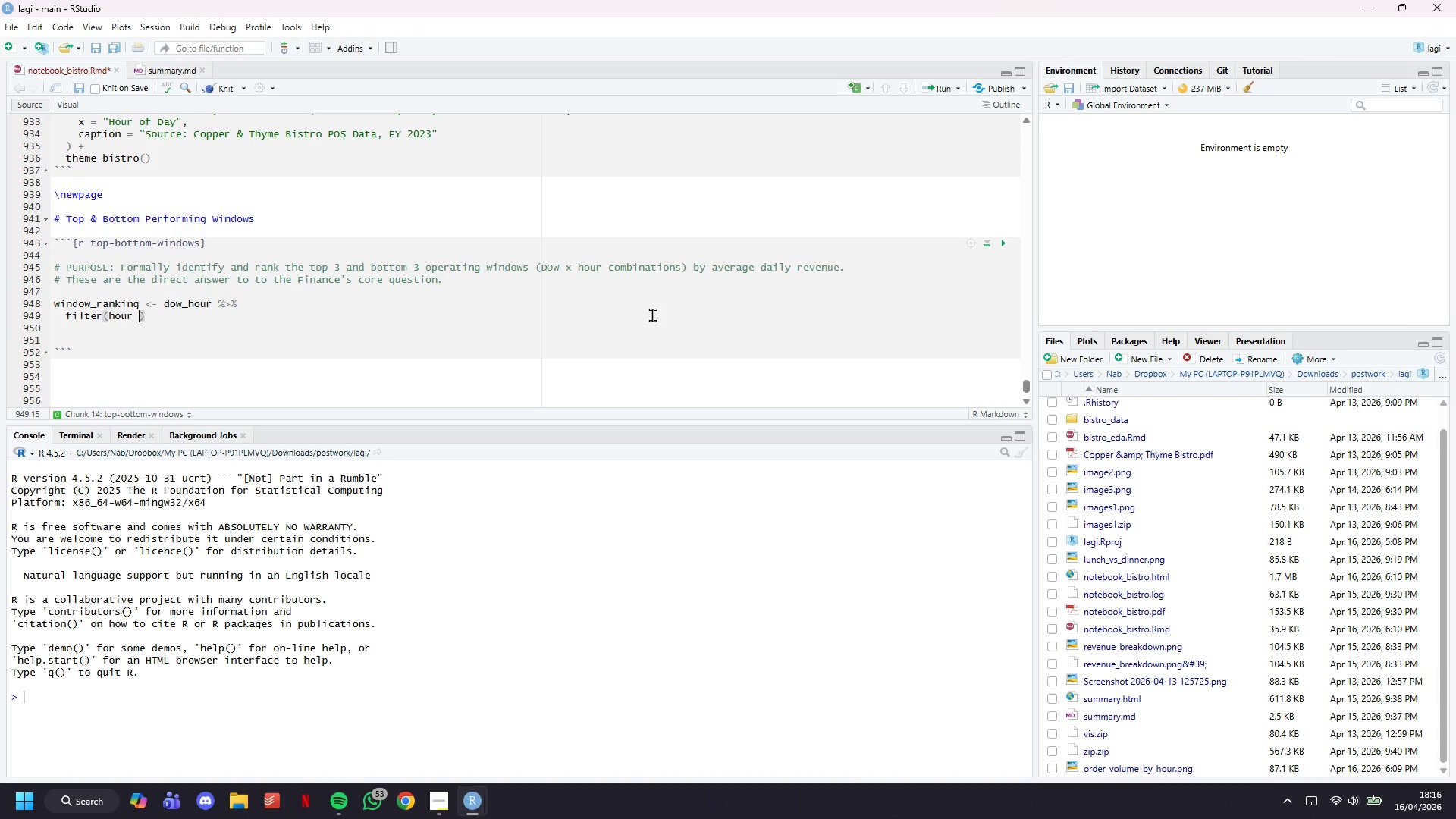 
type(?=11)
 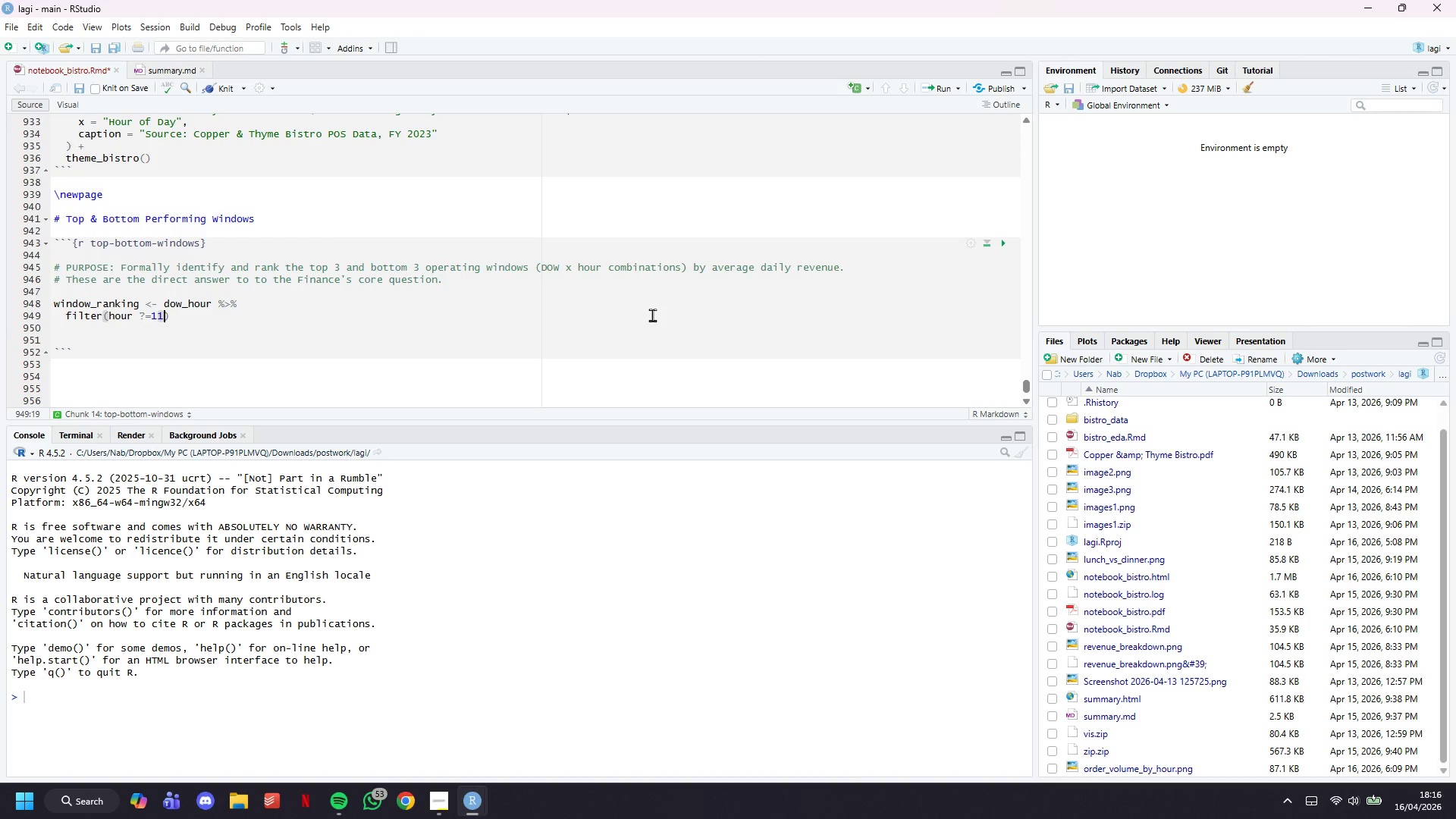 
key(ArrowRight)
 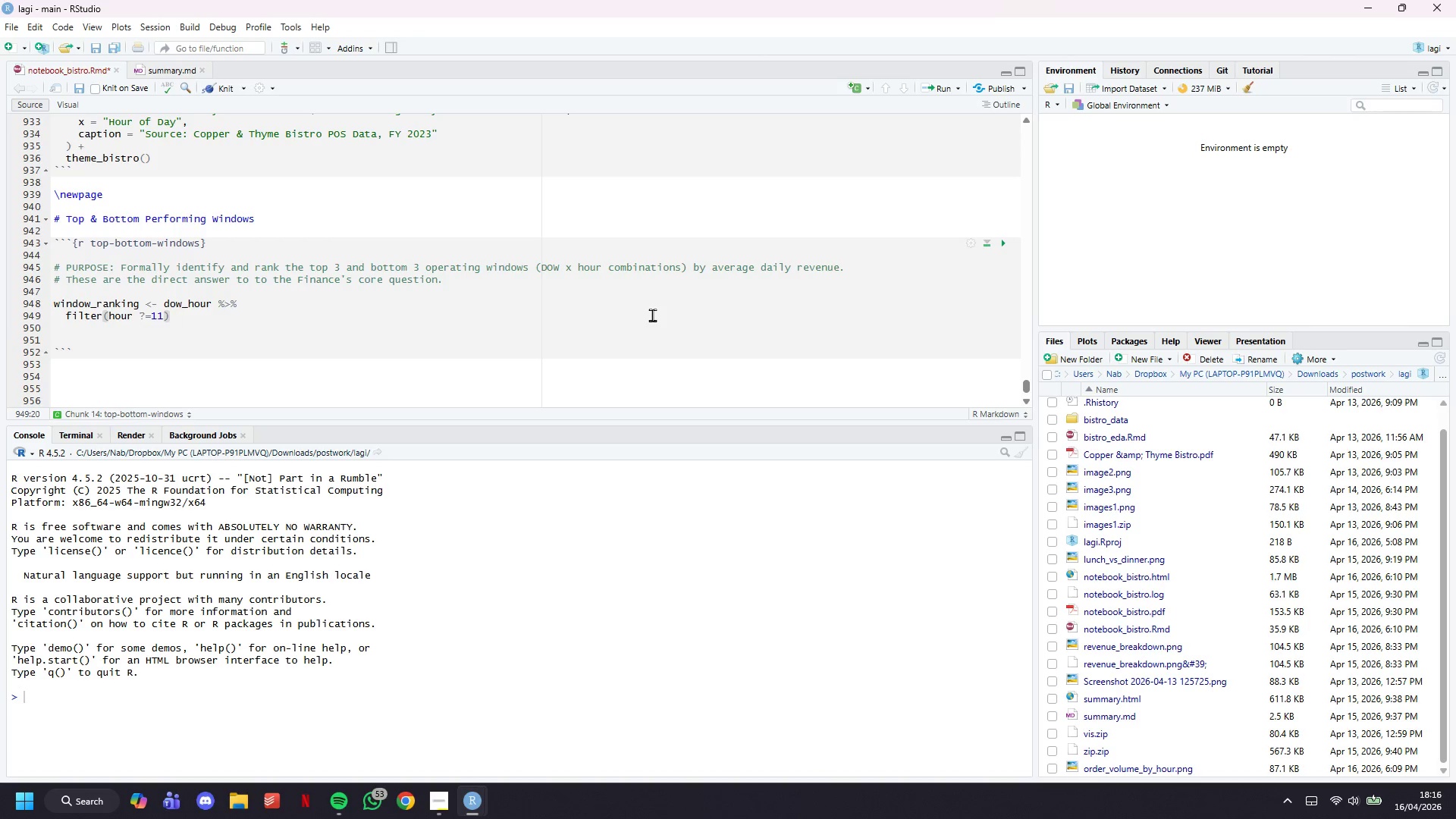 
key(Space)
 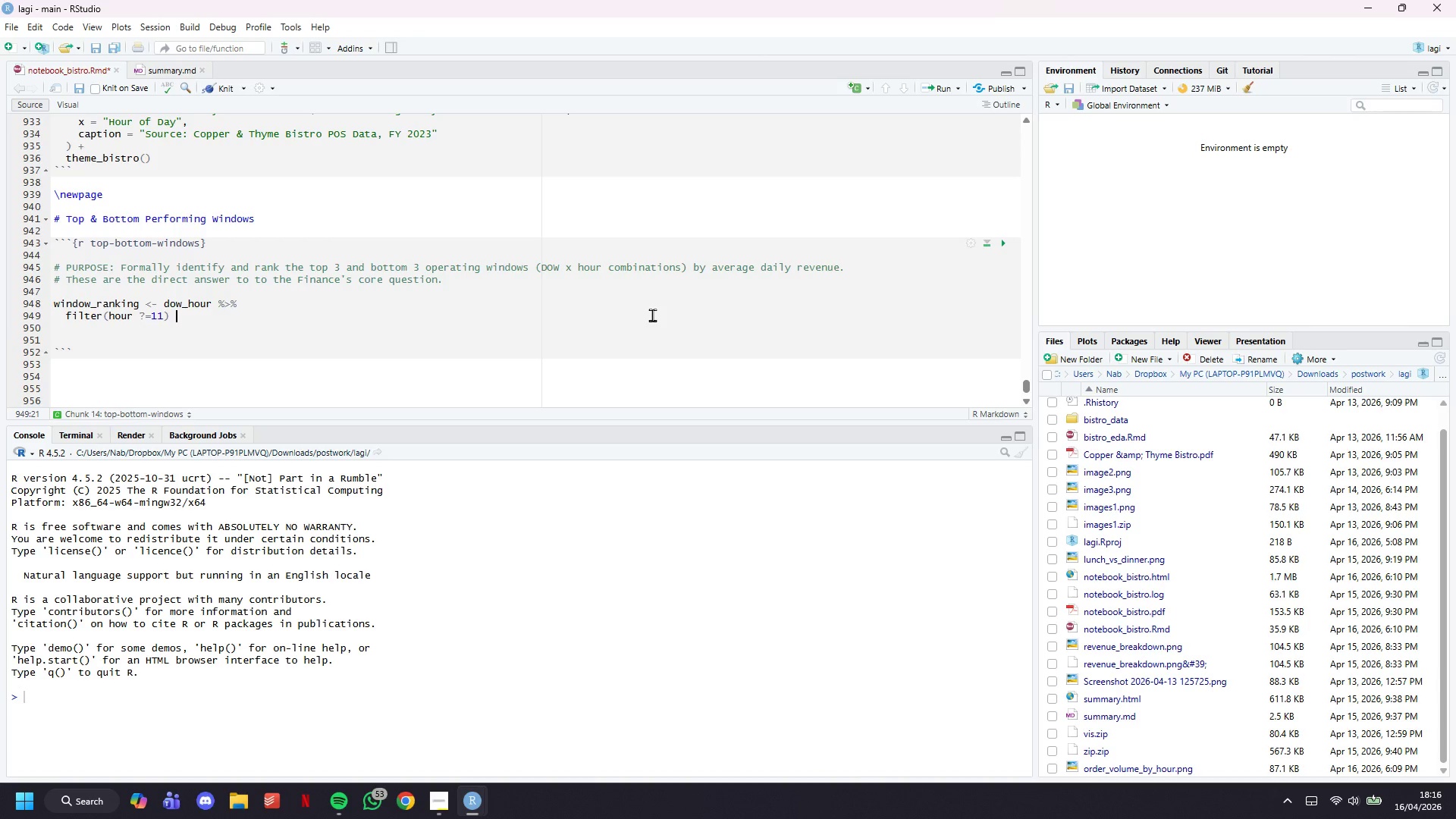 
key(Shift+5)
 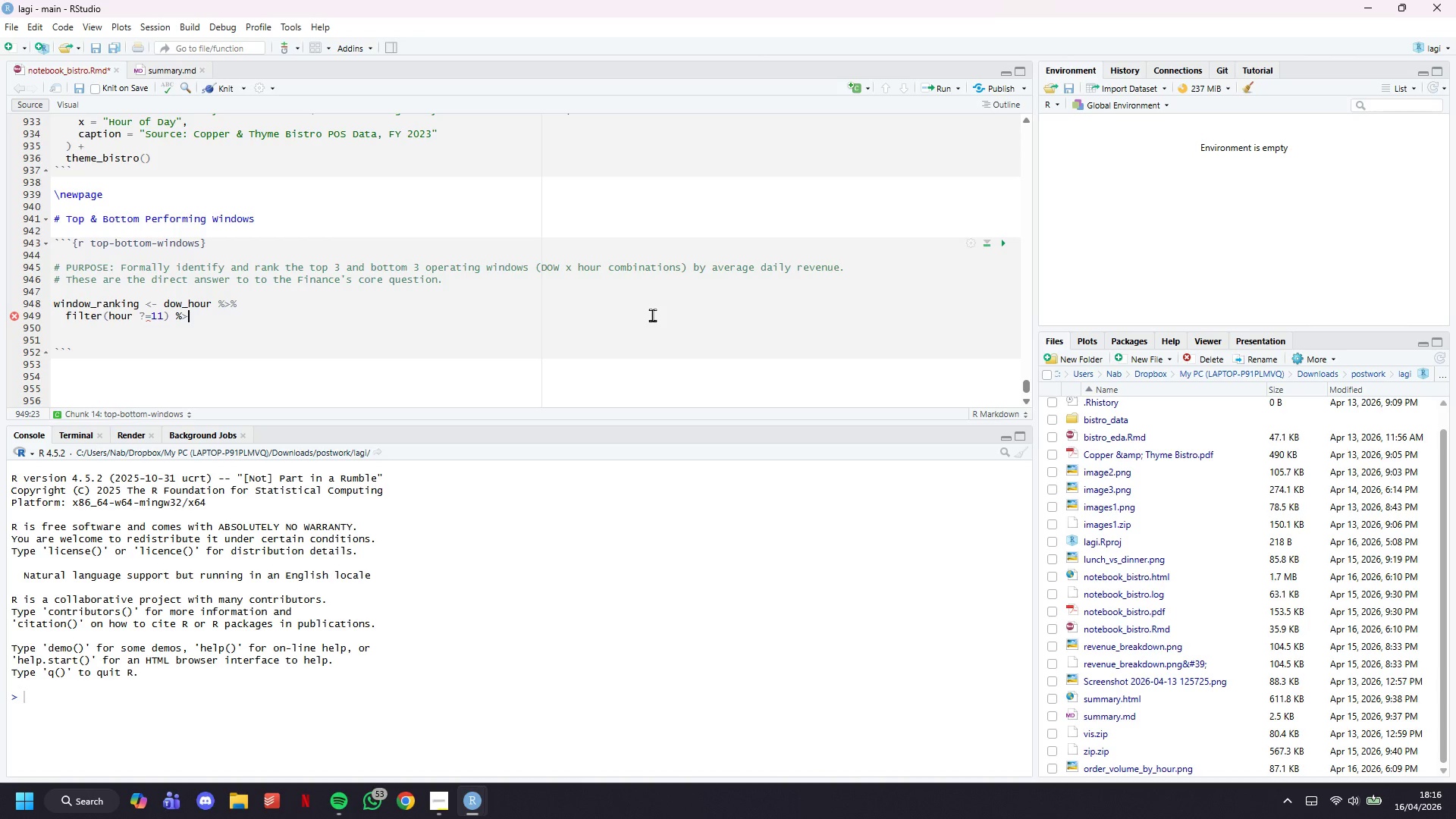 
key(Shift+Period)
 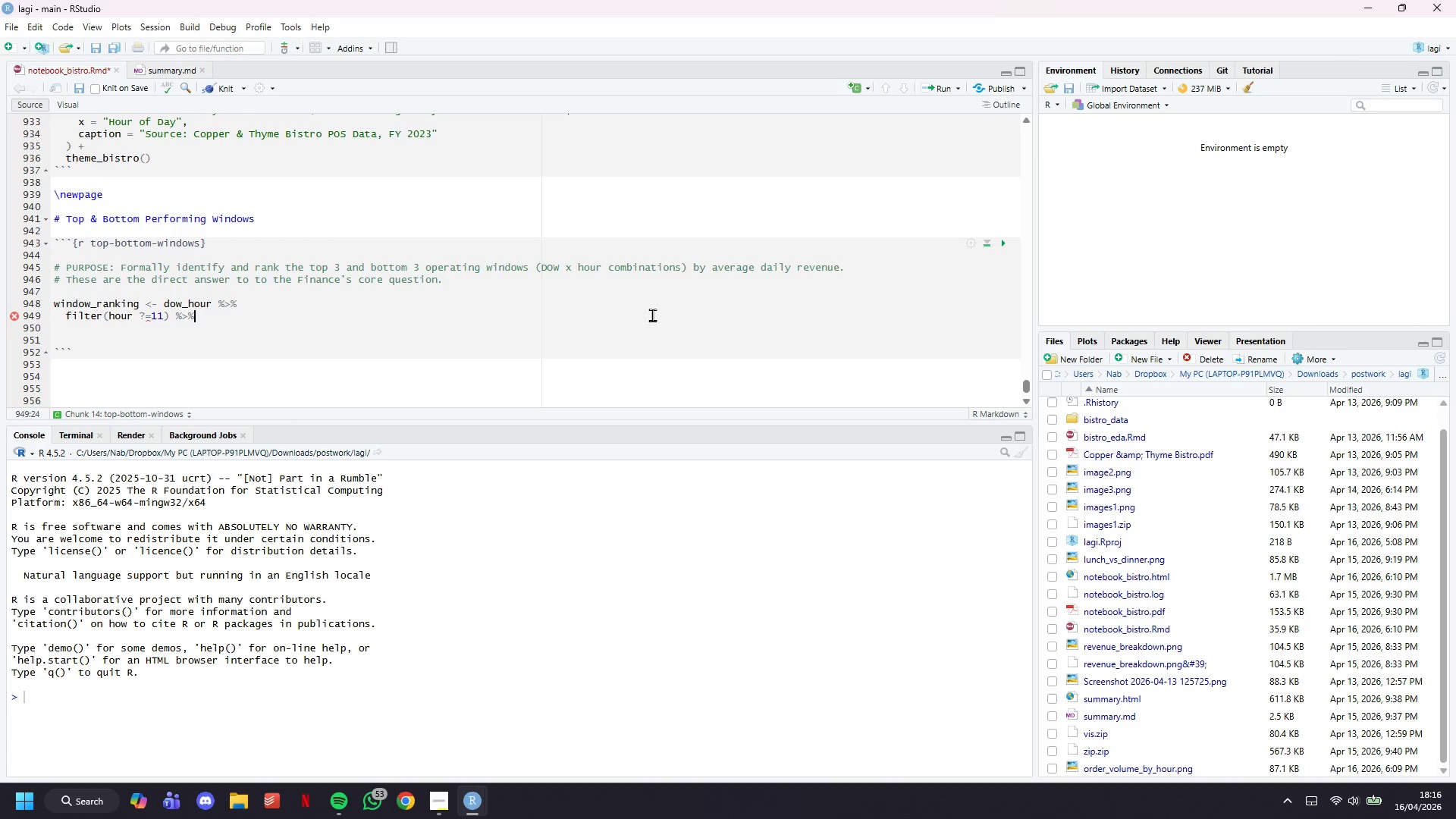 
key(Shift+5)
 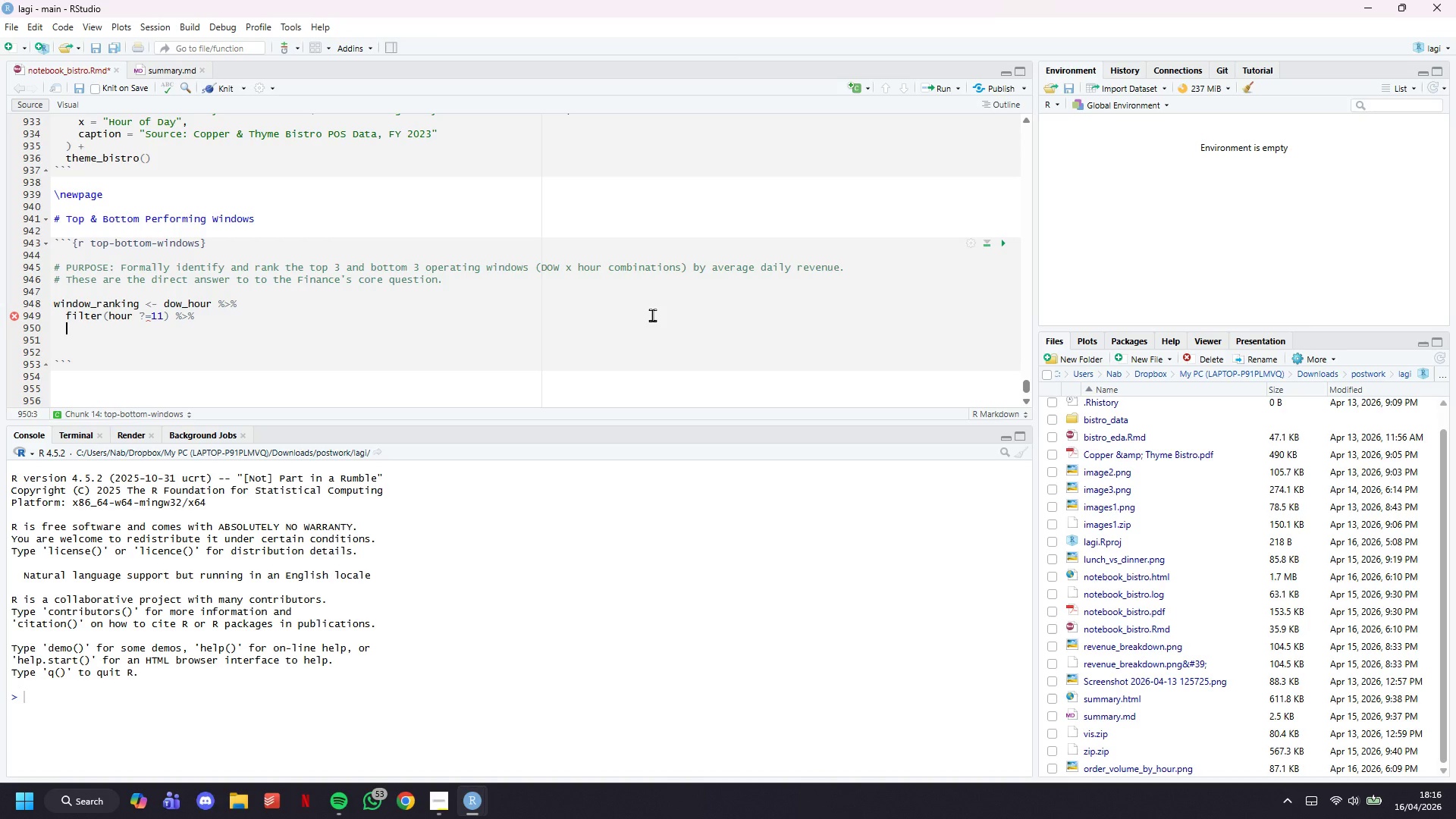 
key(Enter)
 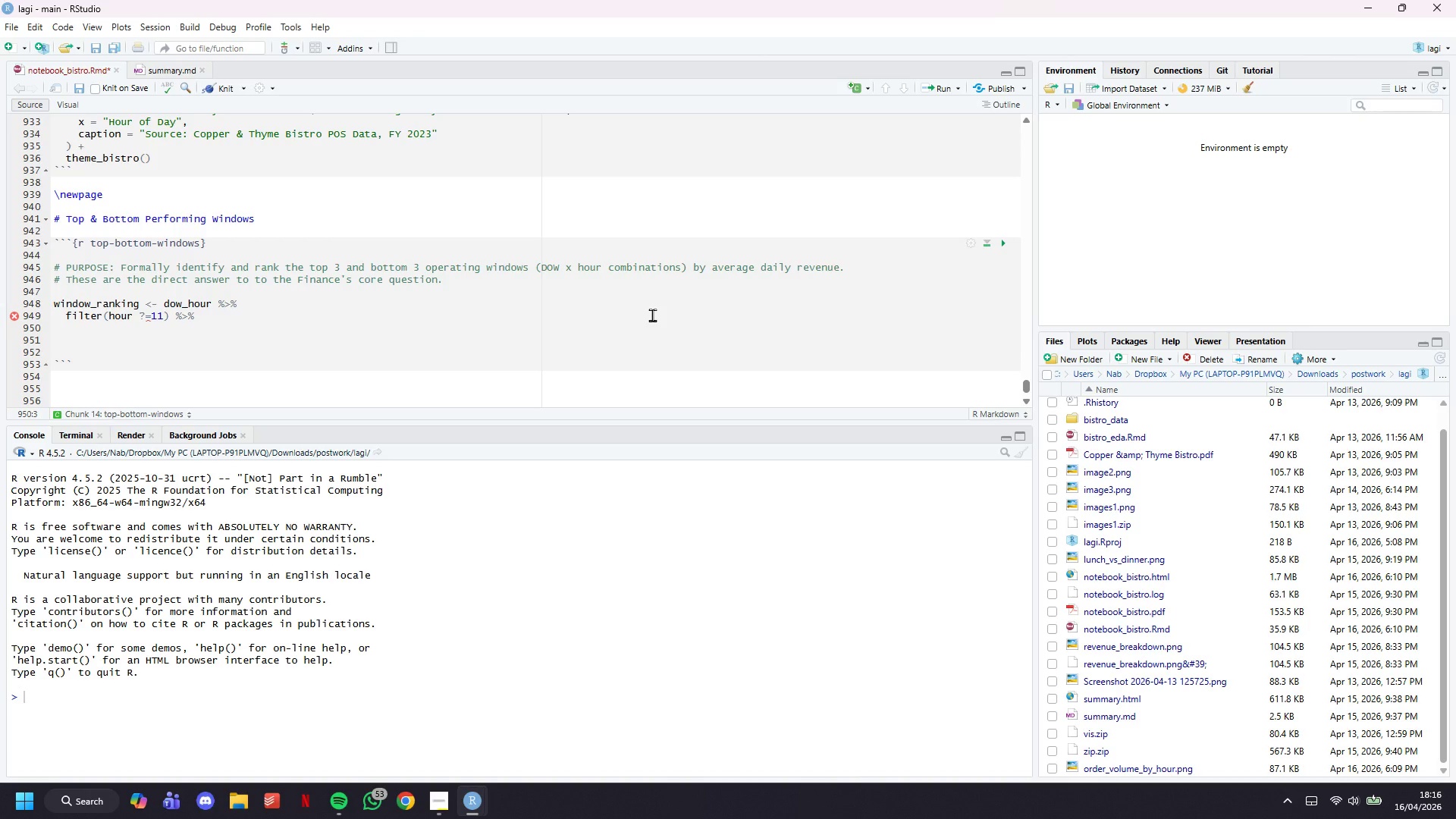 
key(ArrowLeft)
 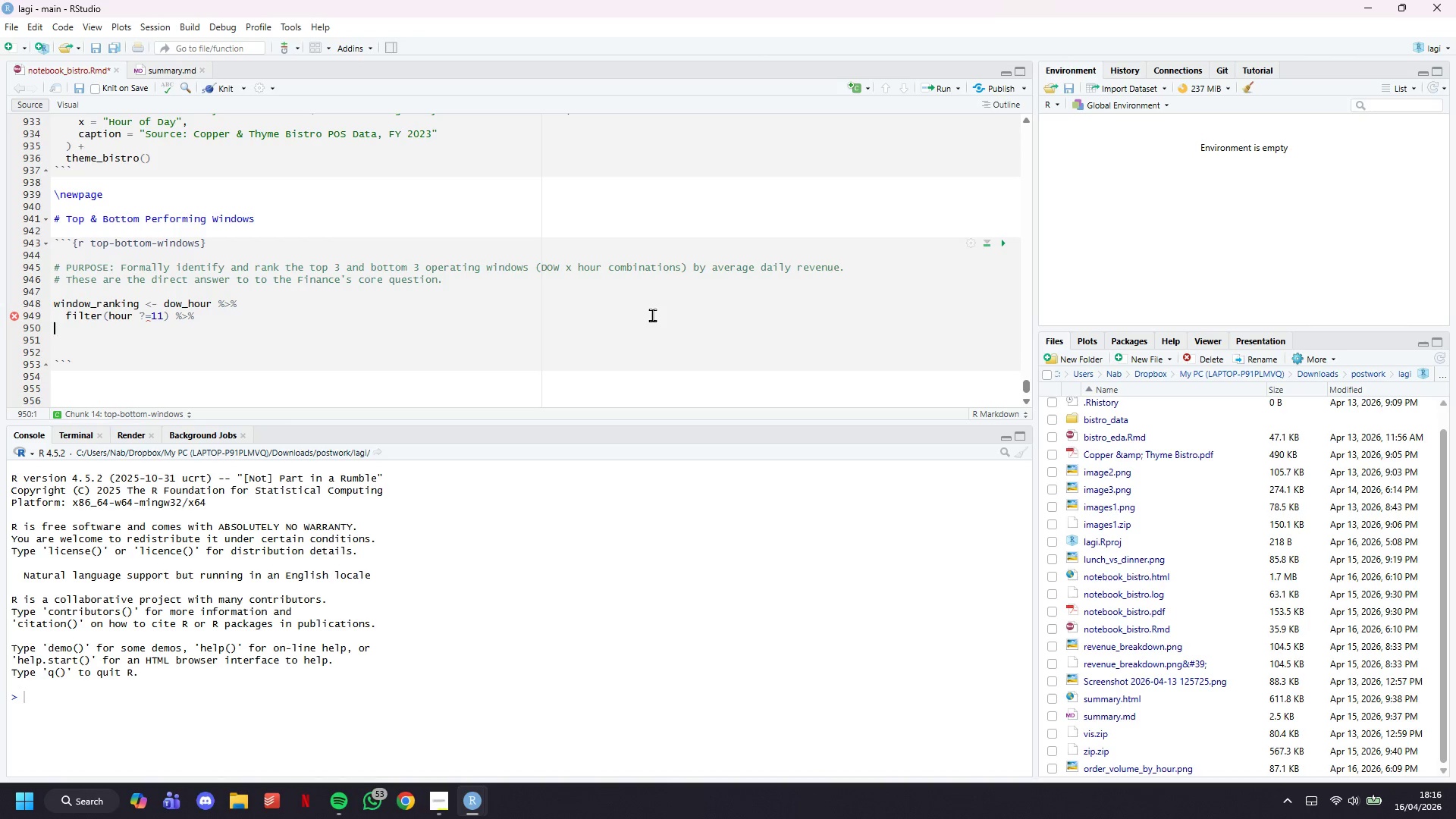 
key(ArrowLeft)
 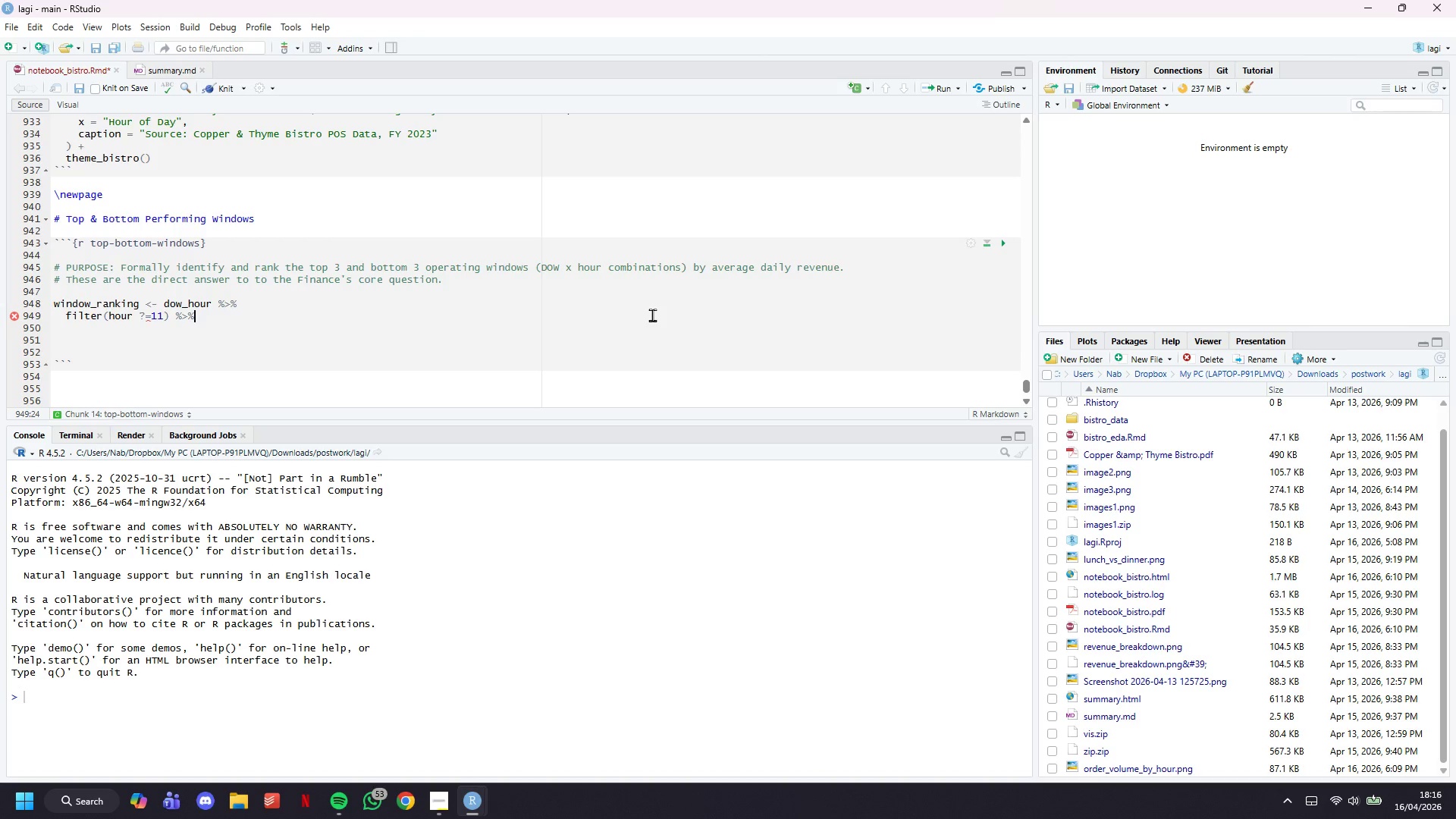 
hold_key(key=ArrowLeft, duration=0.58)
 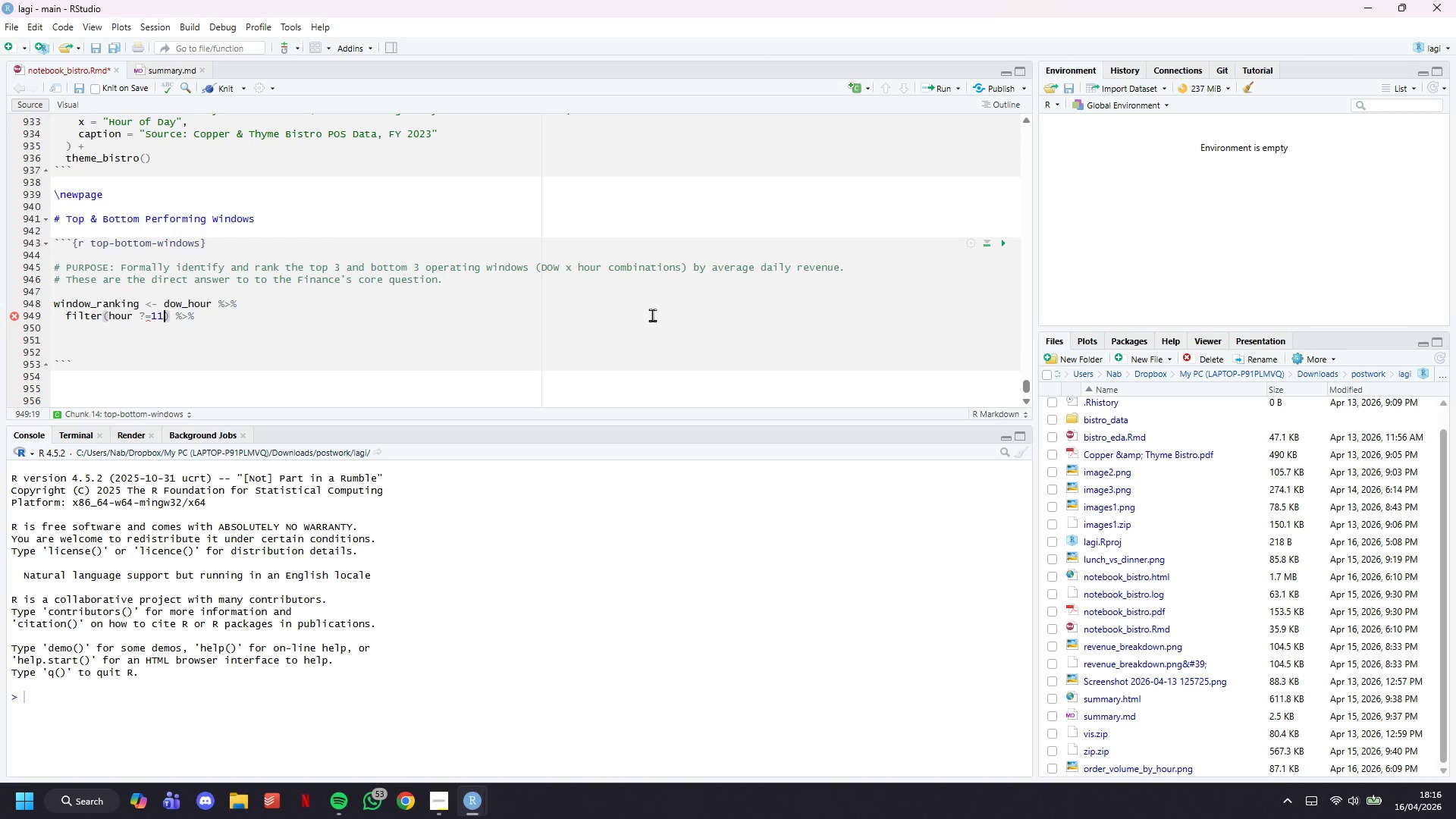 
key(ArrowLeft)
 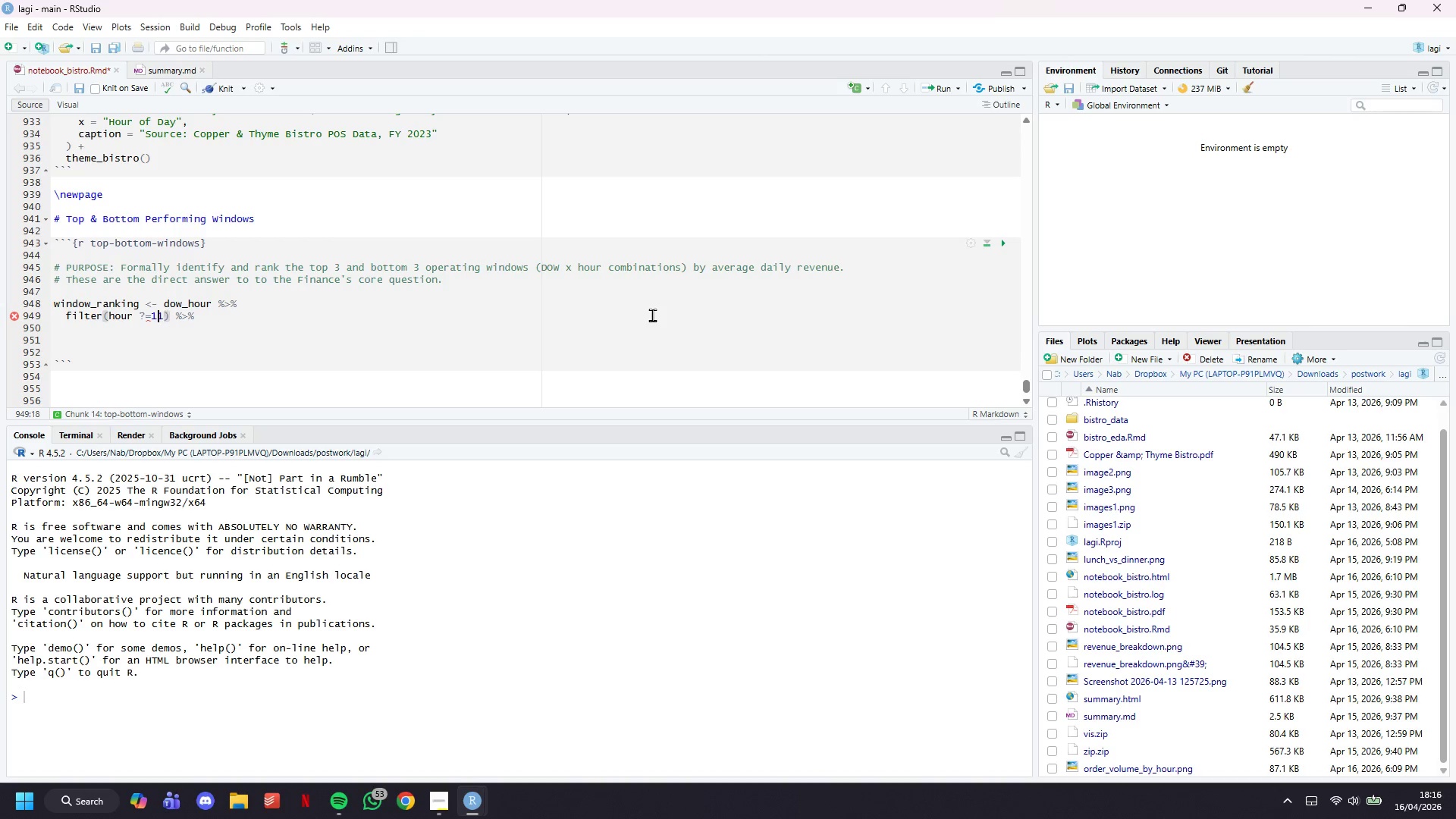 
key(ArrowLeft)
 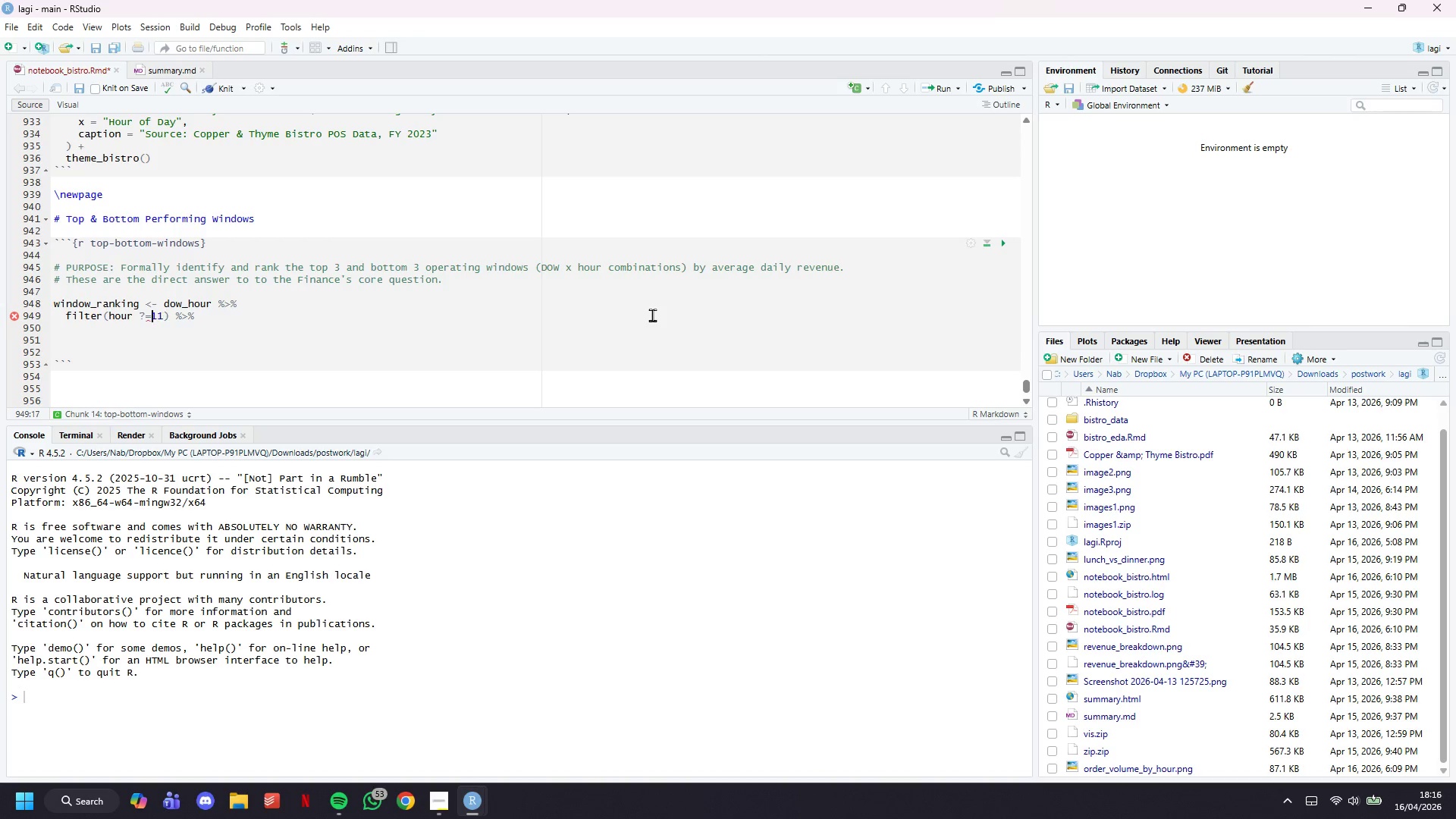 
key(ArrowLeft)
 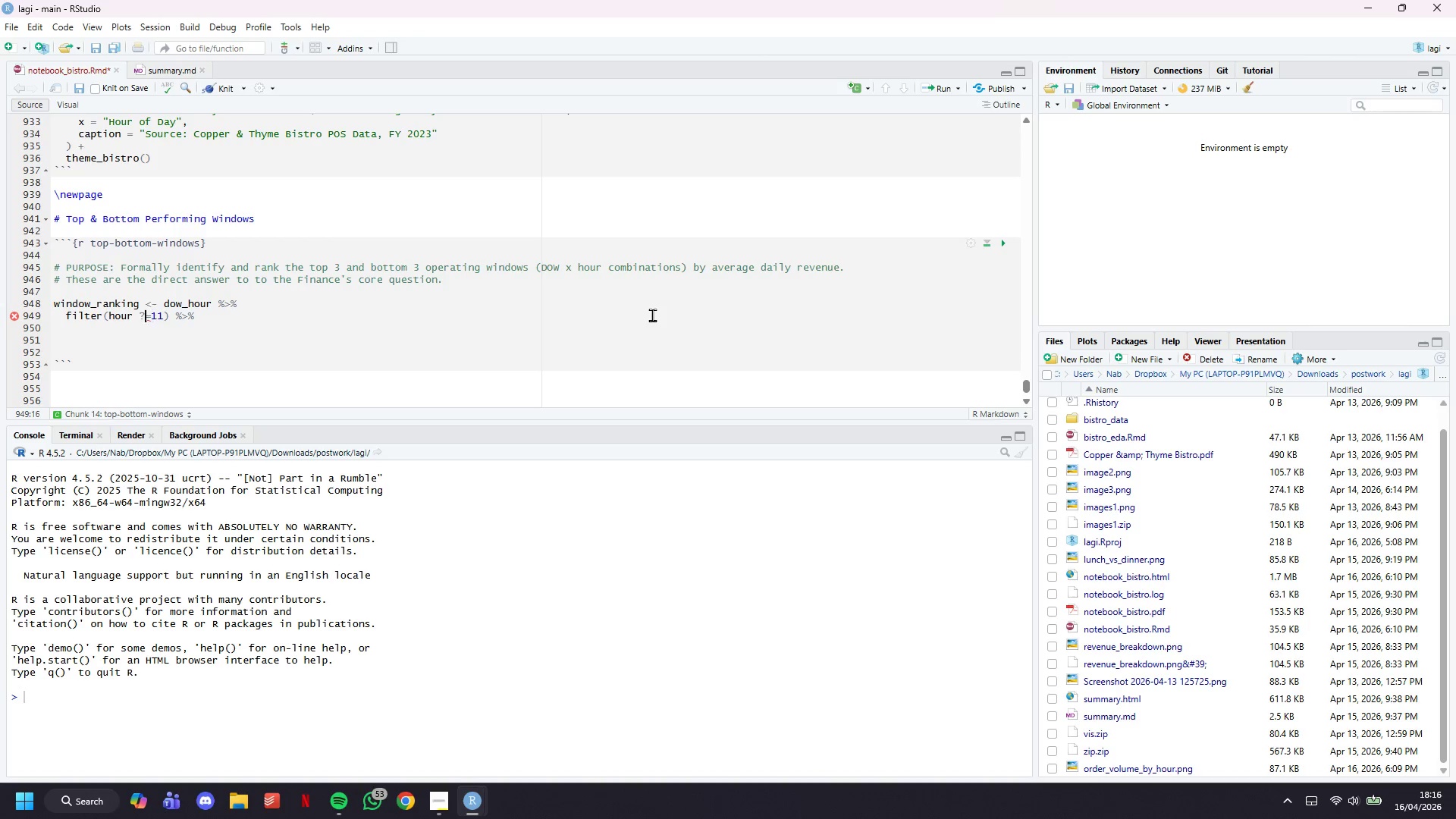 
key(ArrowLeft)
 